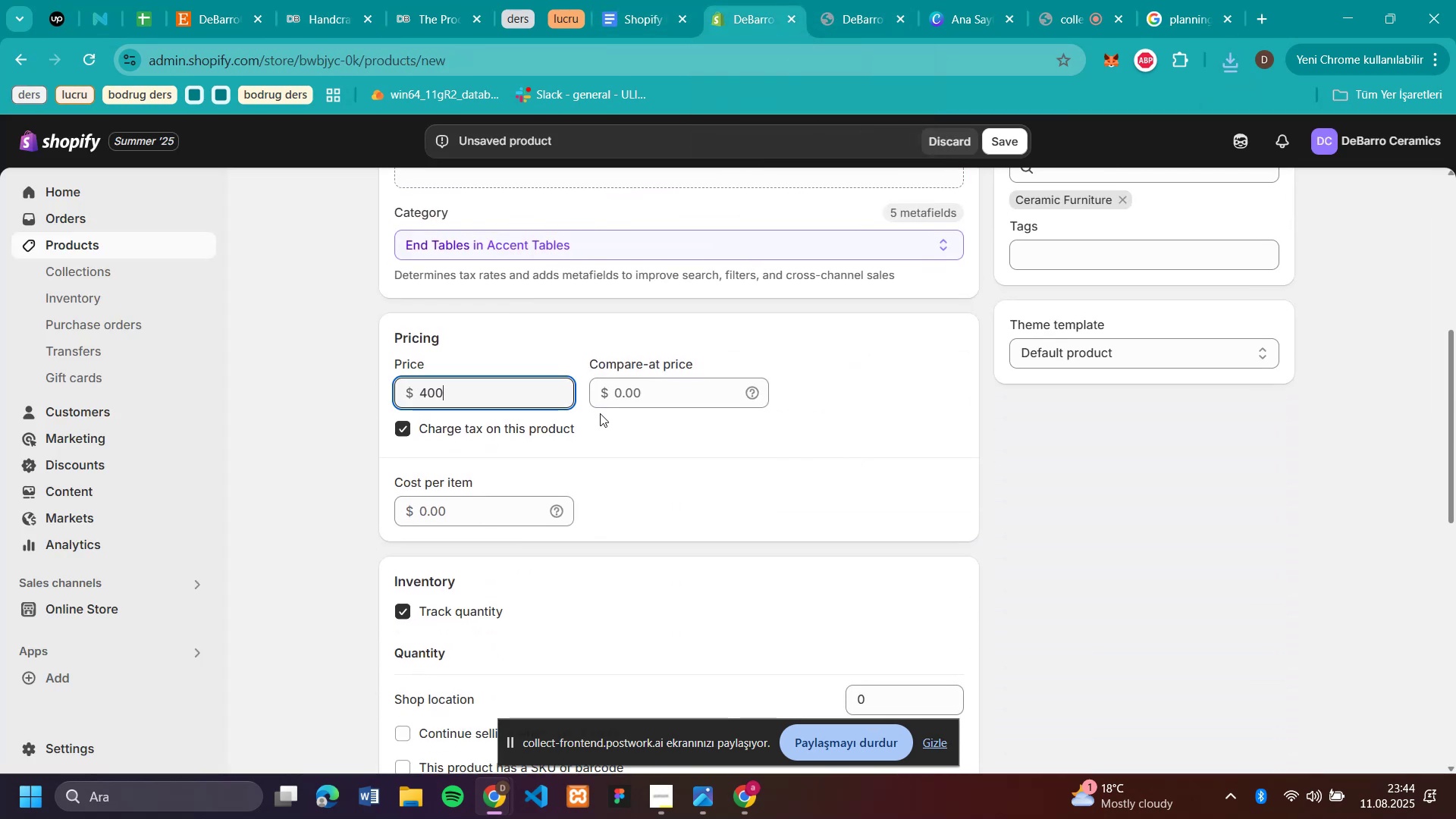 
scroll: coordinate [755, 452], scroll_direction: down, amount: 2.0
 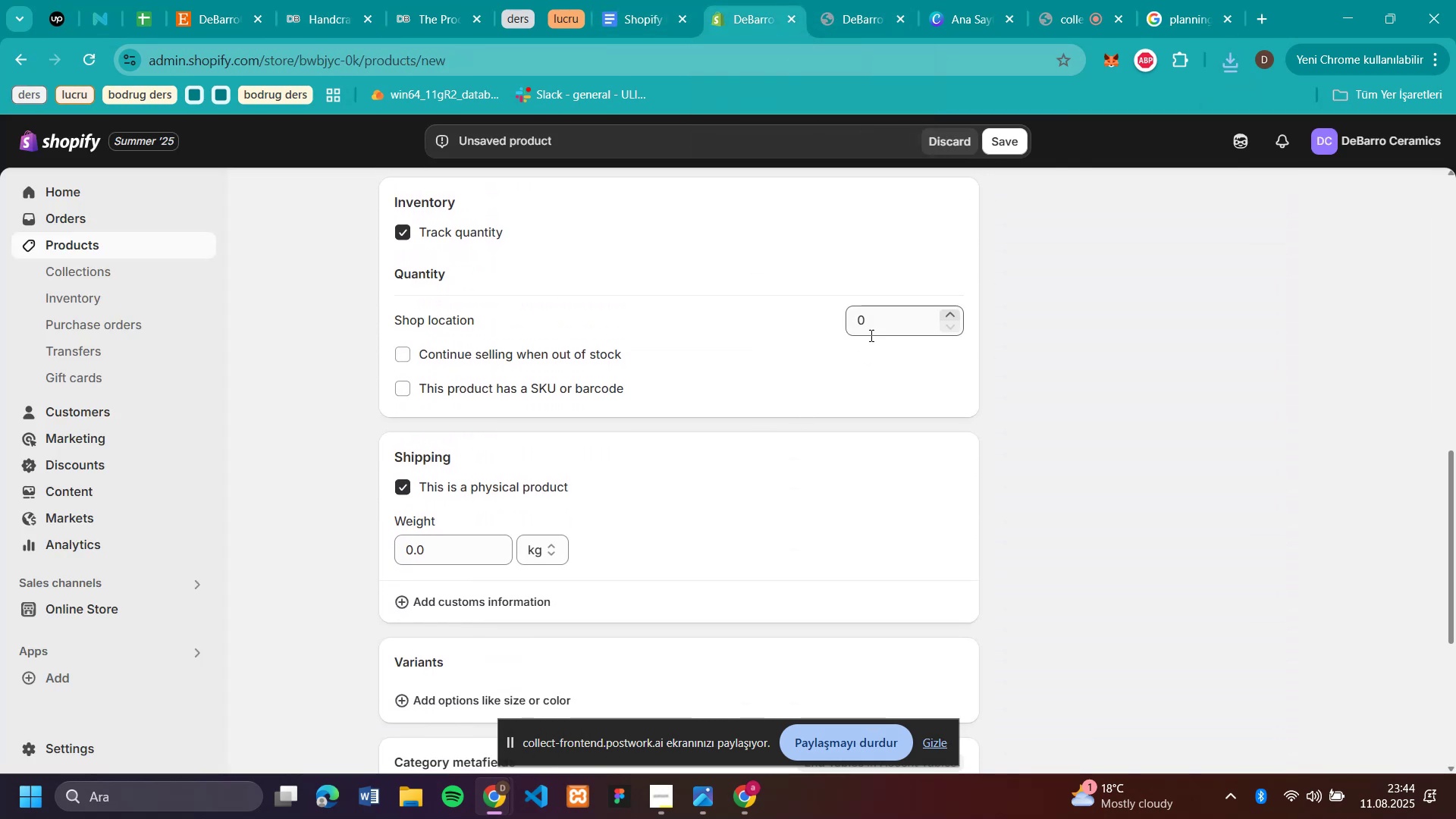 
left_click([870, 318])
 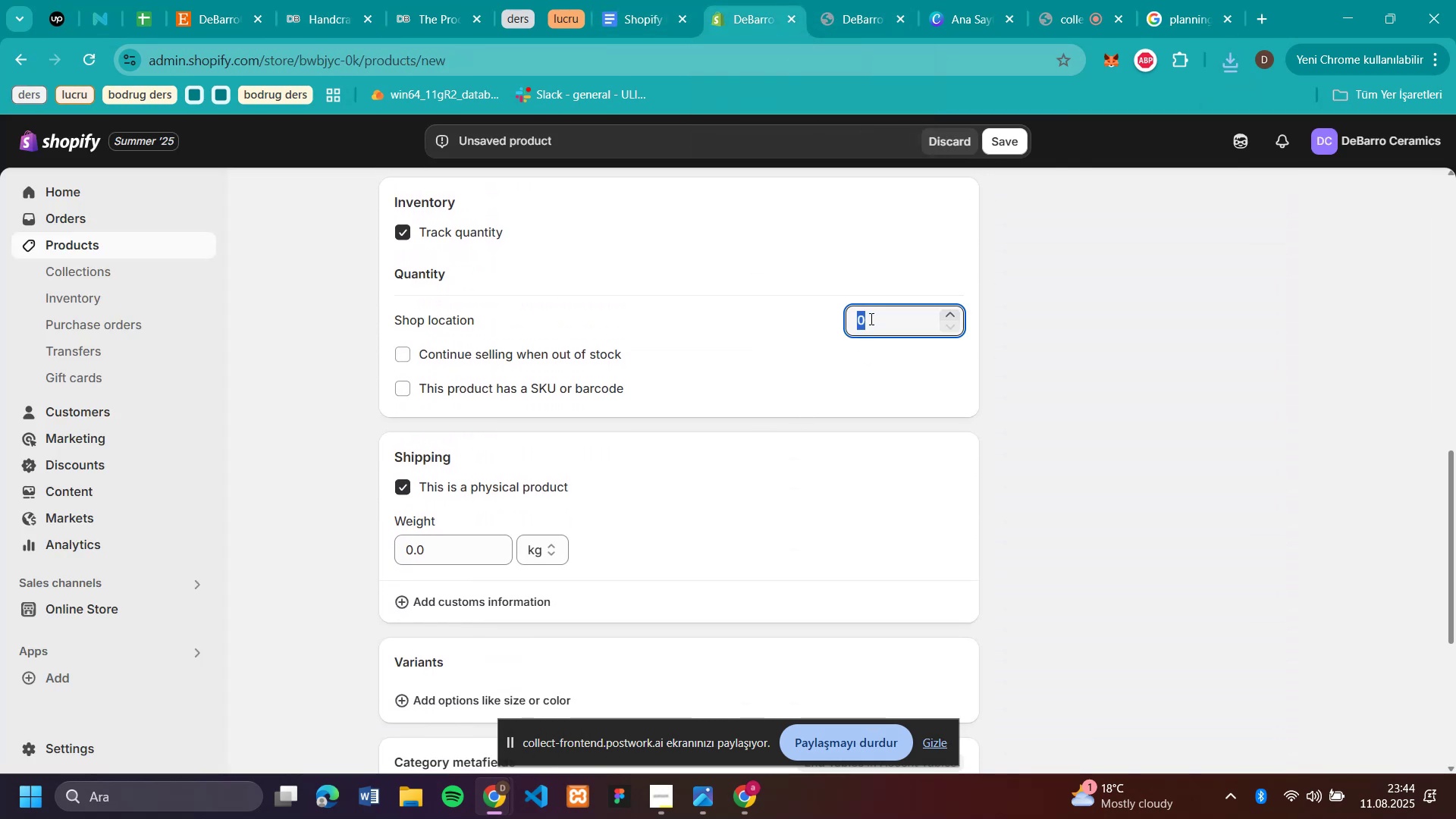 
type(50)
 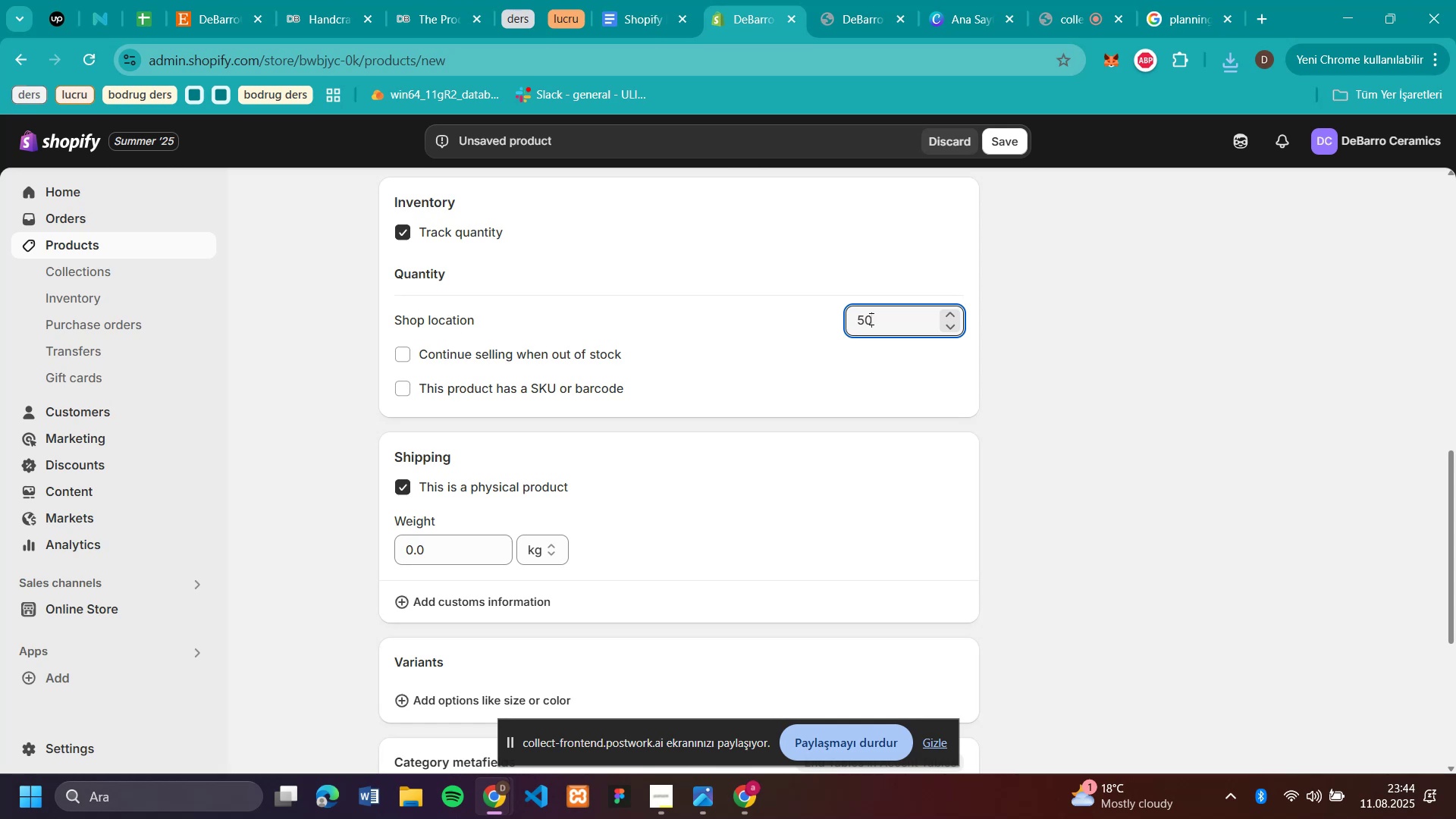 
scroll: coordinate [662, 507], scroll_direction: down, amount: 7.0
 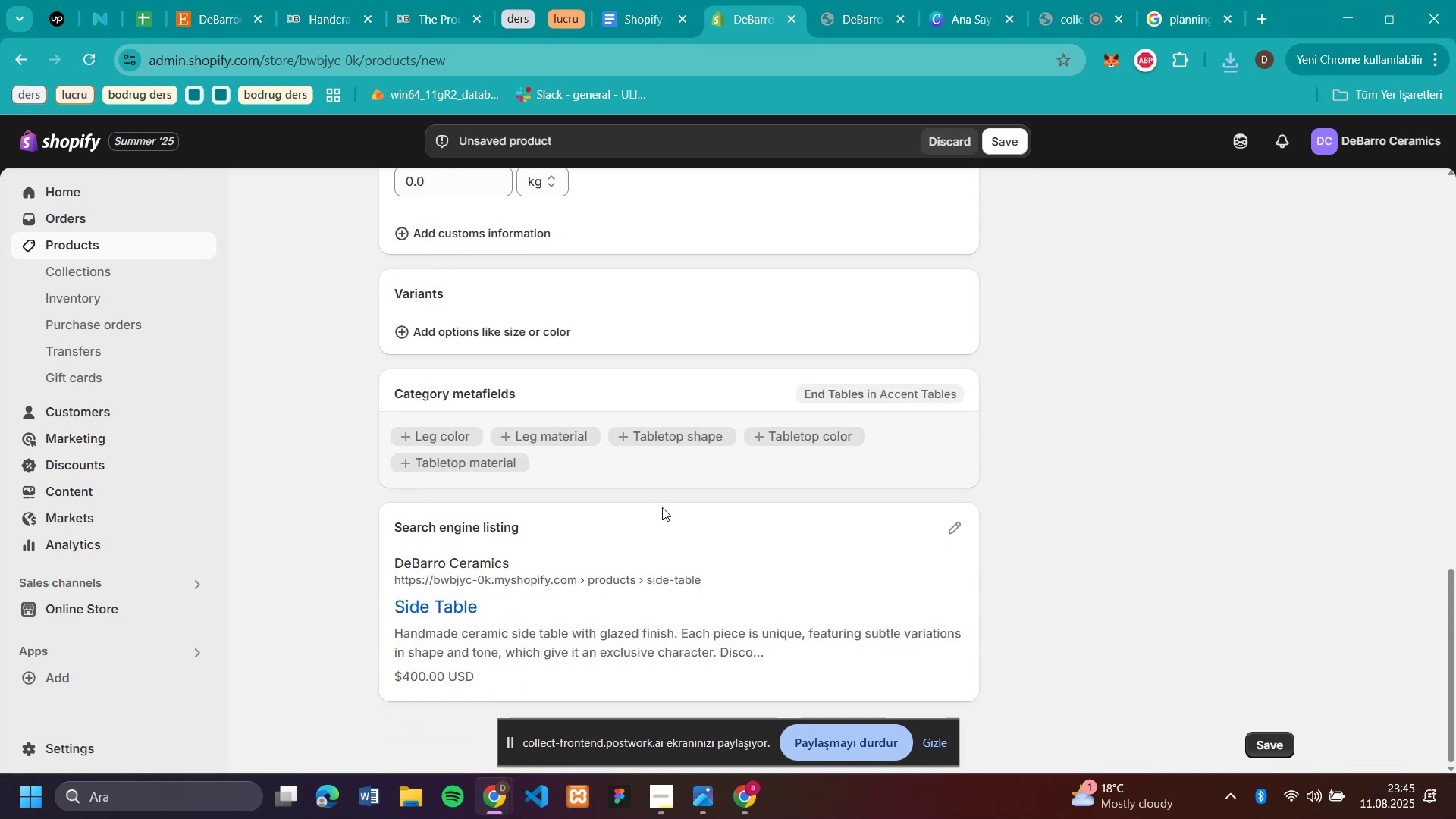 
scroll: coordinate [992, 297], scroll_direction: up, amount: 11.0
 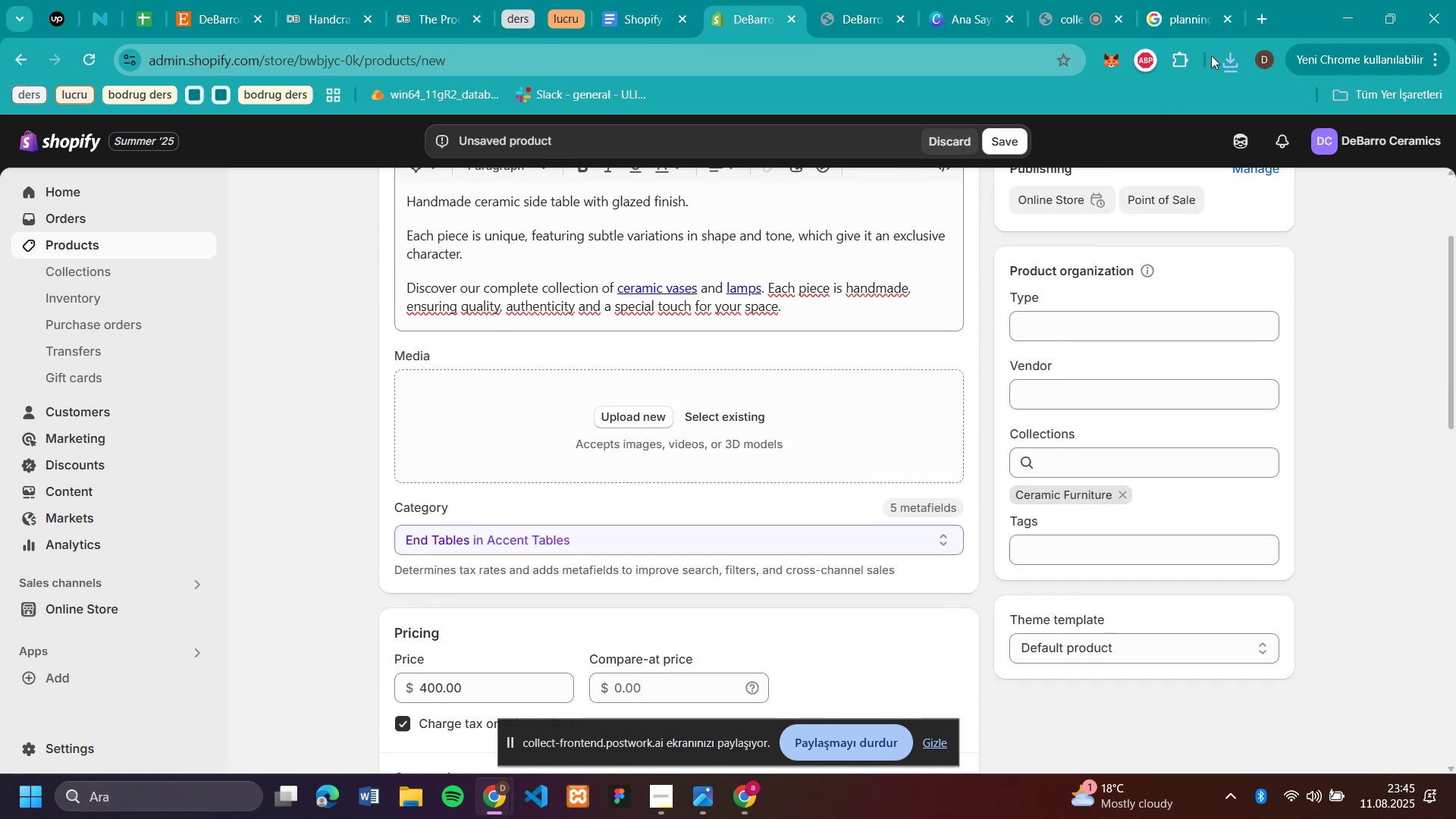 
left_click([1226, 57])
 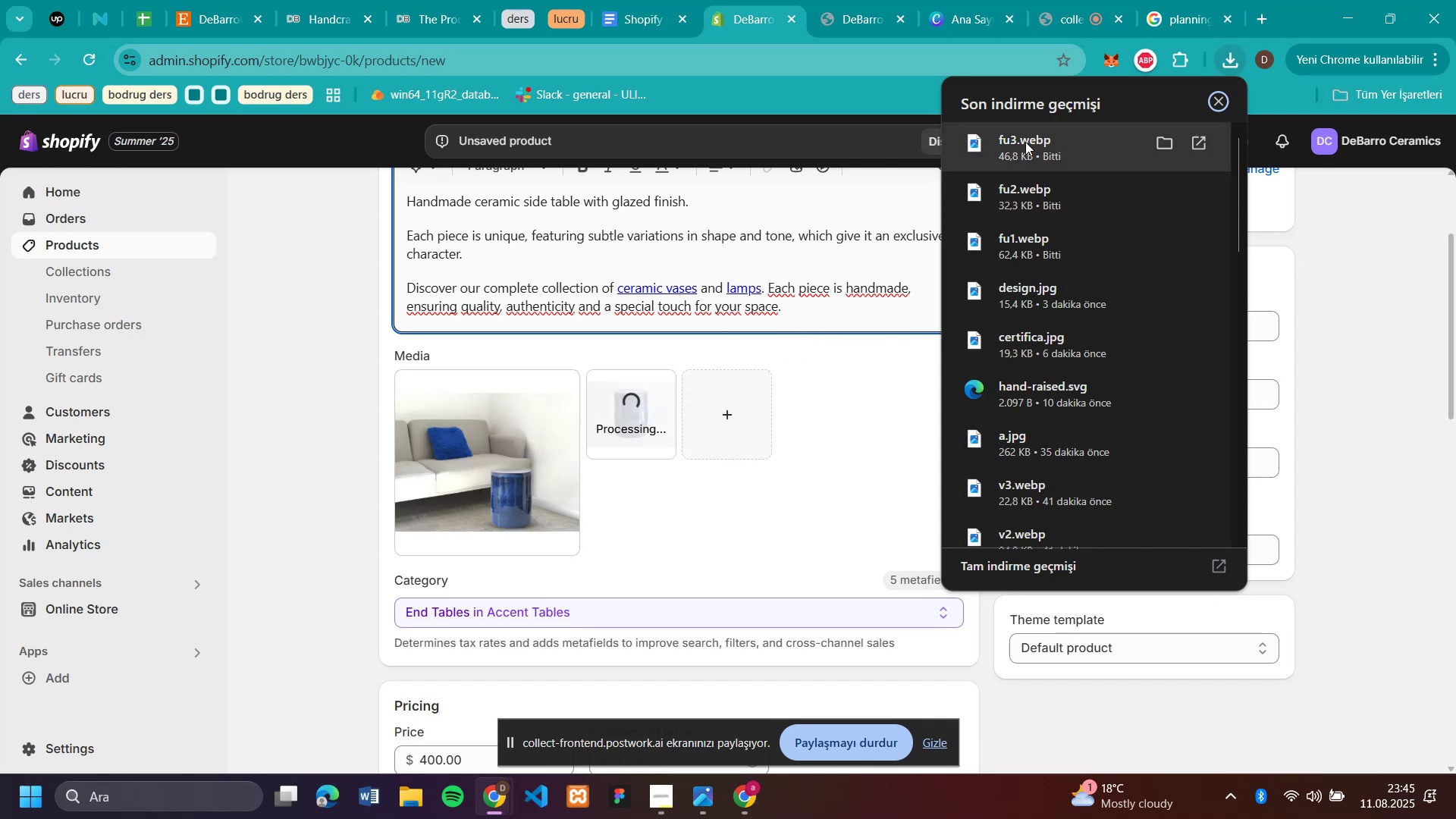 
wait(12.96)
 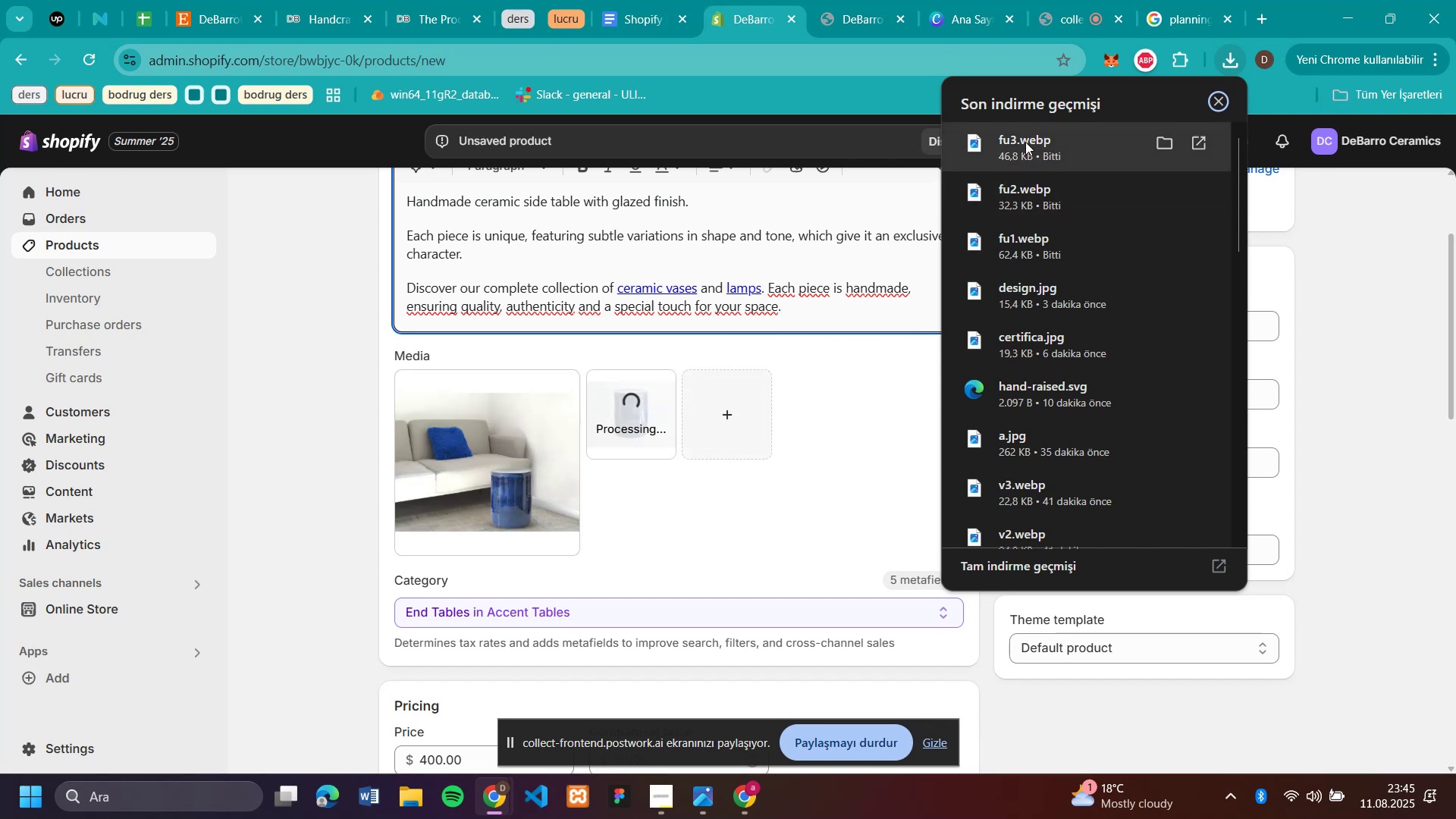 
left_click([327, 366])
 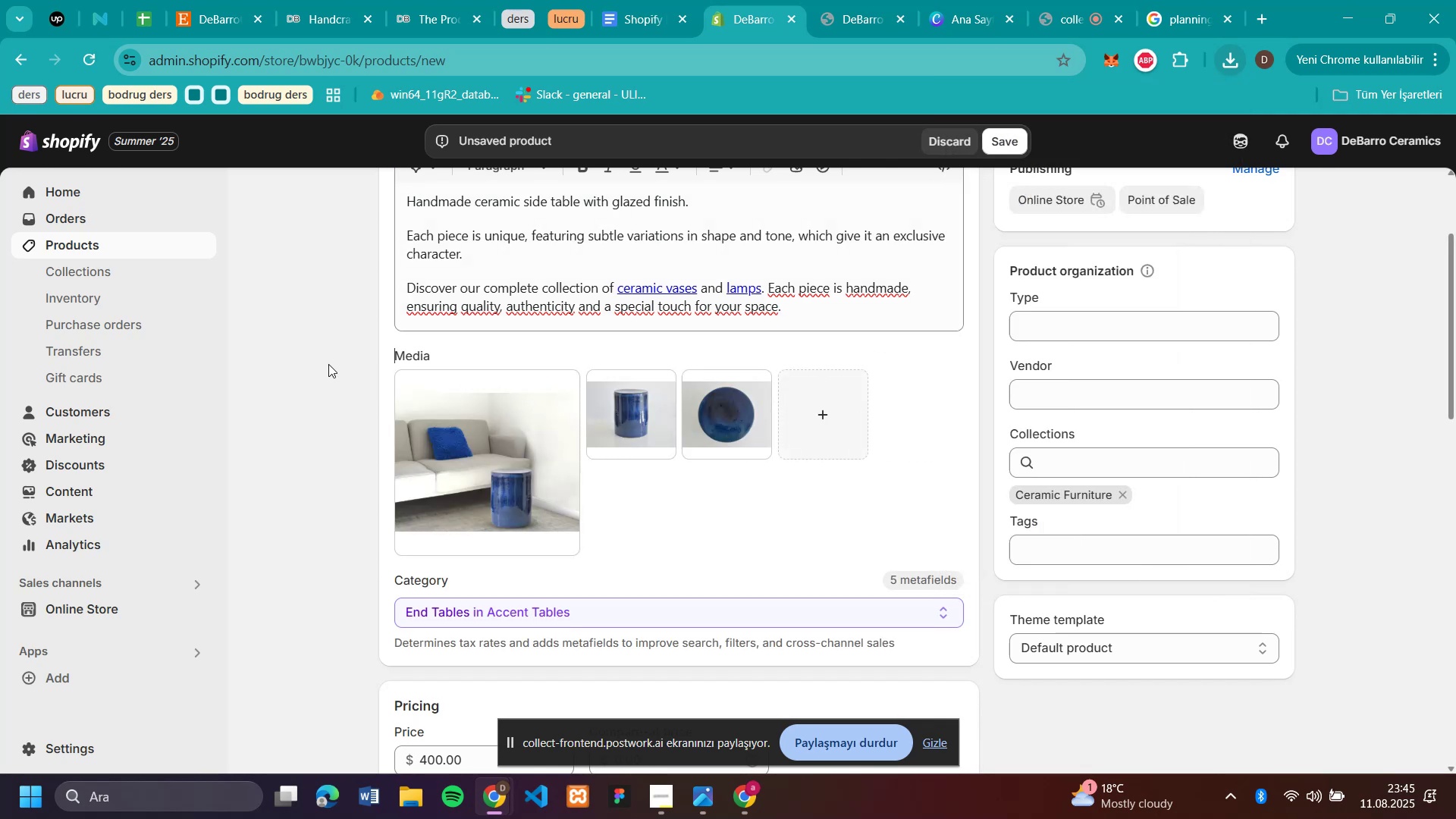 
scroll: coordinate [329, 362], scroll_direction: up, amount: 7.0
 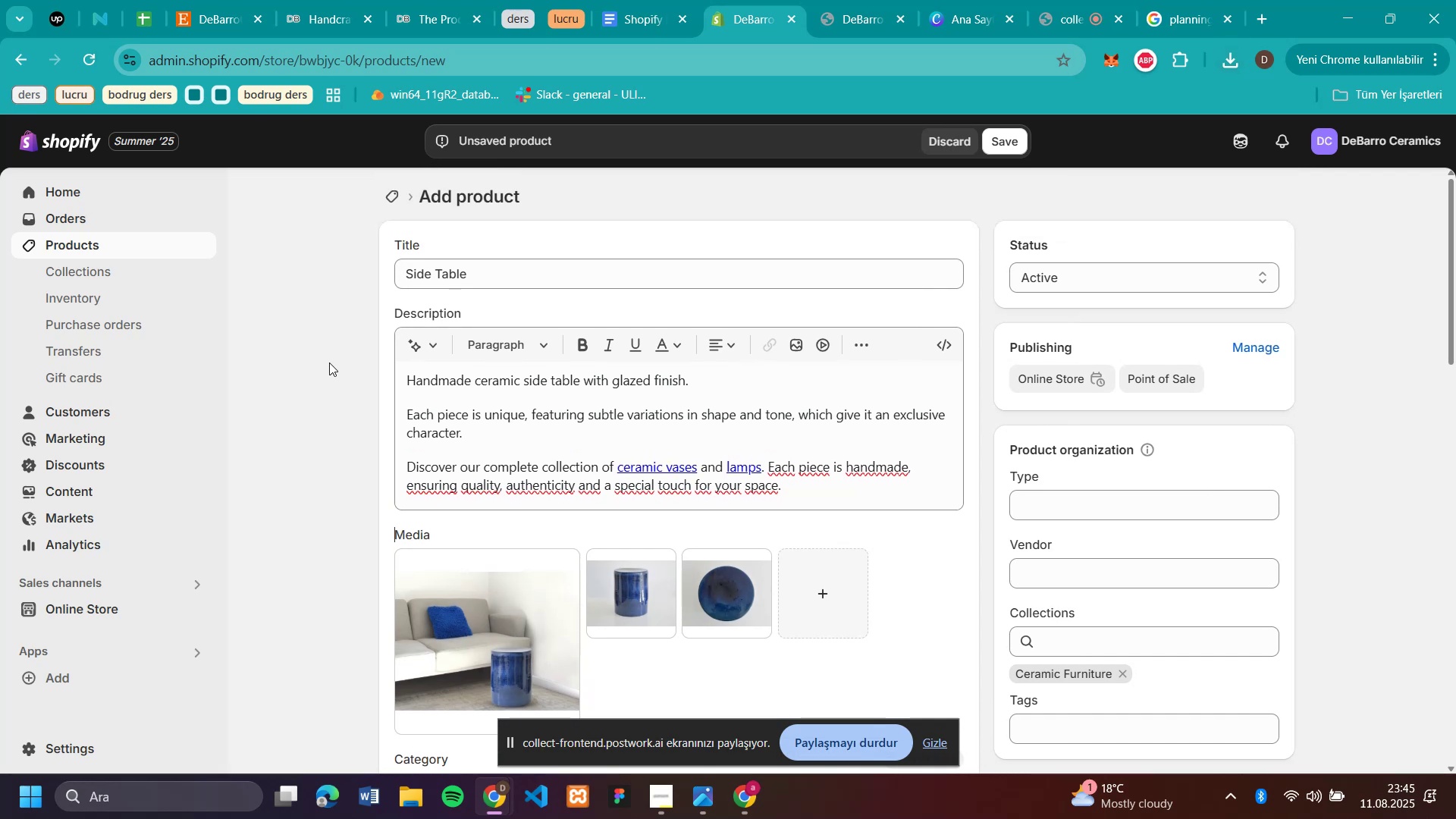 
scroll: coordinate [329, 362], scroll_direction: down, amount: 14.0
 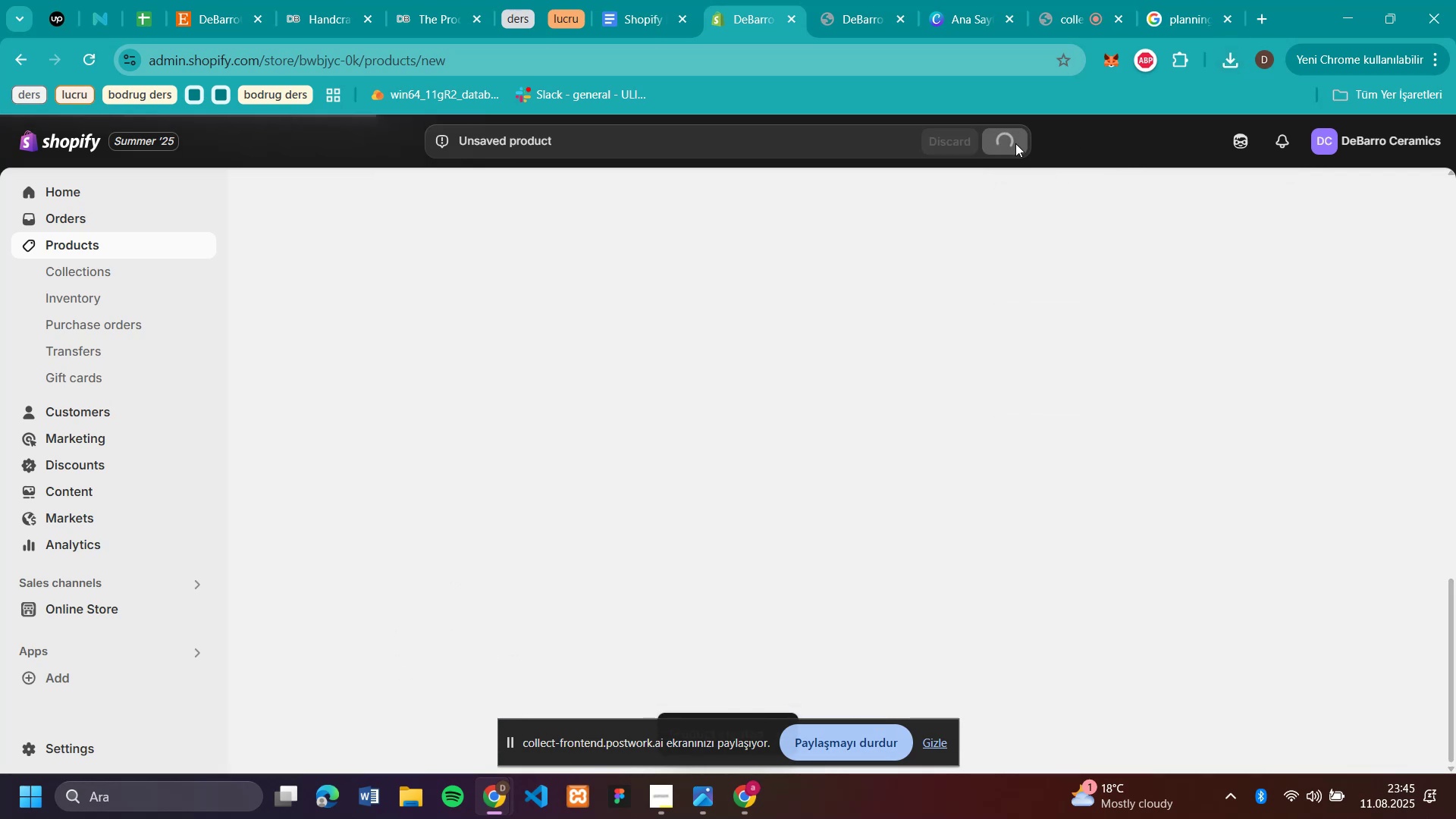 
wait(6.81)
 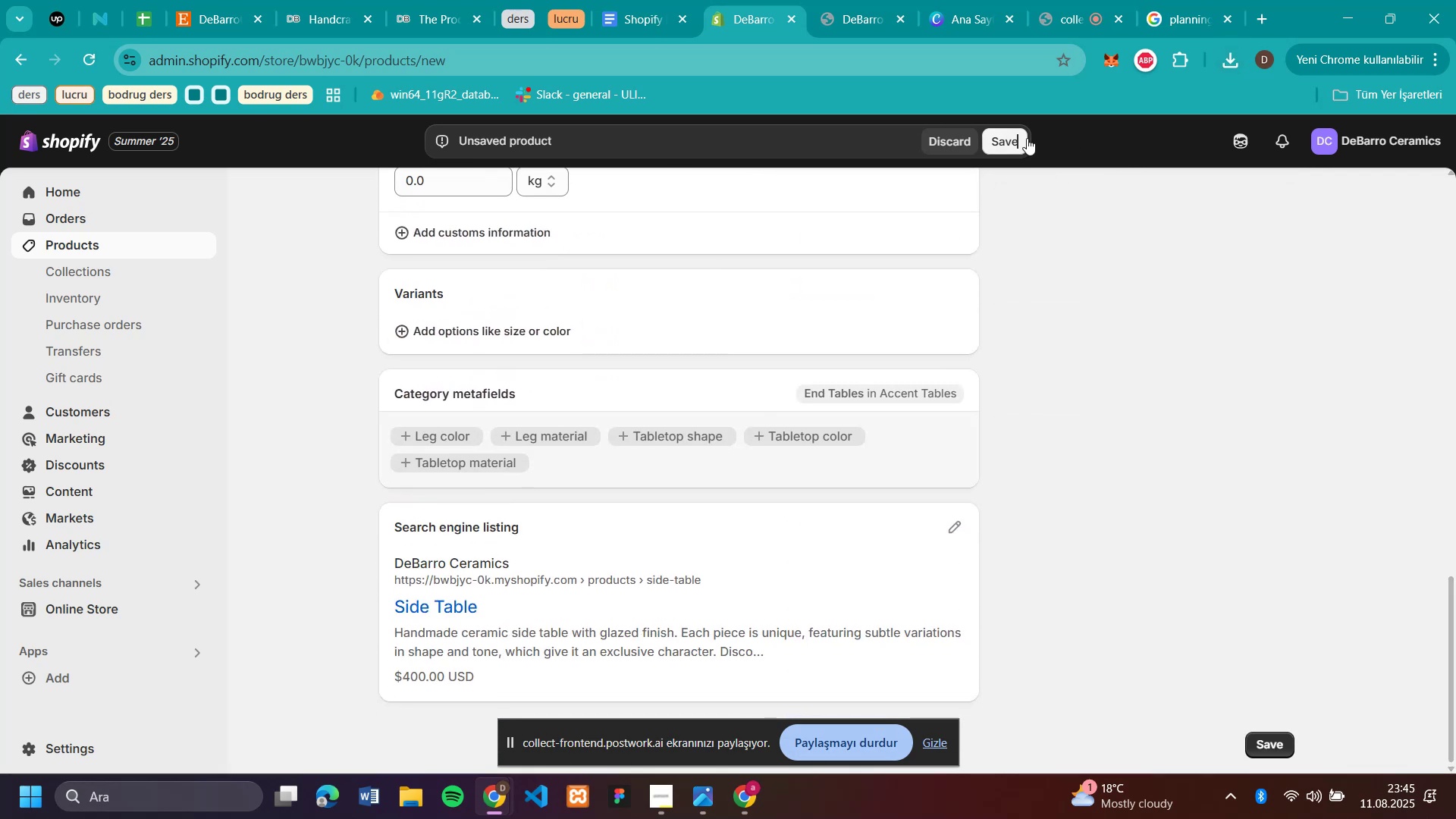 
left_click([305, 16])
 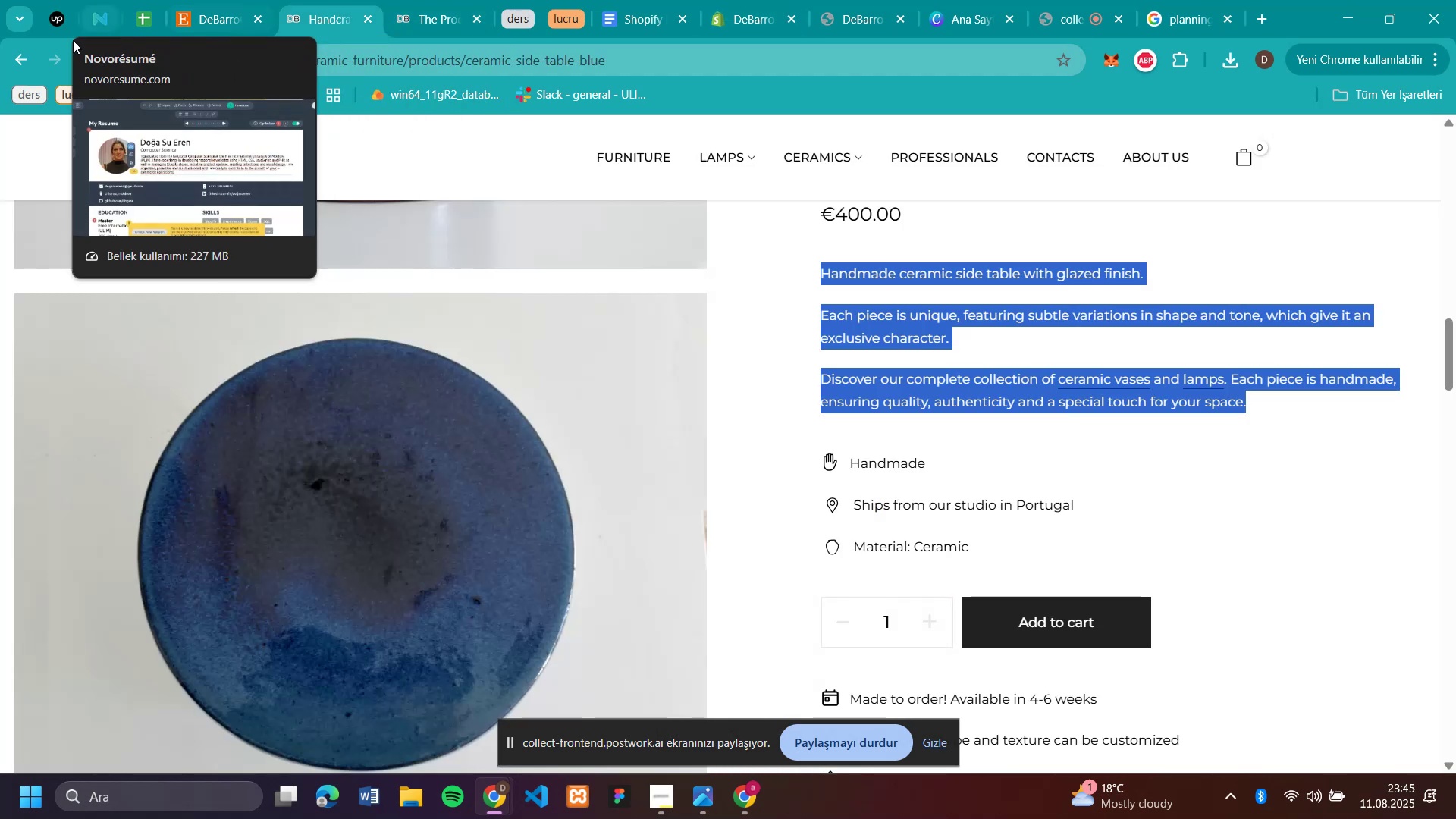 
left_click([24, 60])
 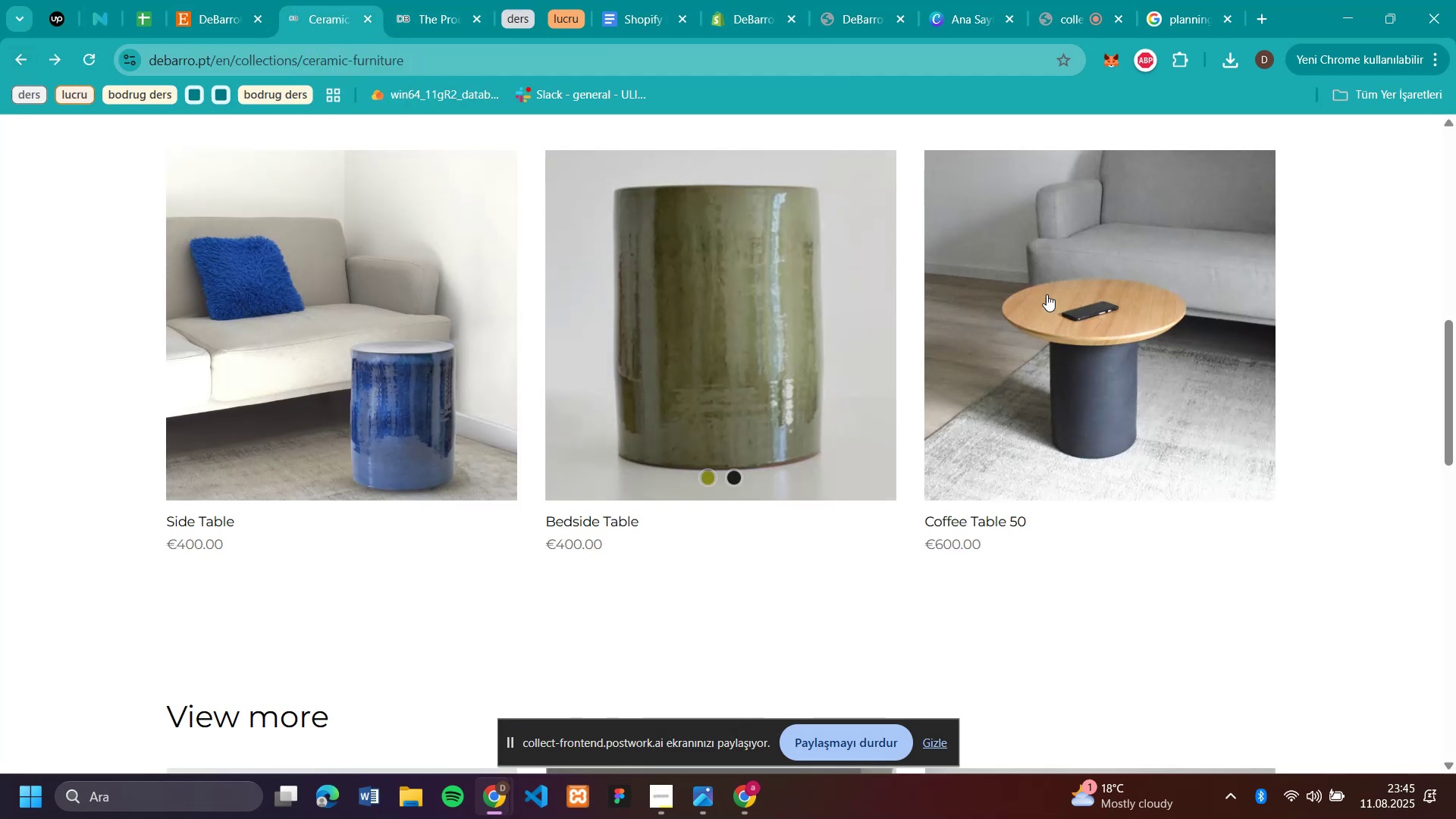 
scroll: coordinate [1373, 362], scroll_direction: up, amount: 5.0
 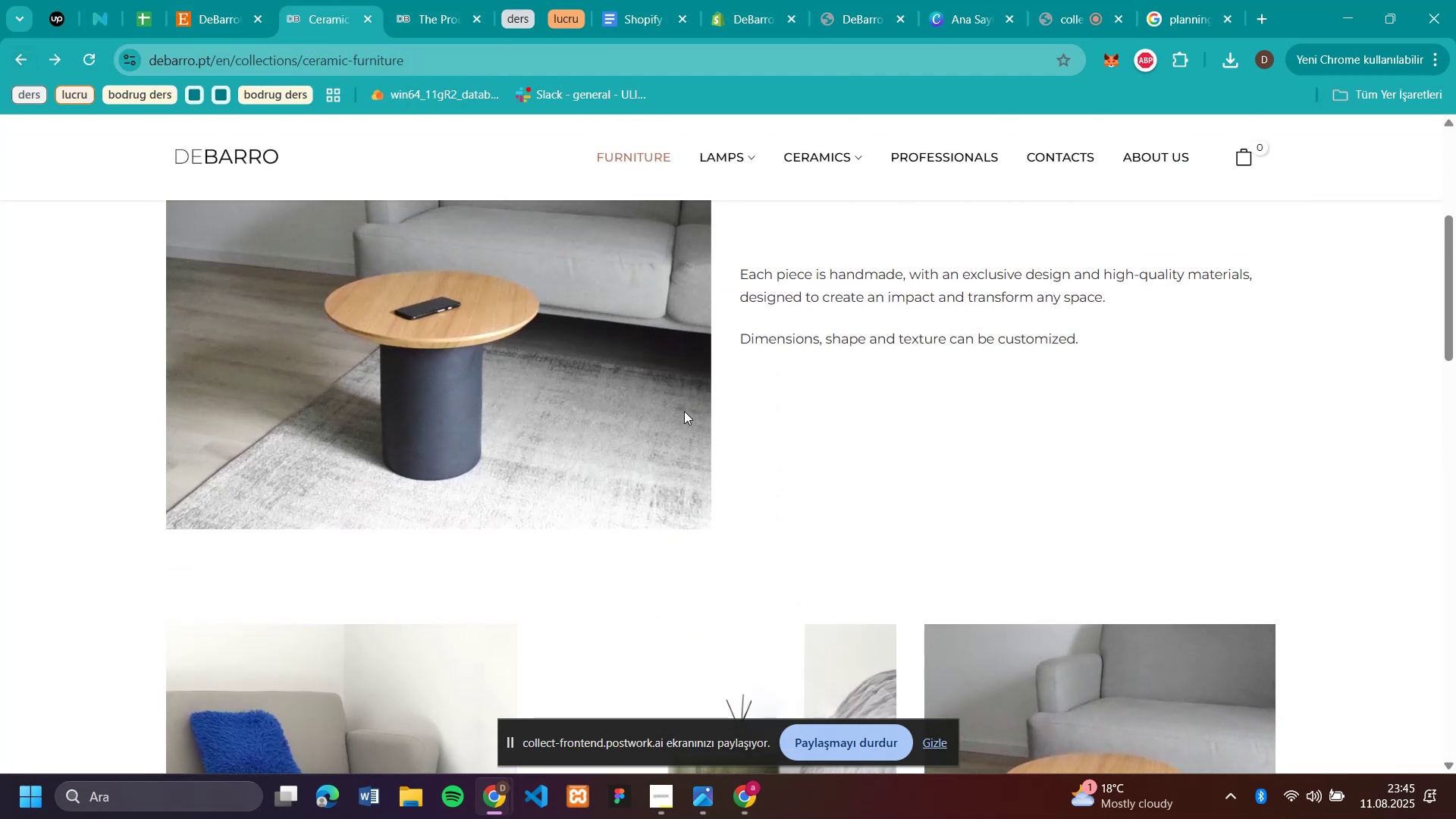 
scroll: coordinate [1194, 458], scroll_direction: down, amount: 4.0
 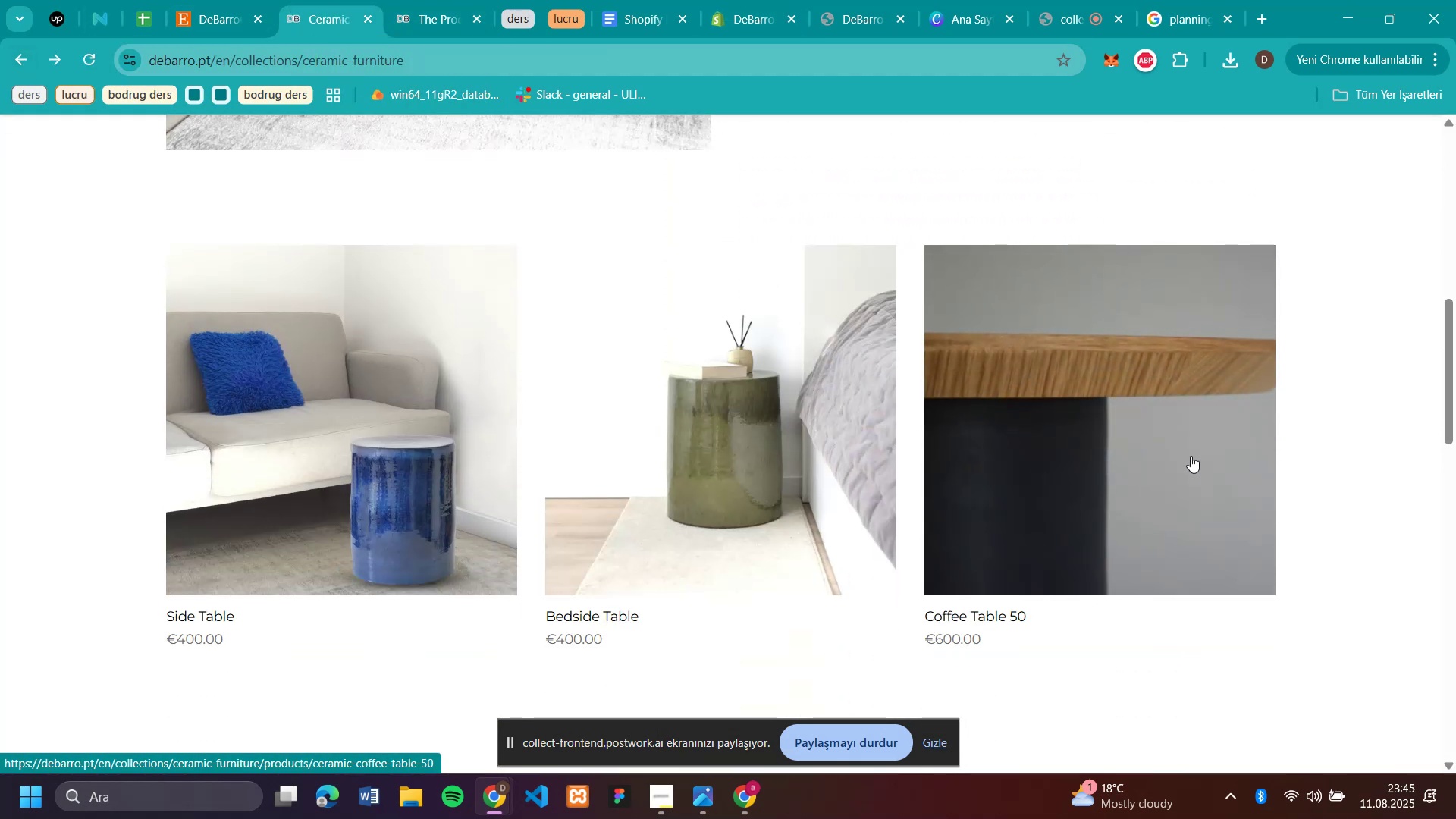 
left_click([1191, 456])
 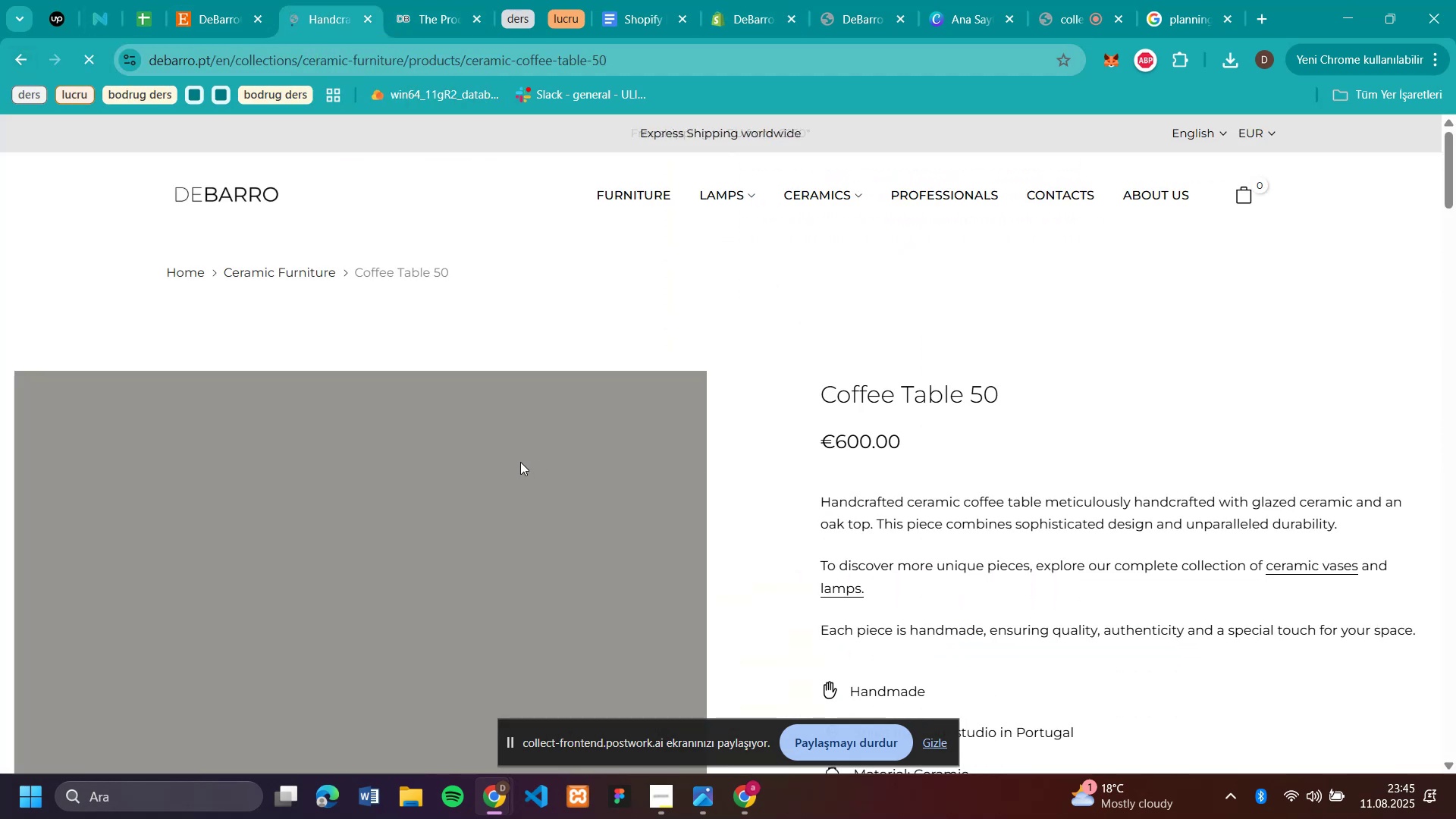 
scroll: coordinate [1141, 443], scroll_direction: down, amount: 2.0
 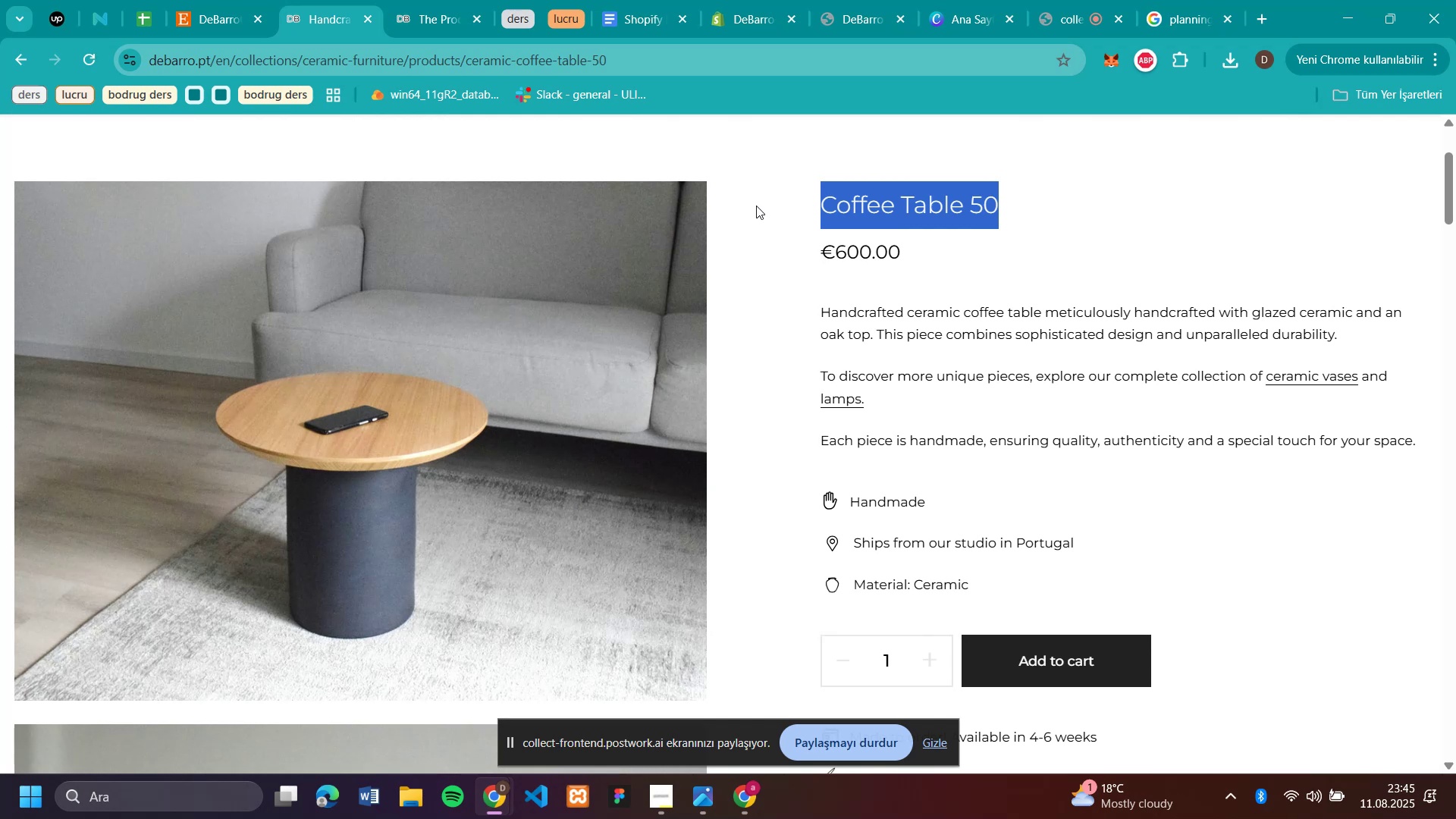 
key(Control+C)
 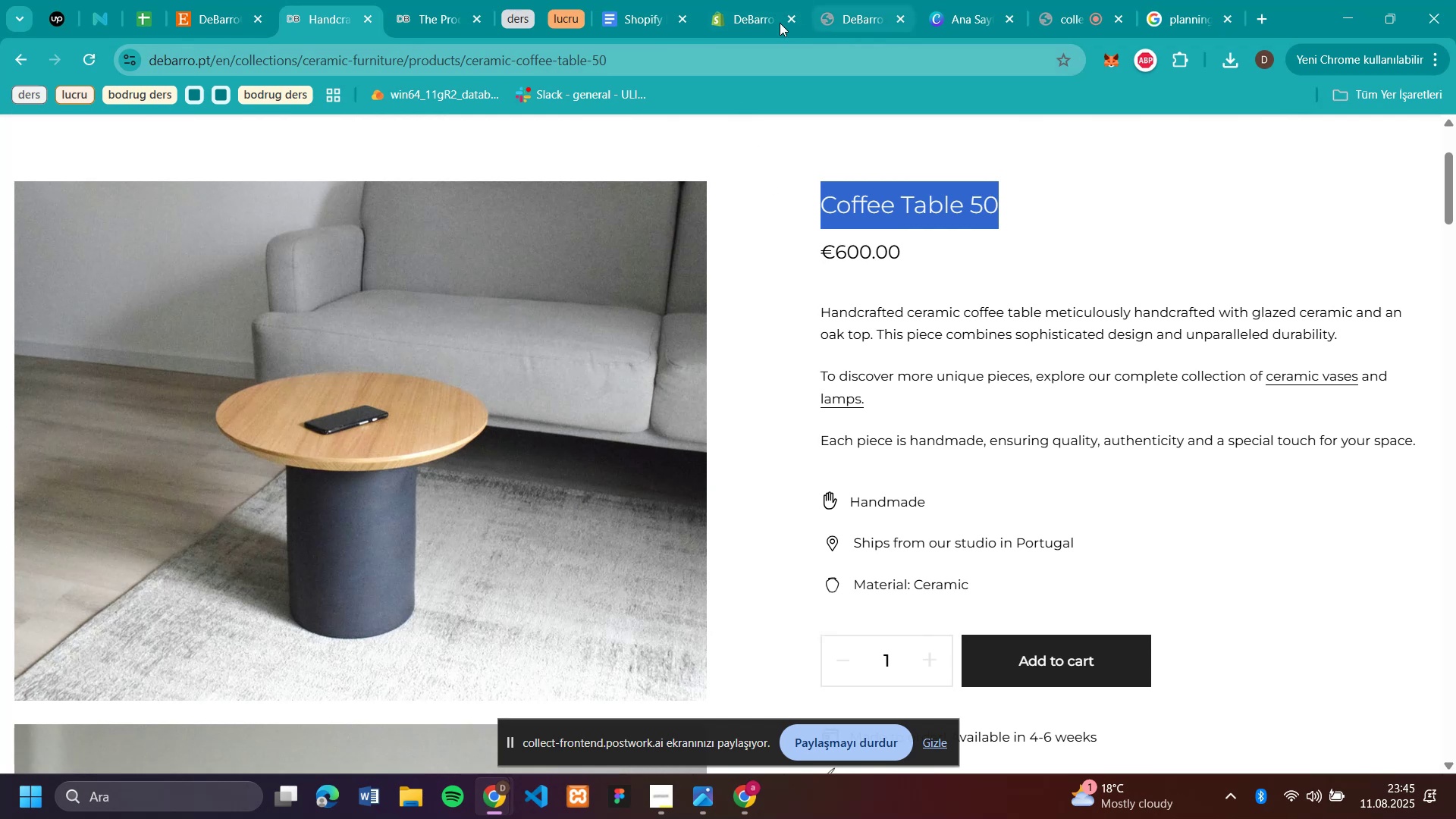 
left_click([767, 23])
 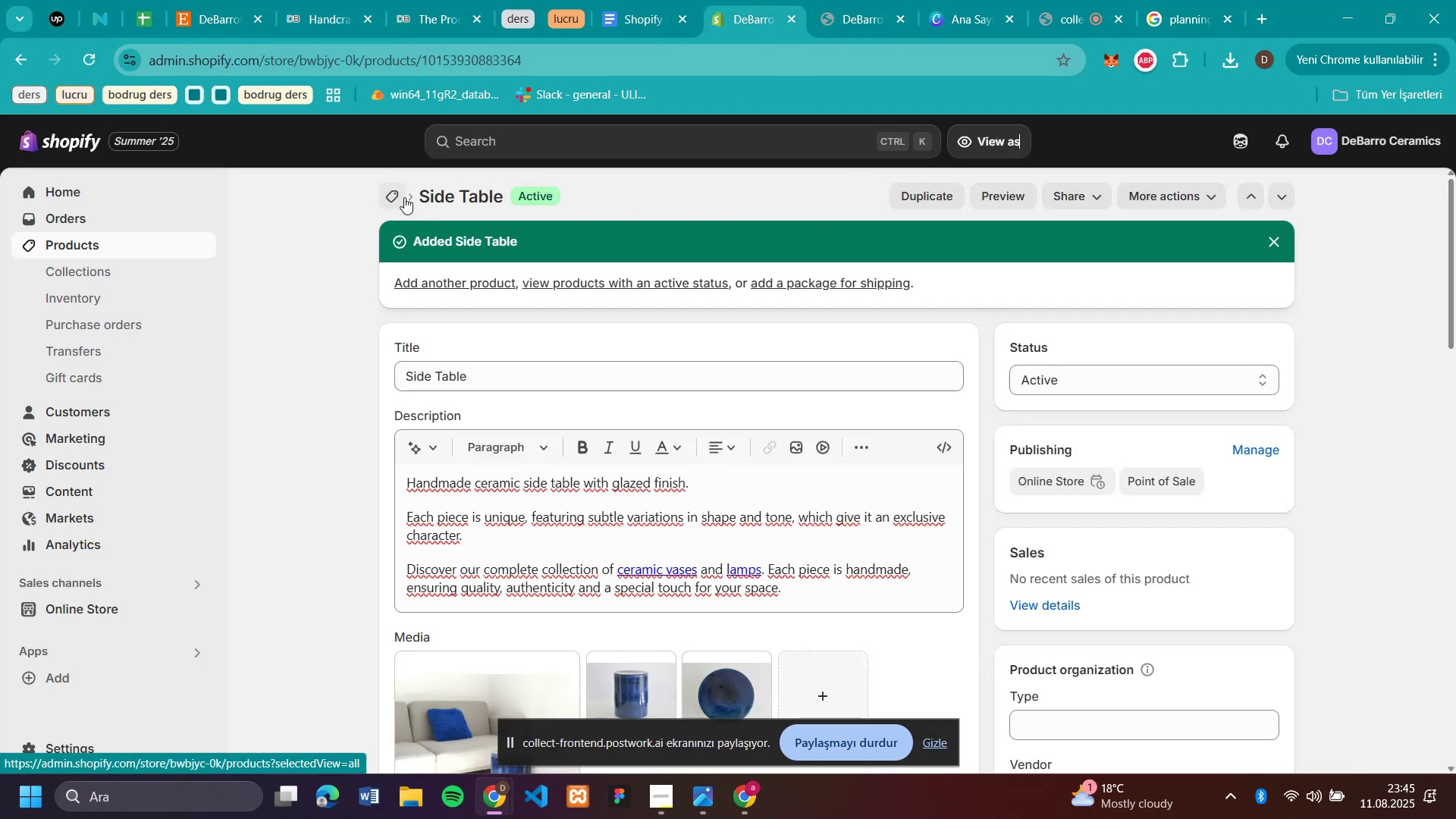 
left_click([379, 197])
 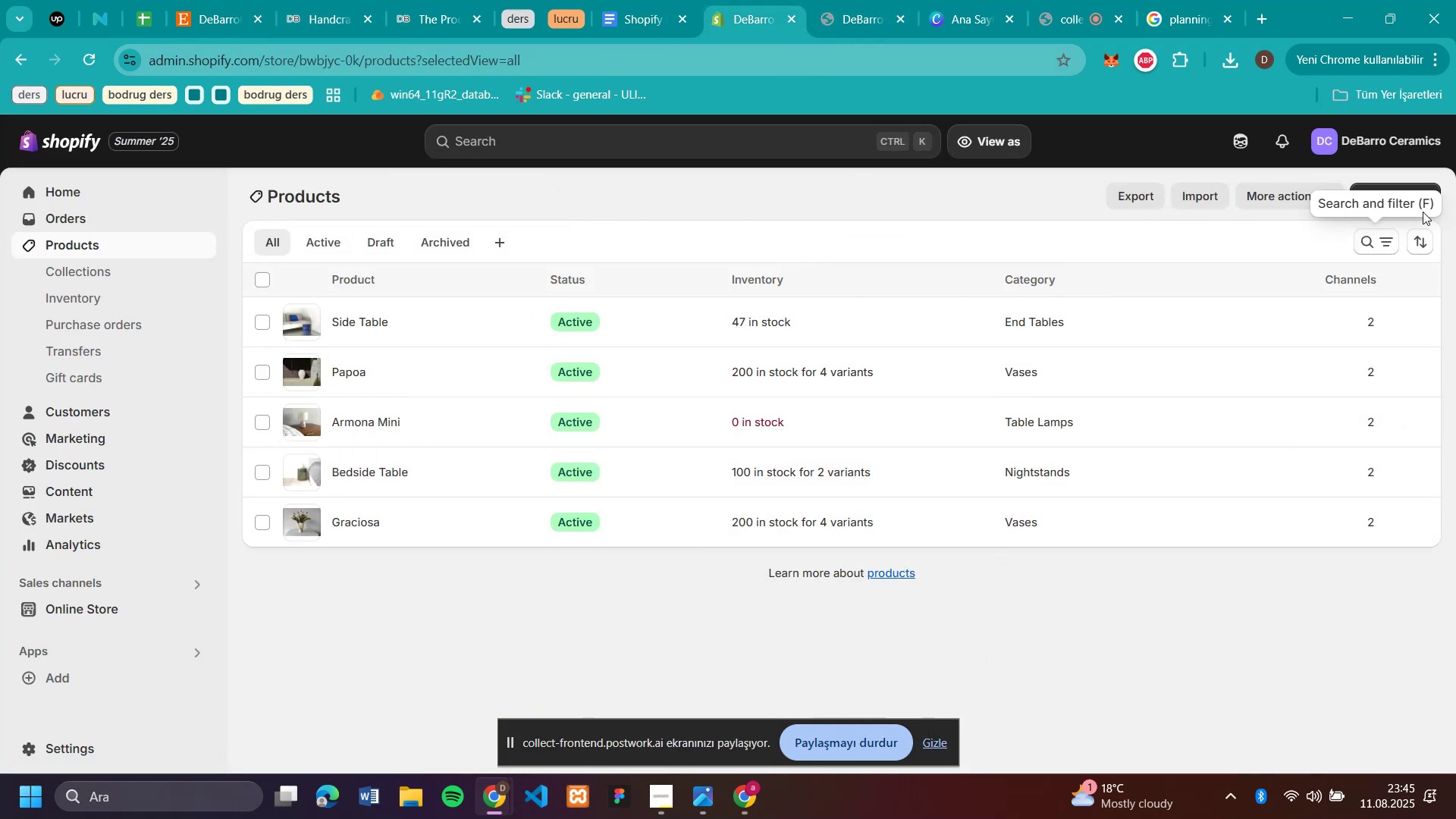 
left_click([1404, 195])
 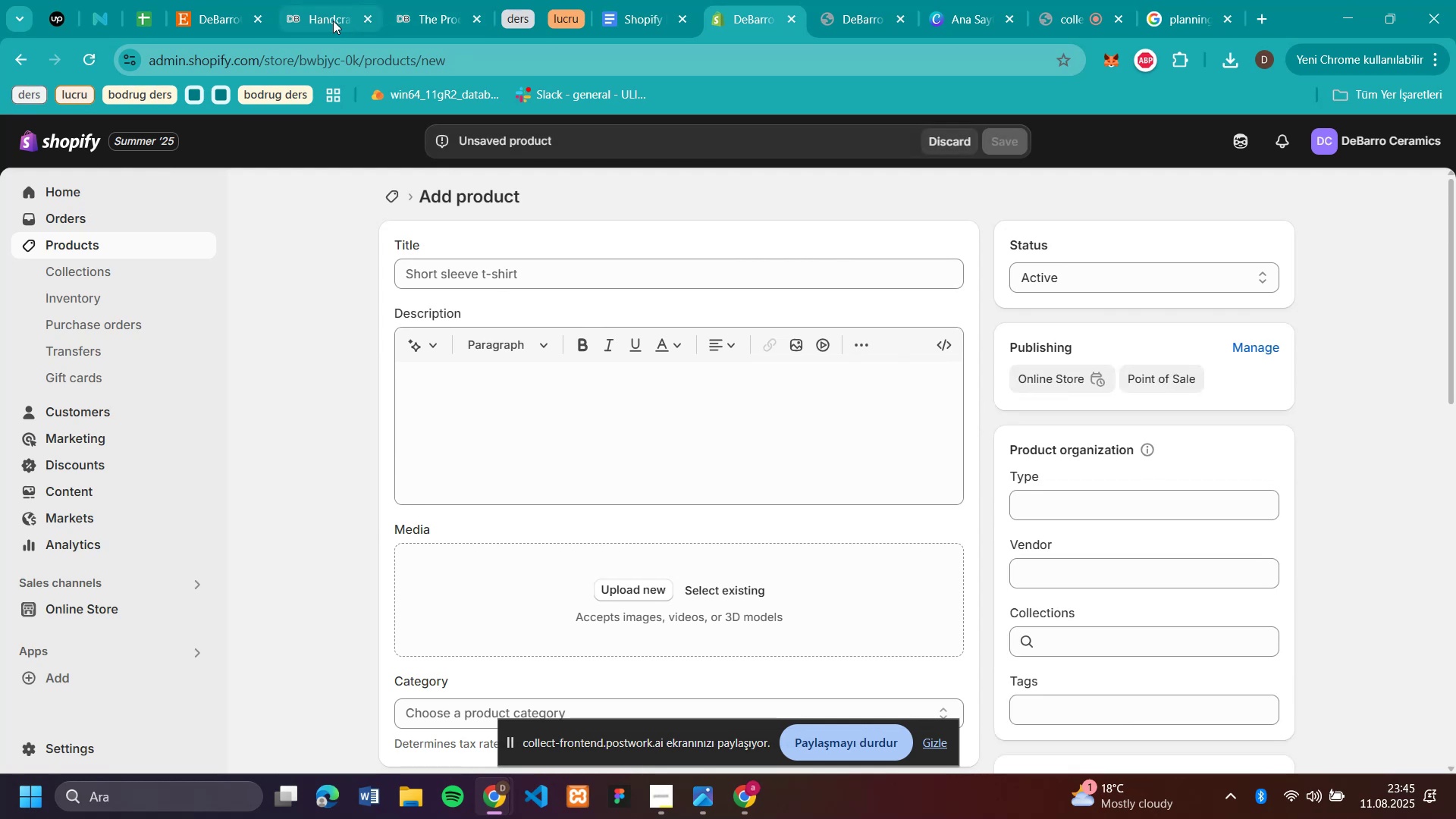 
left_click([333, 20])
 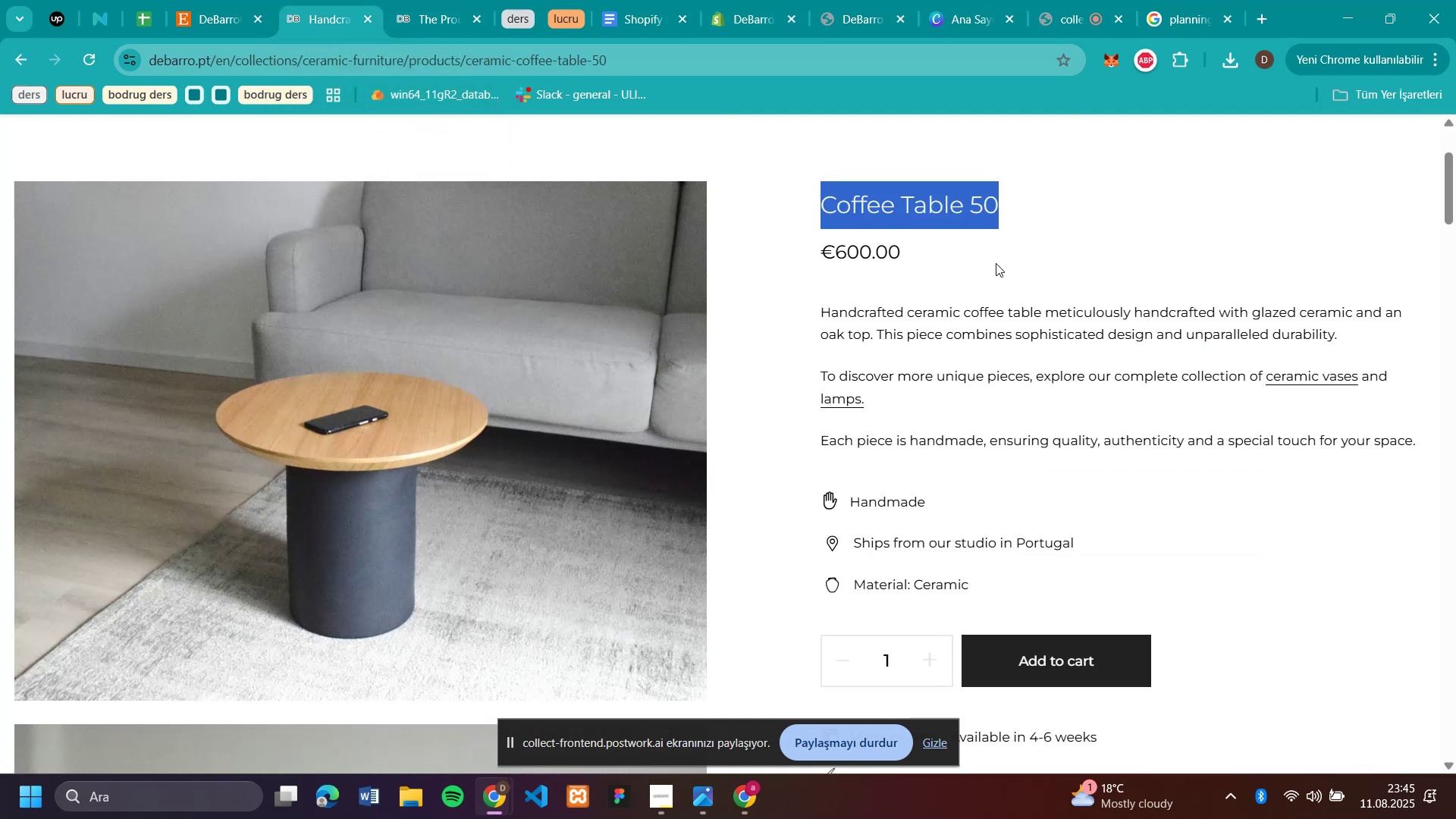 
wait(6.64)
 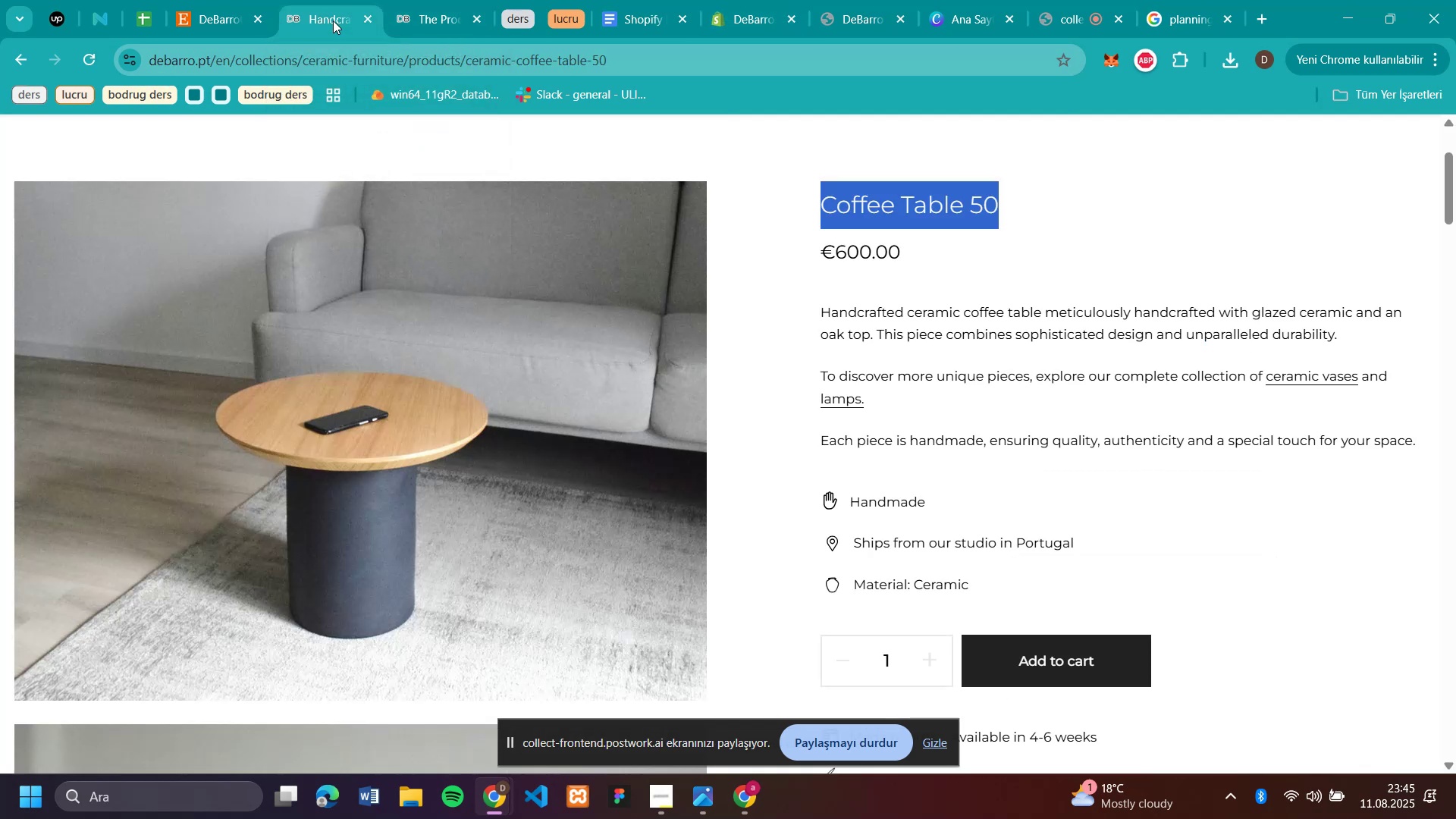 
left_click([755, 18])
 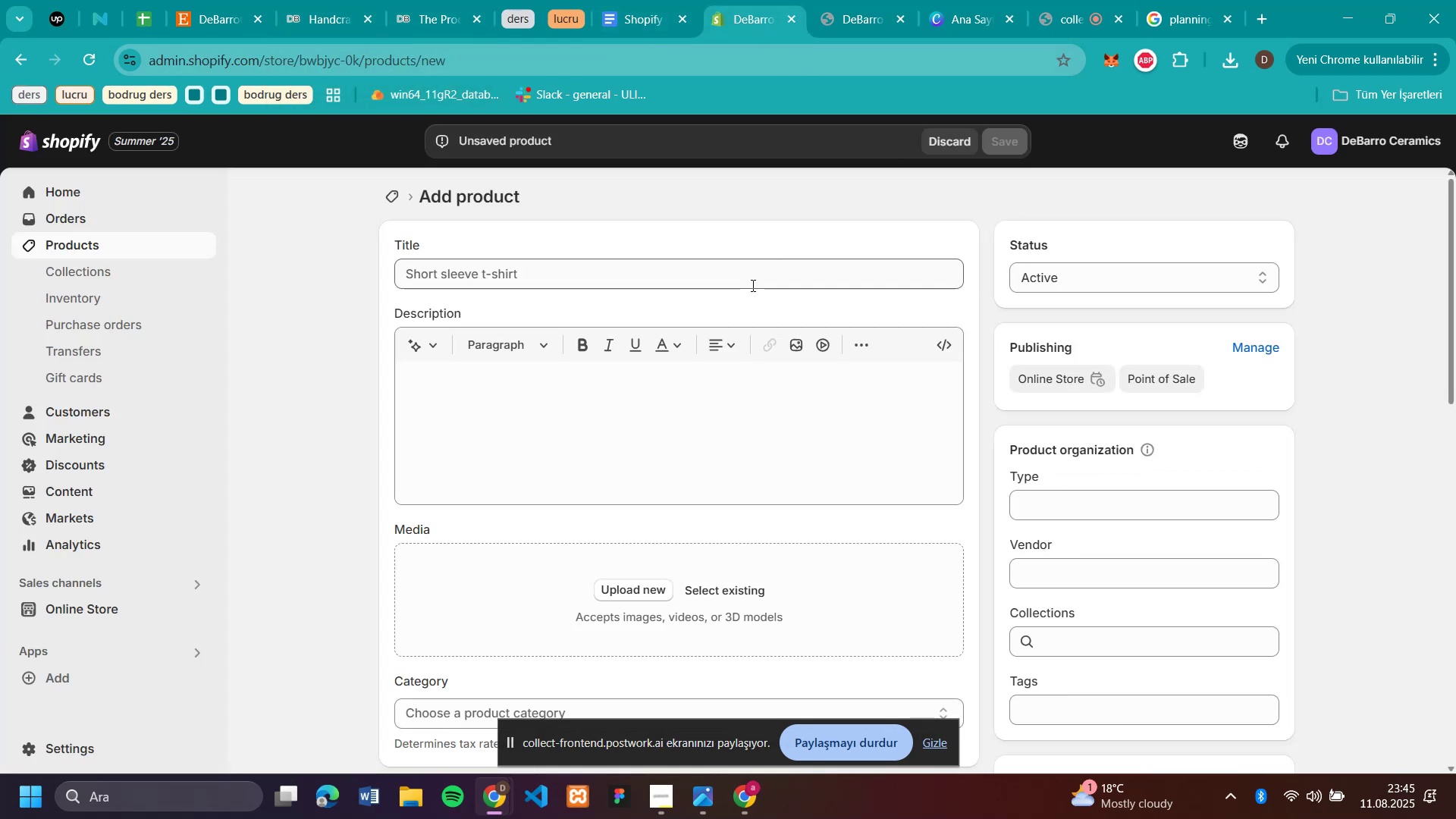 
left_click([752, 278])
 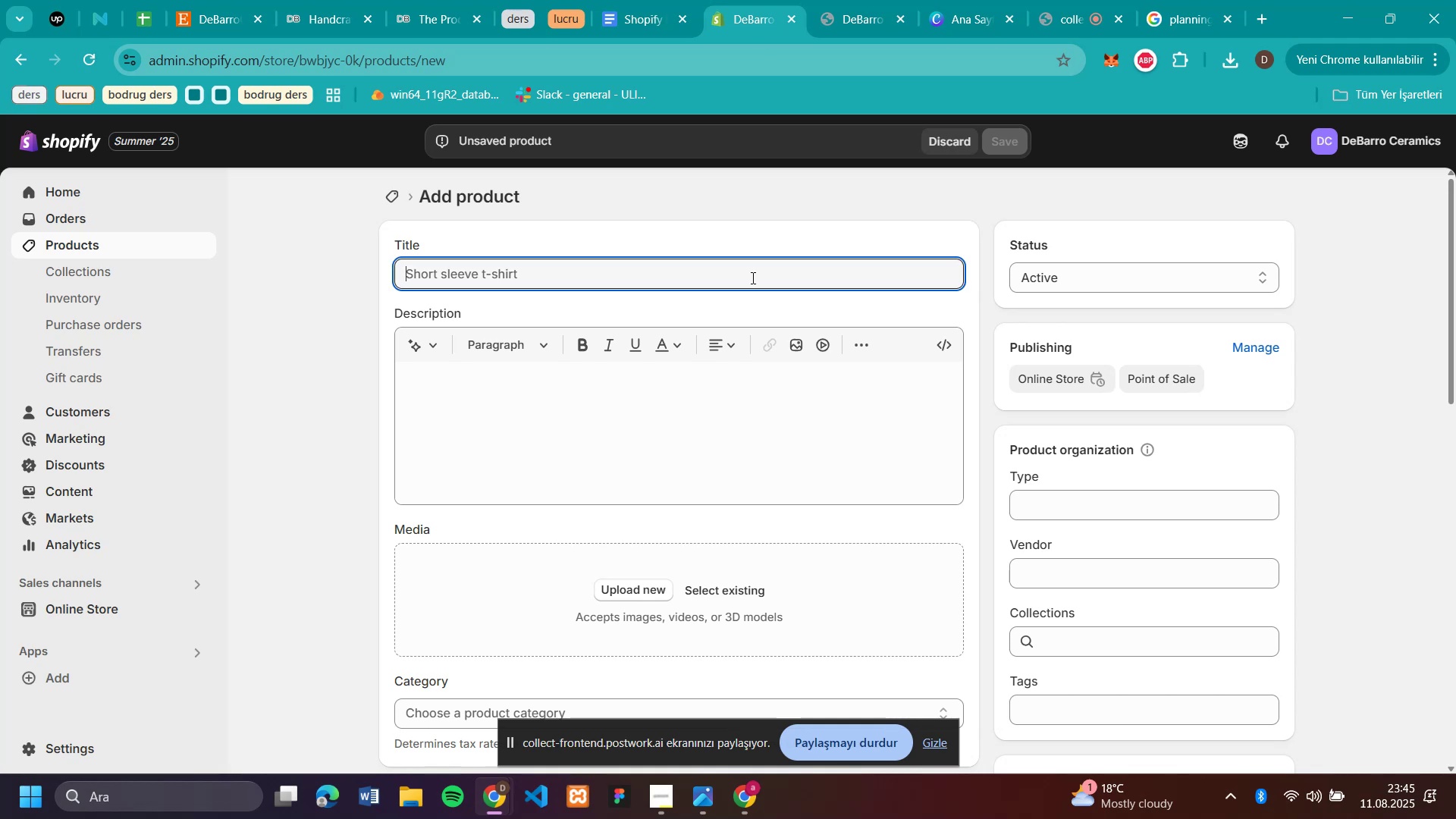 
key(Control+V)
 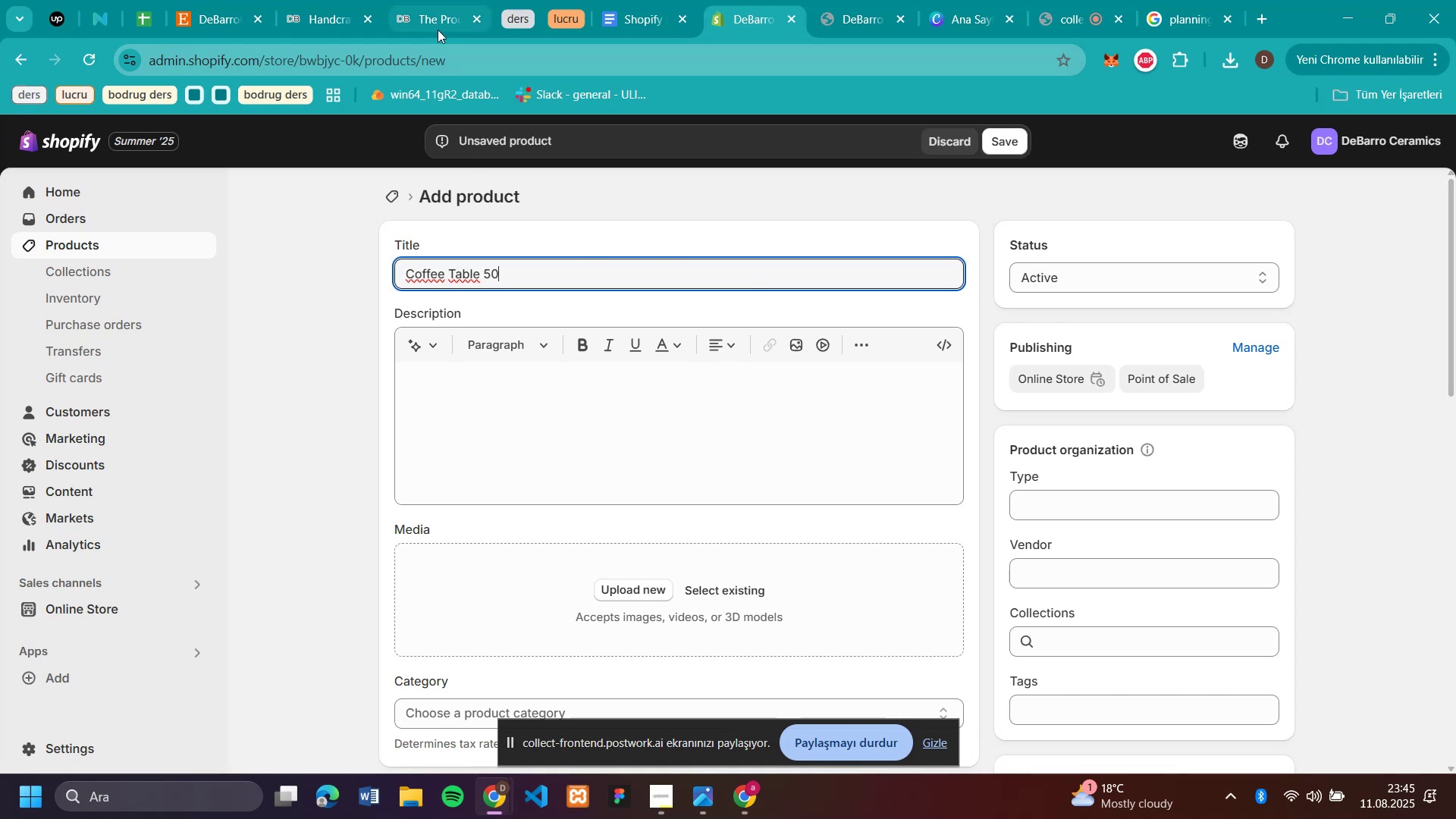 
left_click([349, 27])
 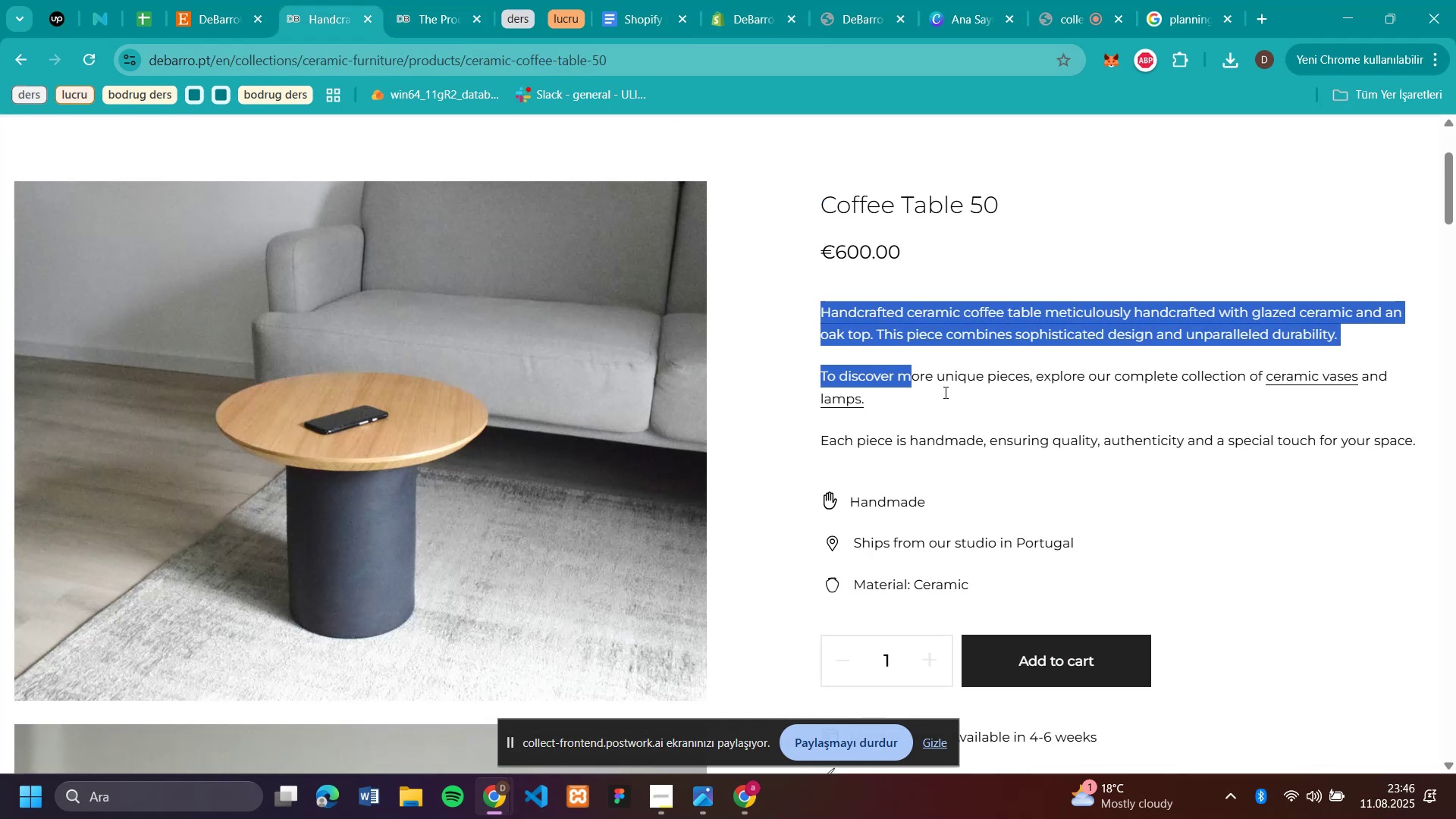 
key(Control+C)
 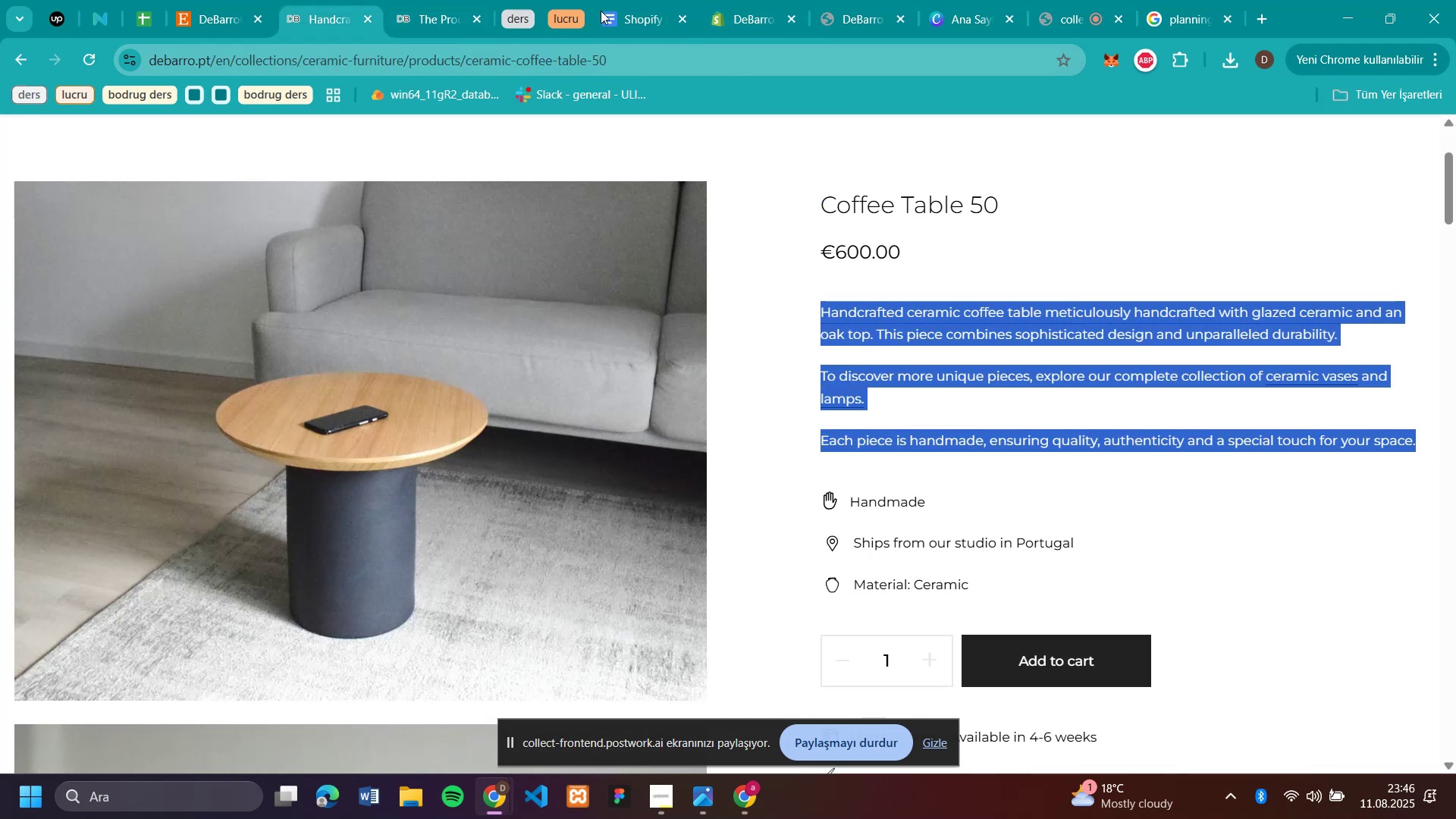 
left_click([742, 15])
 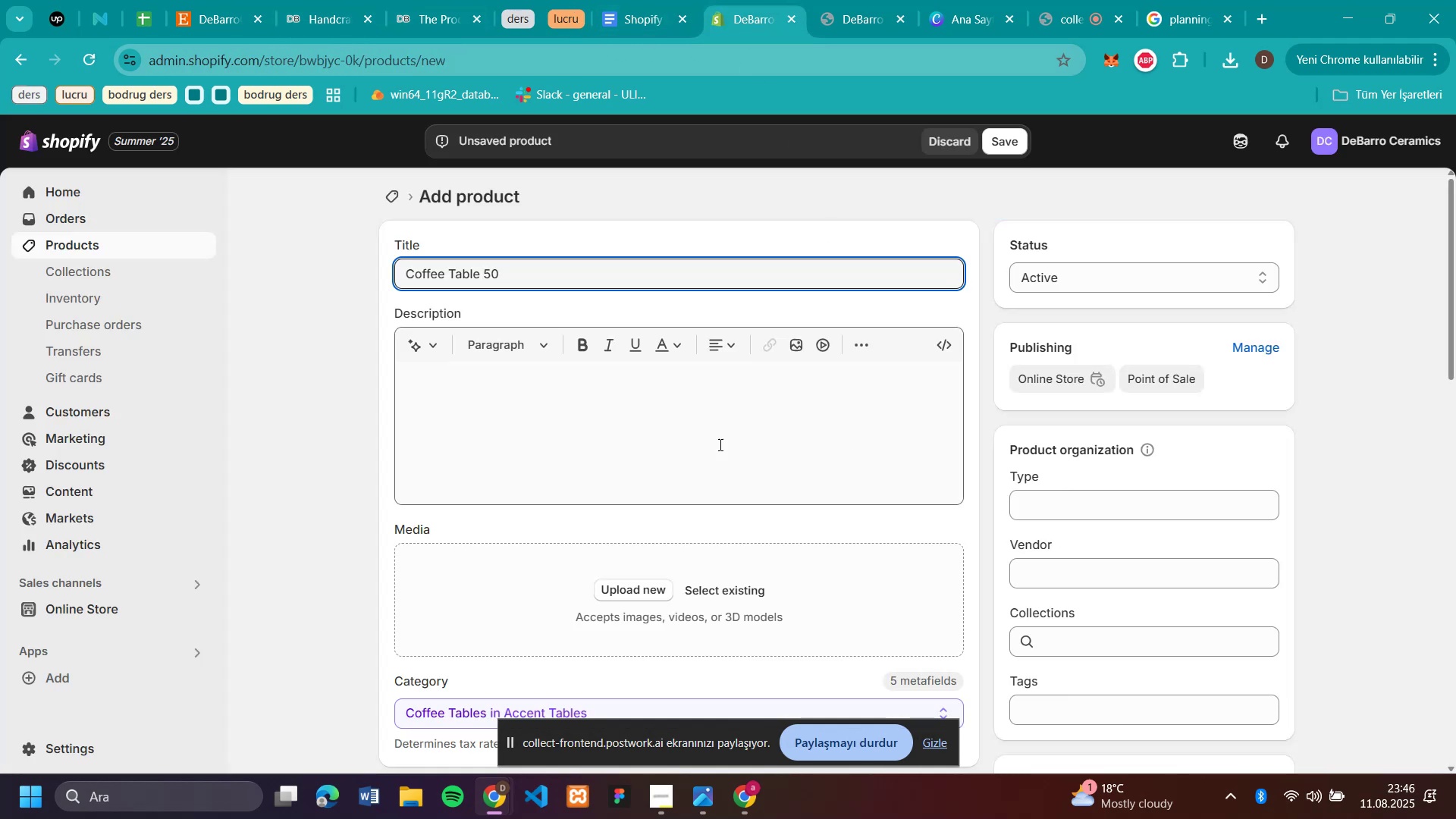 
left_click([698, 410])
 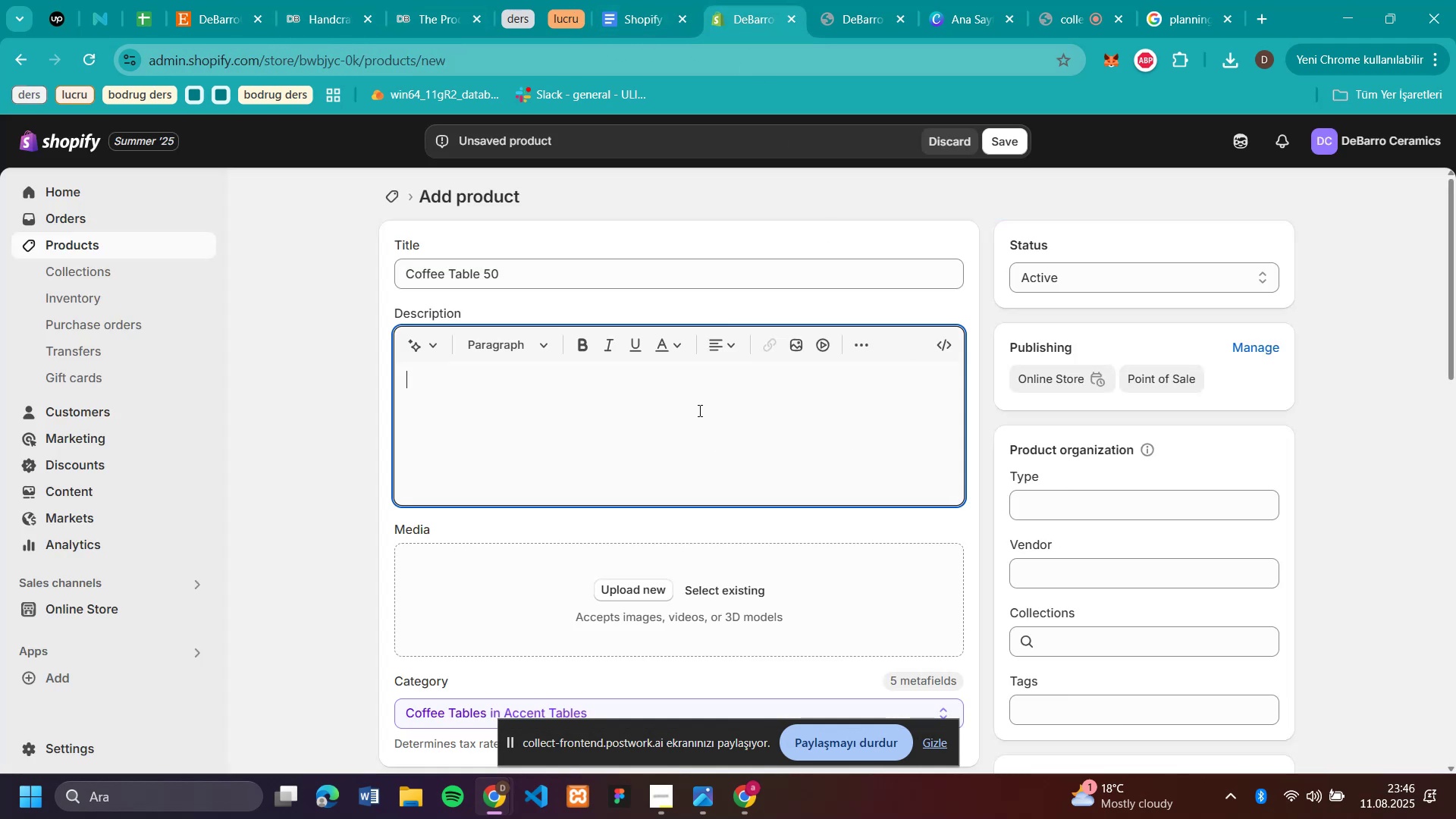 
key(Control+V)
 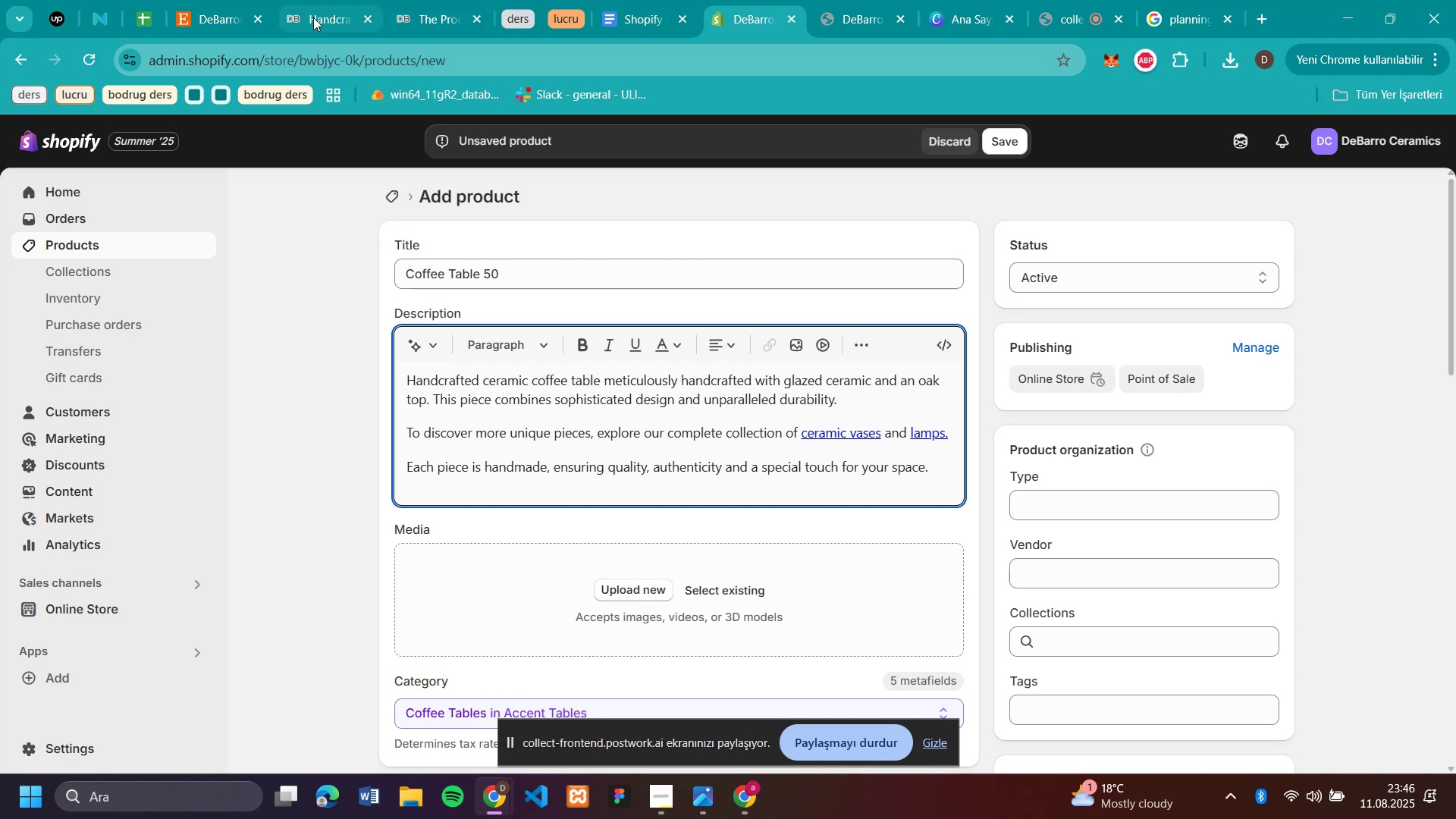 
left_click([312, 17])
 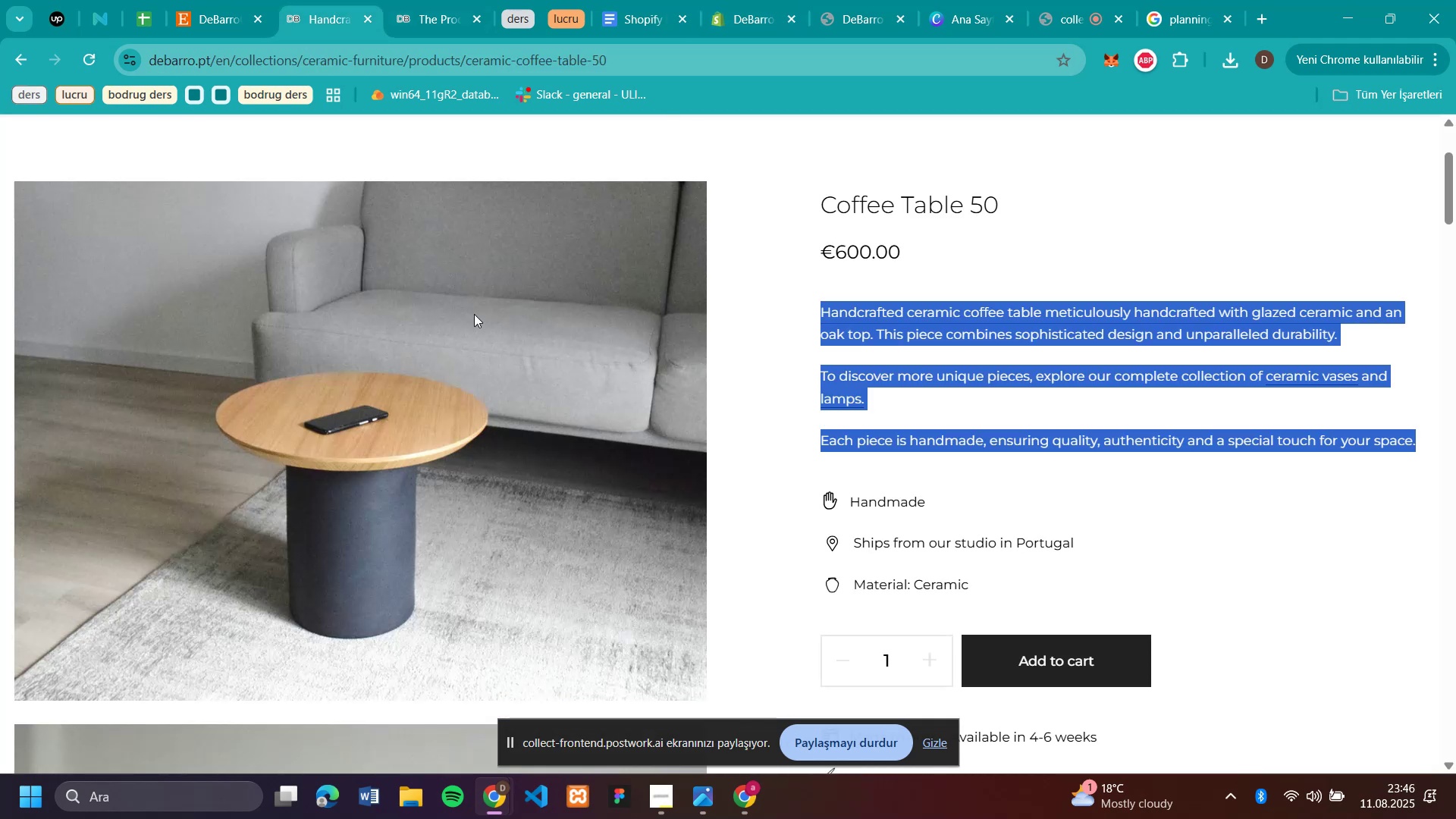 
right_click([460, 314])
 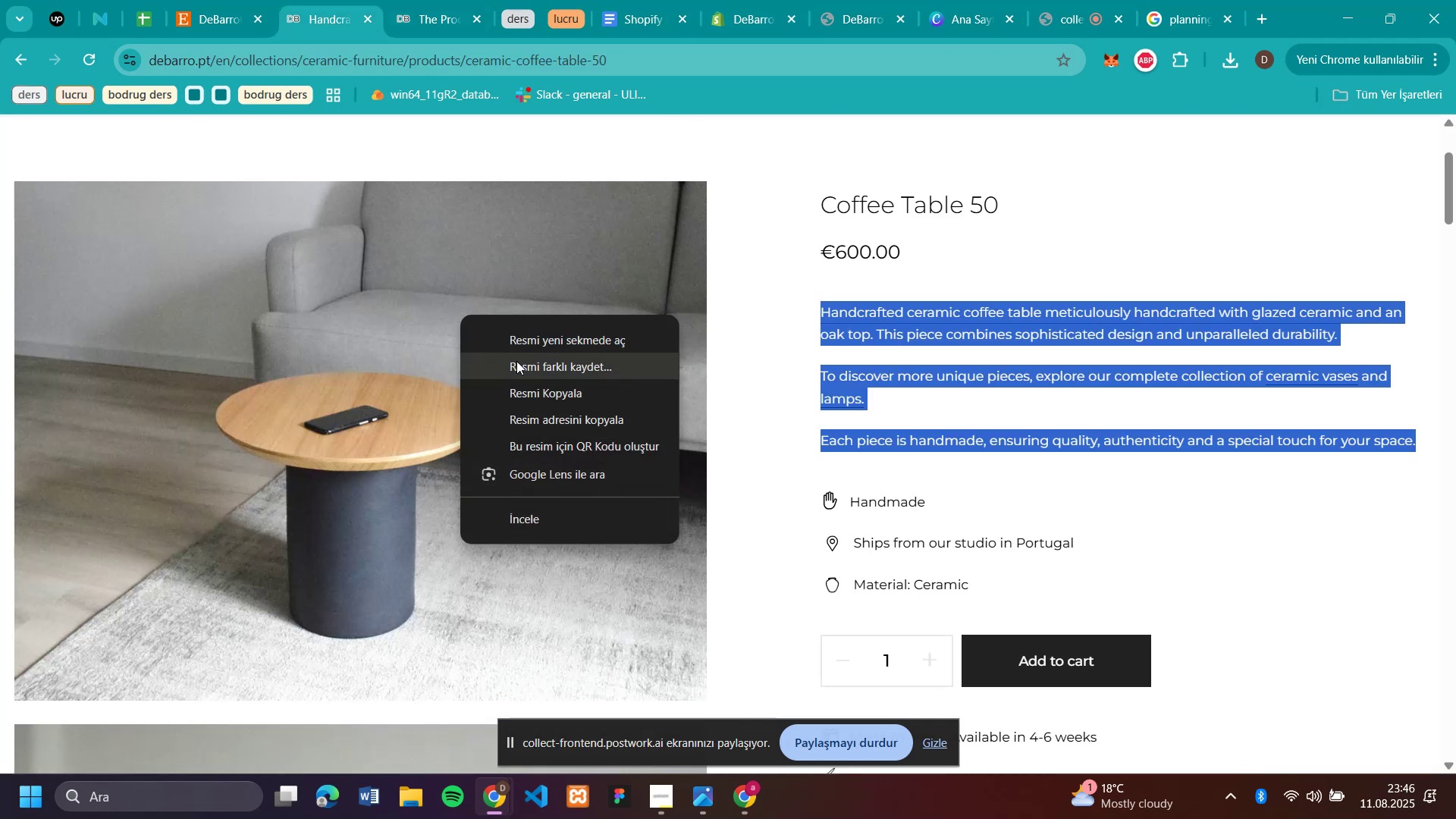 
left_click([516, 361])
 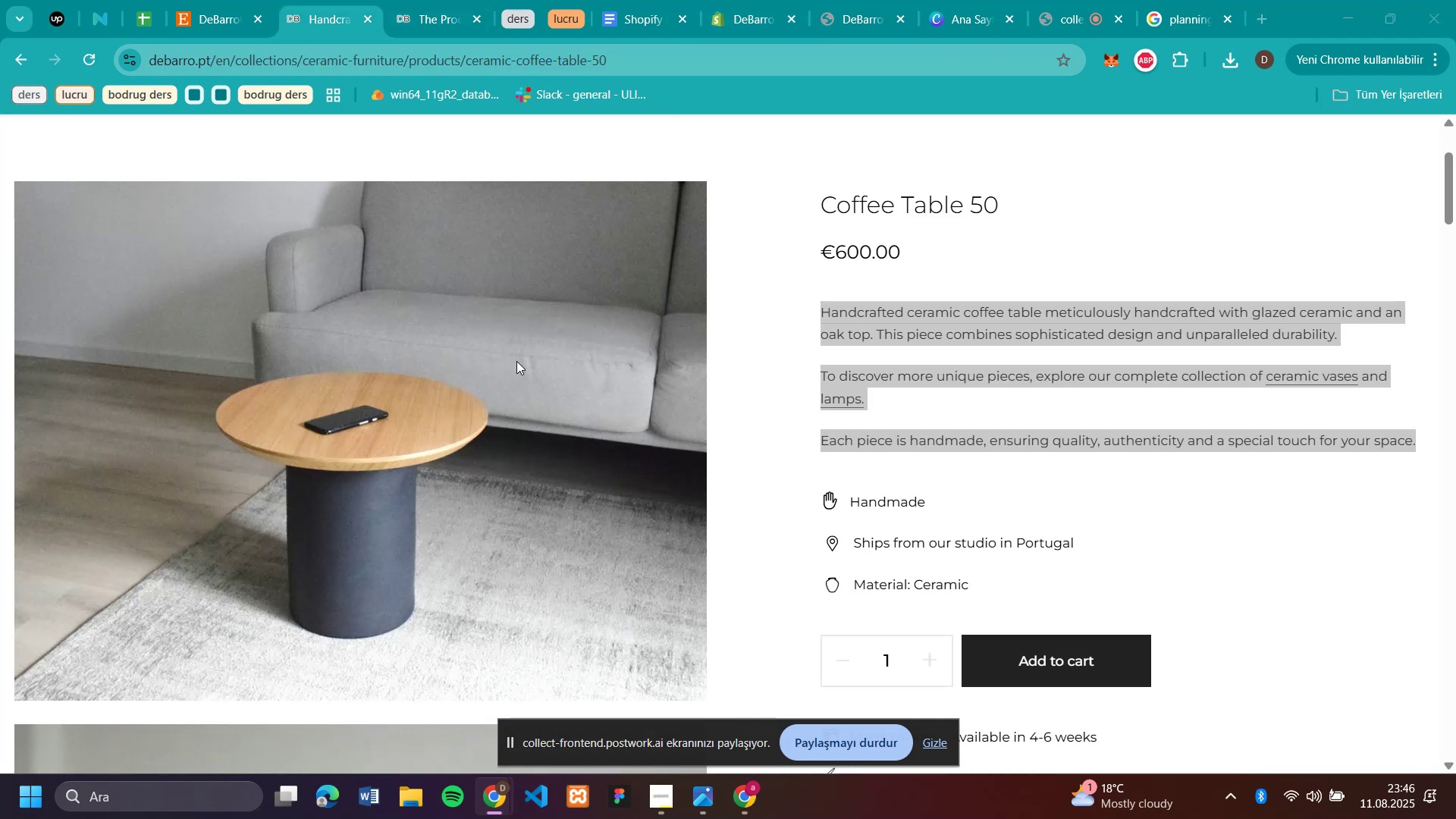 
type(c1)
 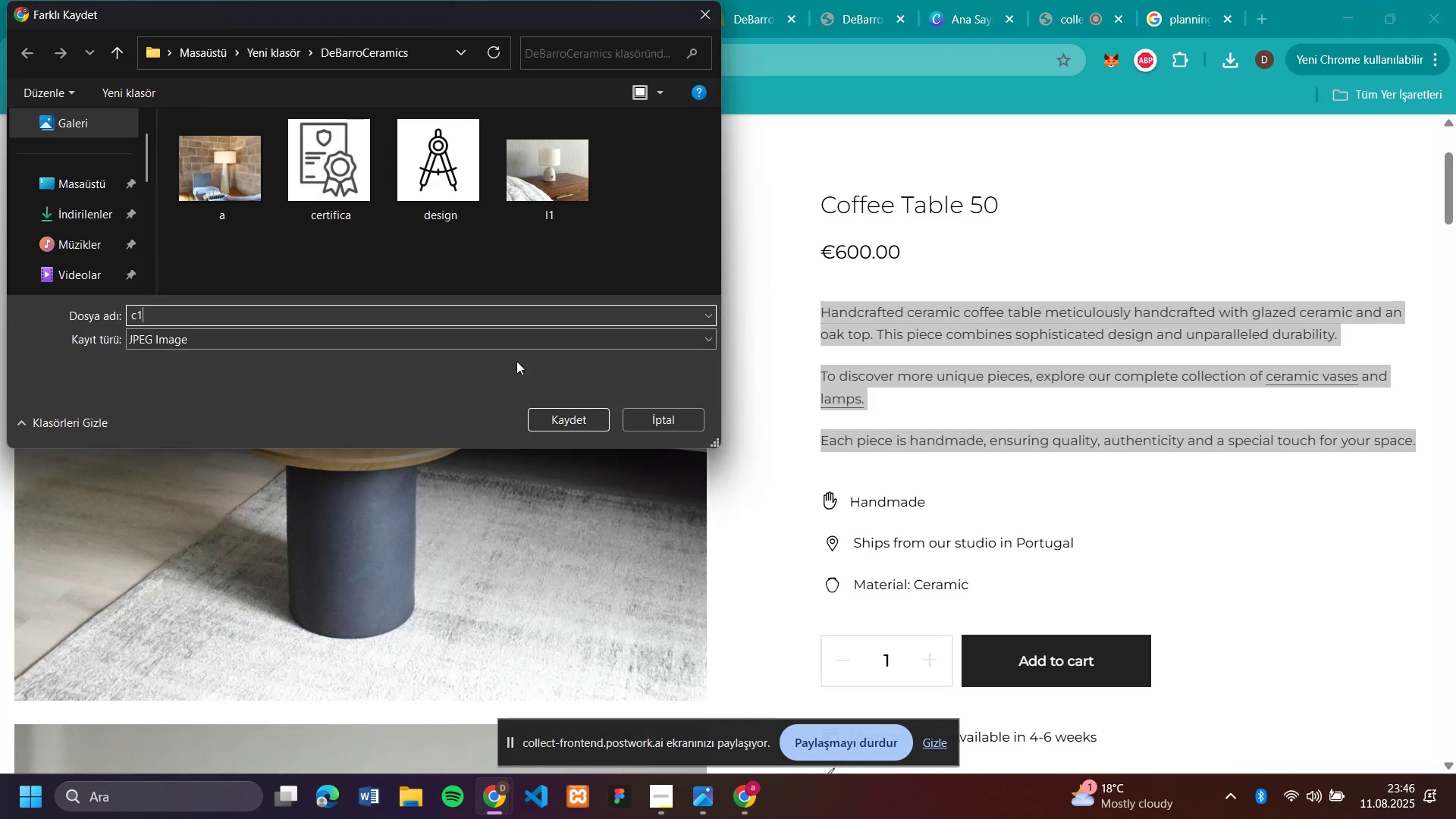 
key(Enter)
 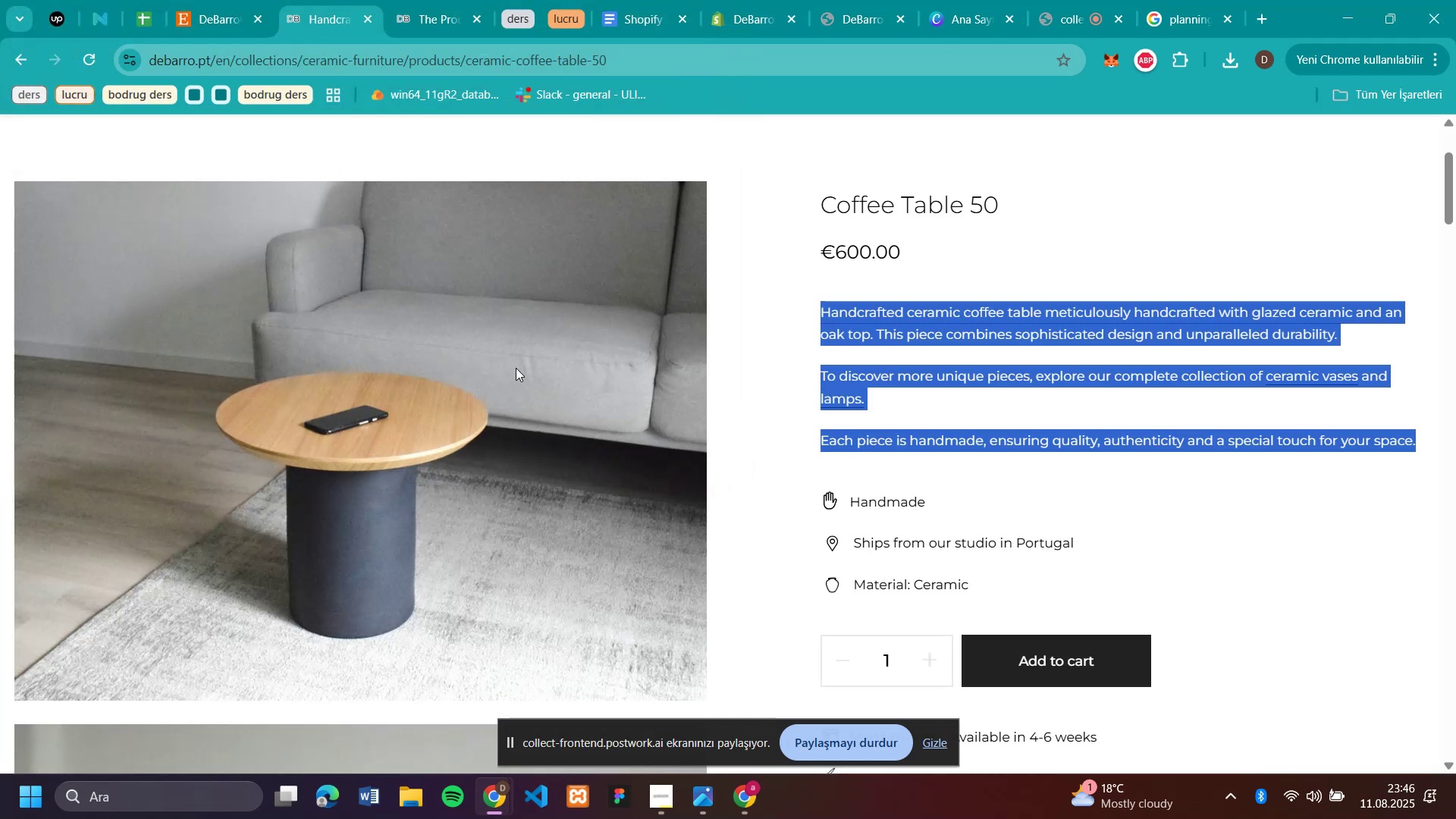 
scroll: coordinate [488, 393], scroll_direction: down, amount: 5.0
 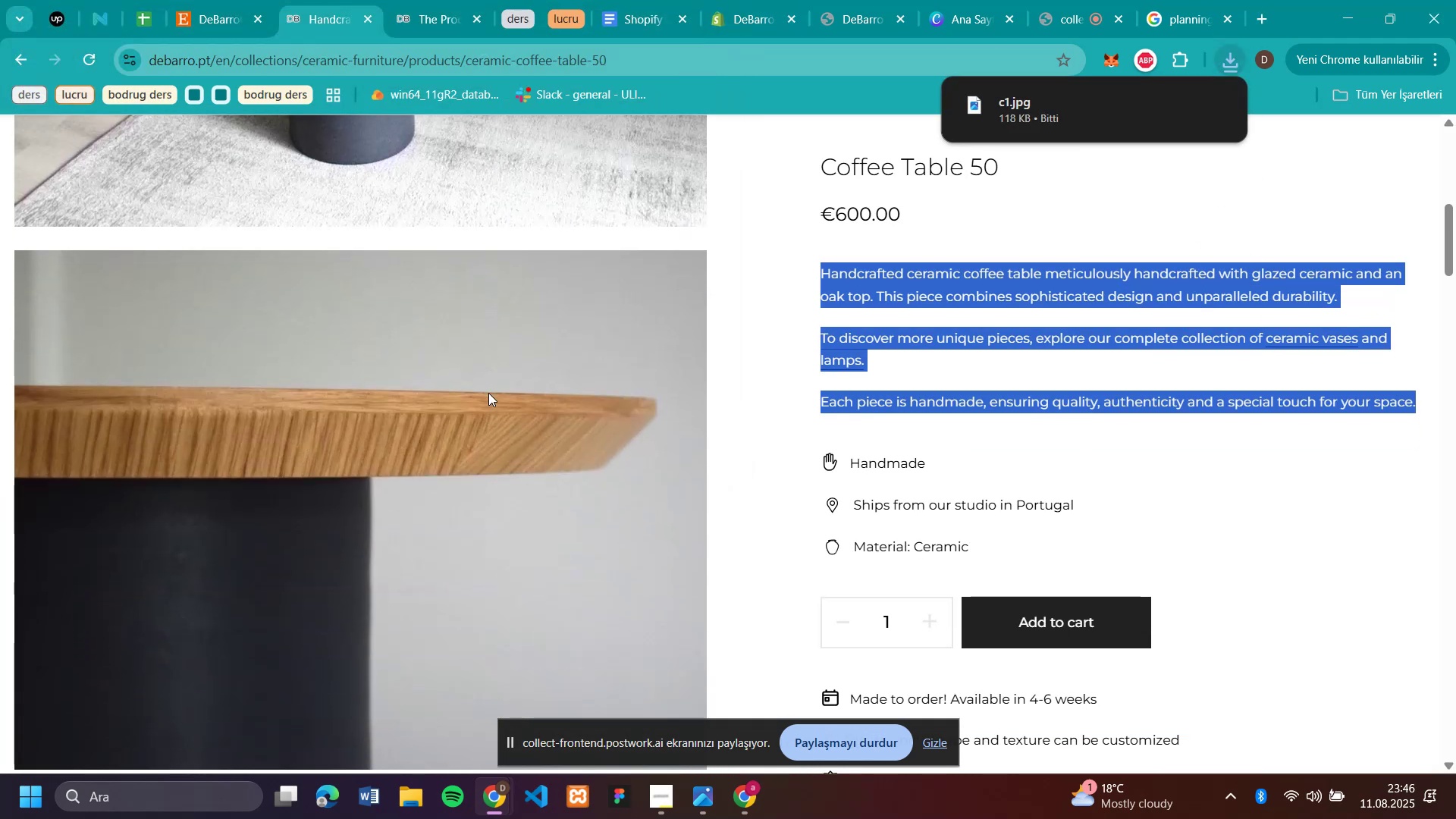 
right_click([488, 393])
 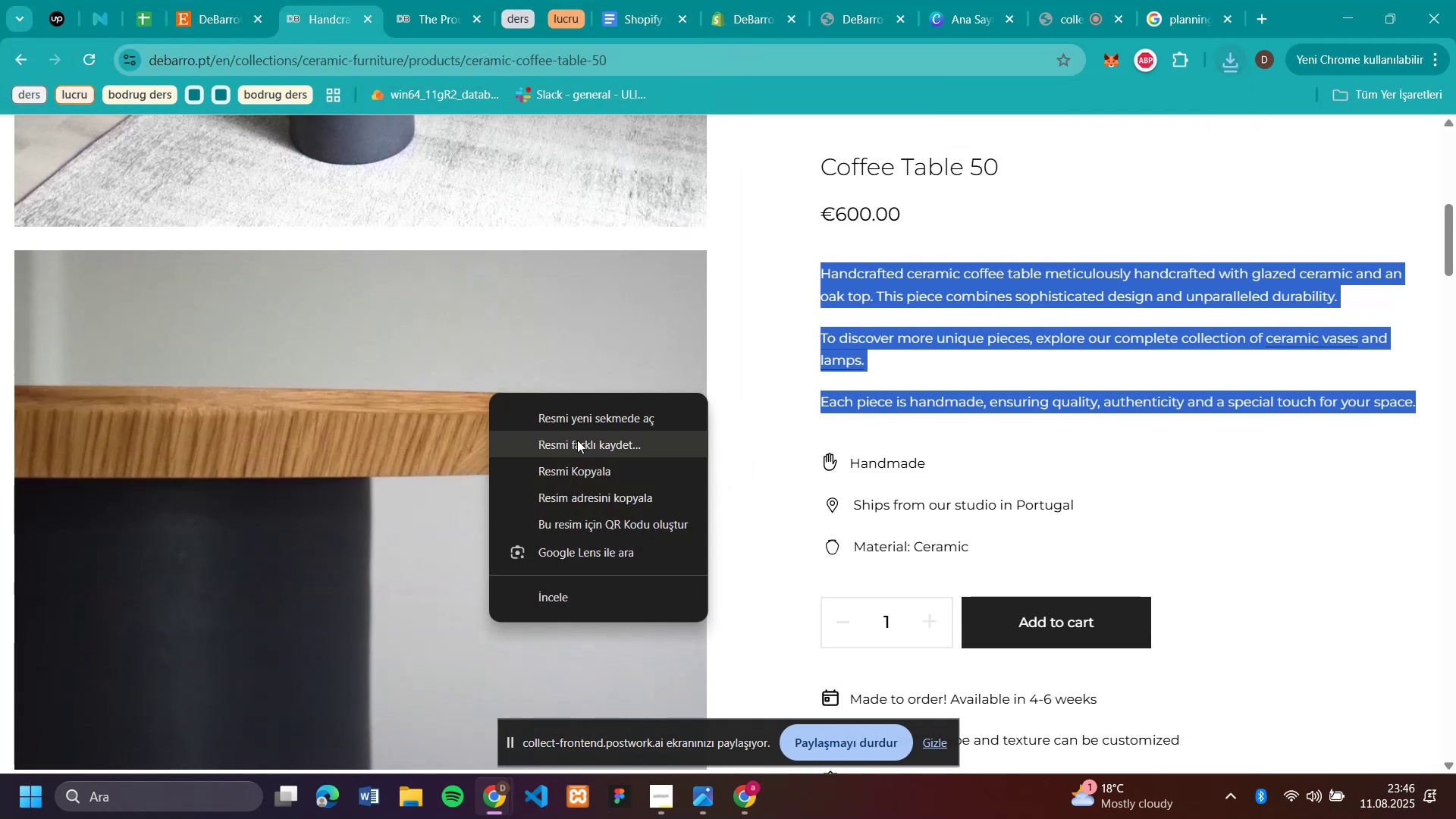 
left_click([579, 440])
 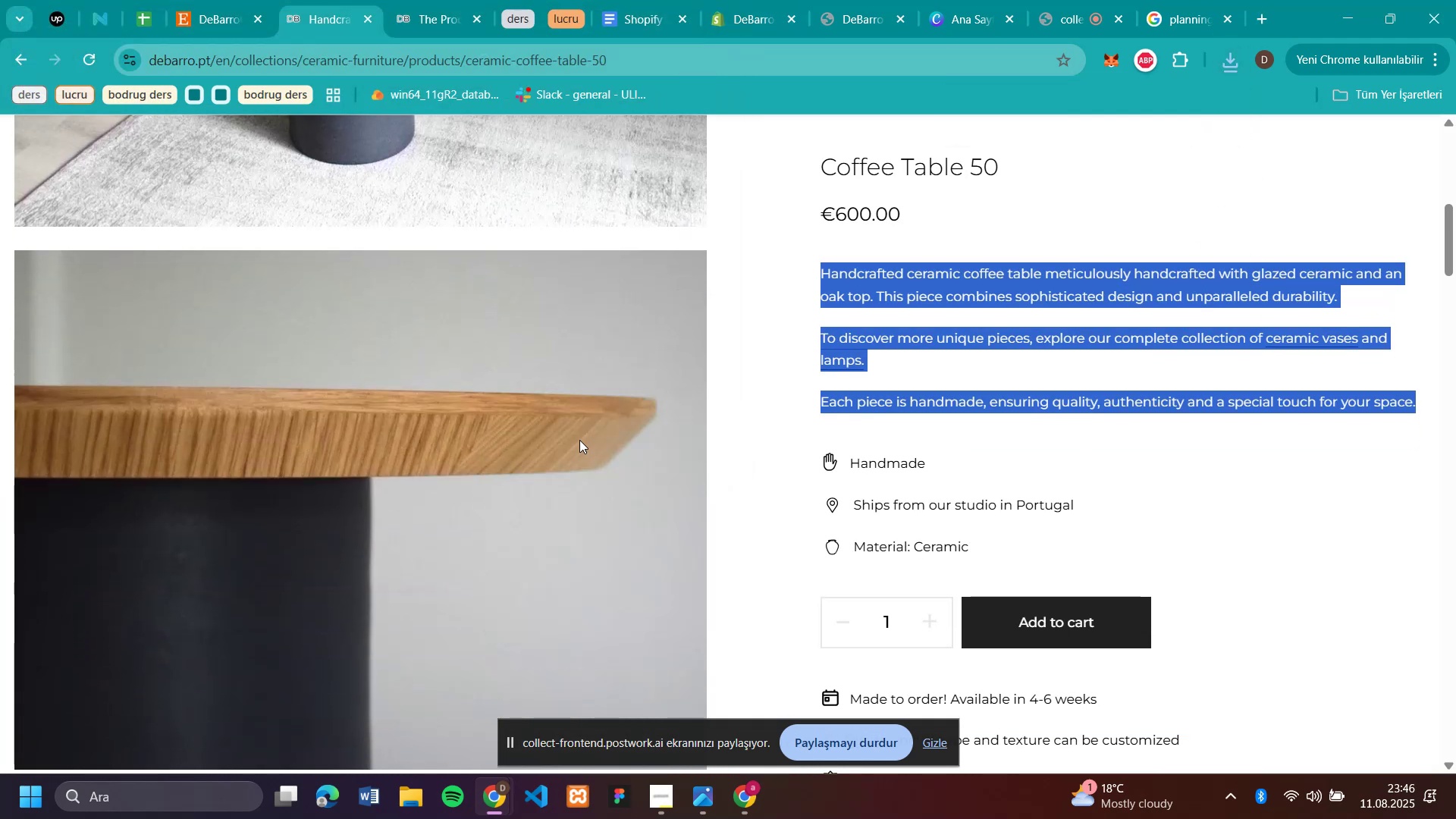 
type(c2)
 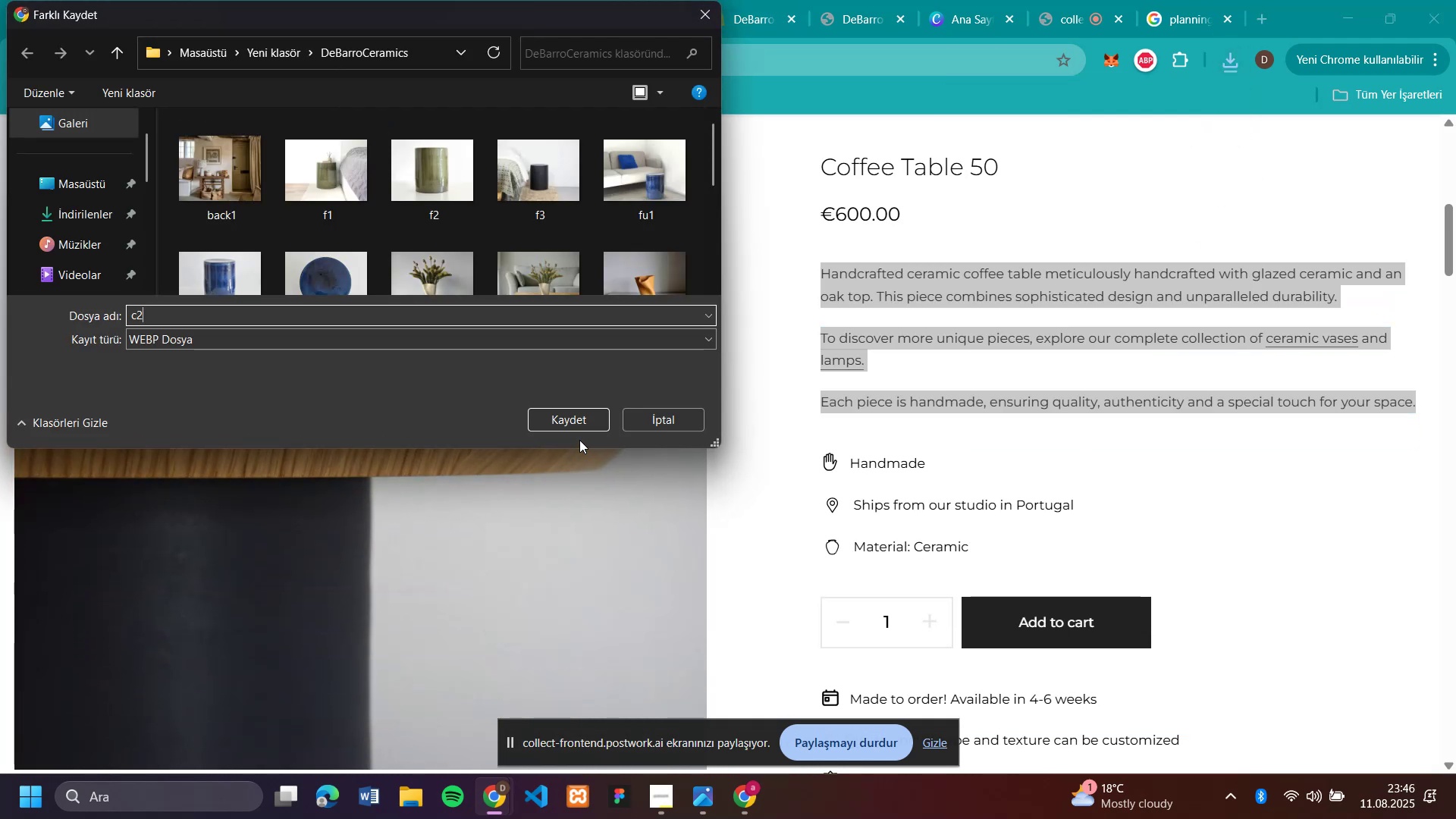 
key(Enter)
 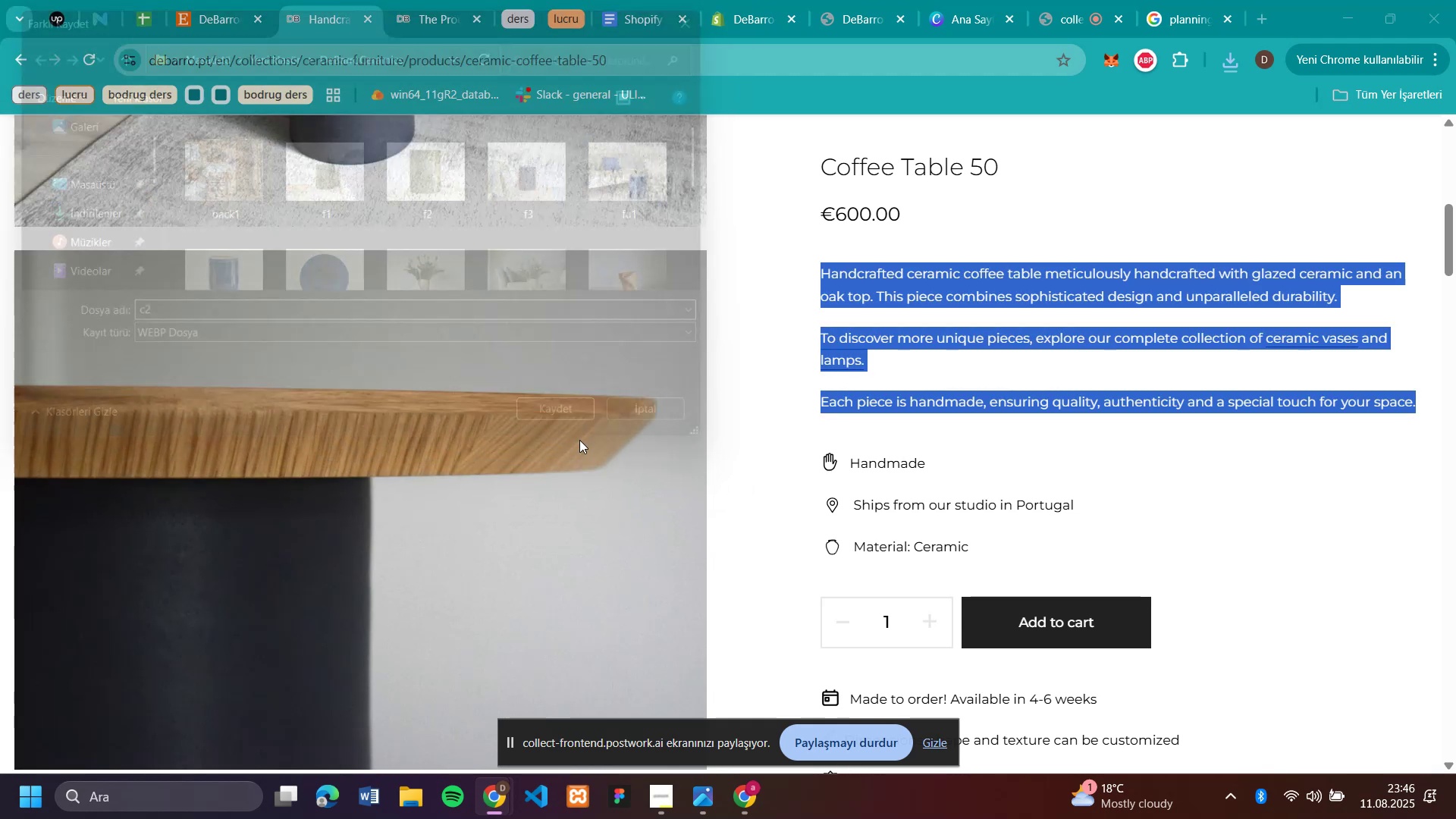 
scroll: coordinate [576, 435], scroll_direction: down, amount: 12.0
 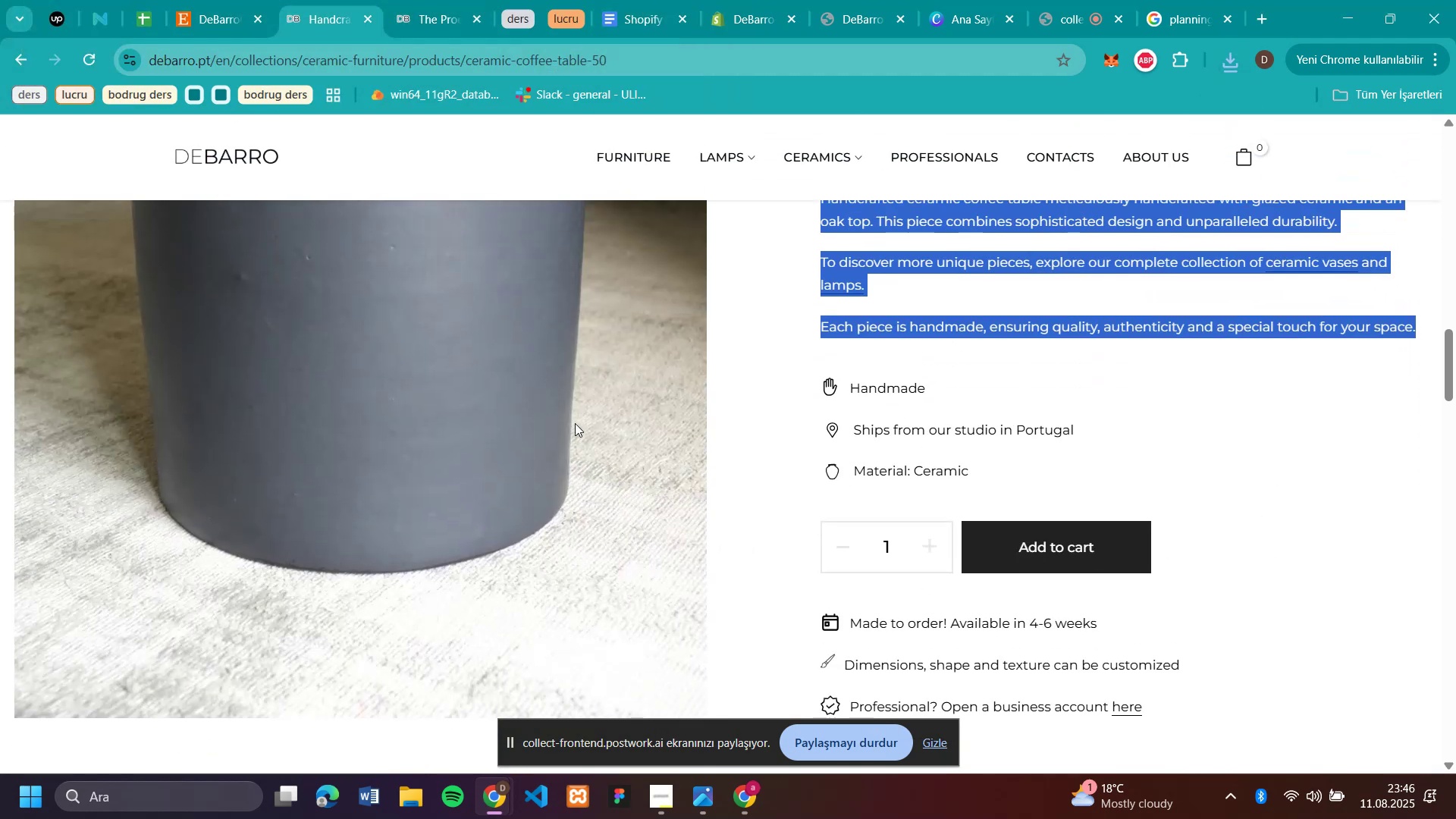 
right_click([575, 423])
 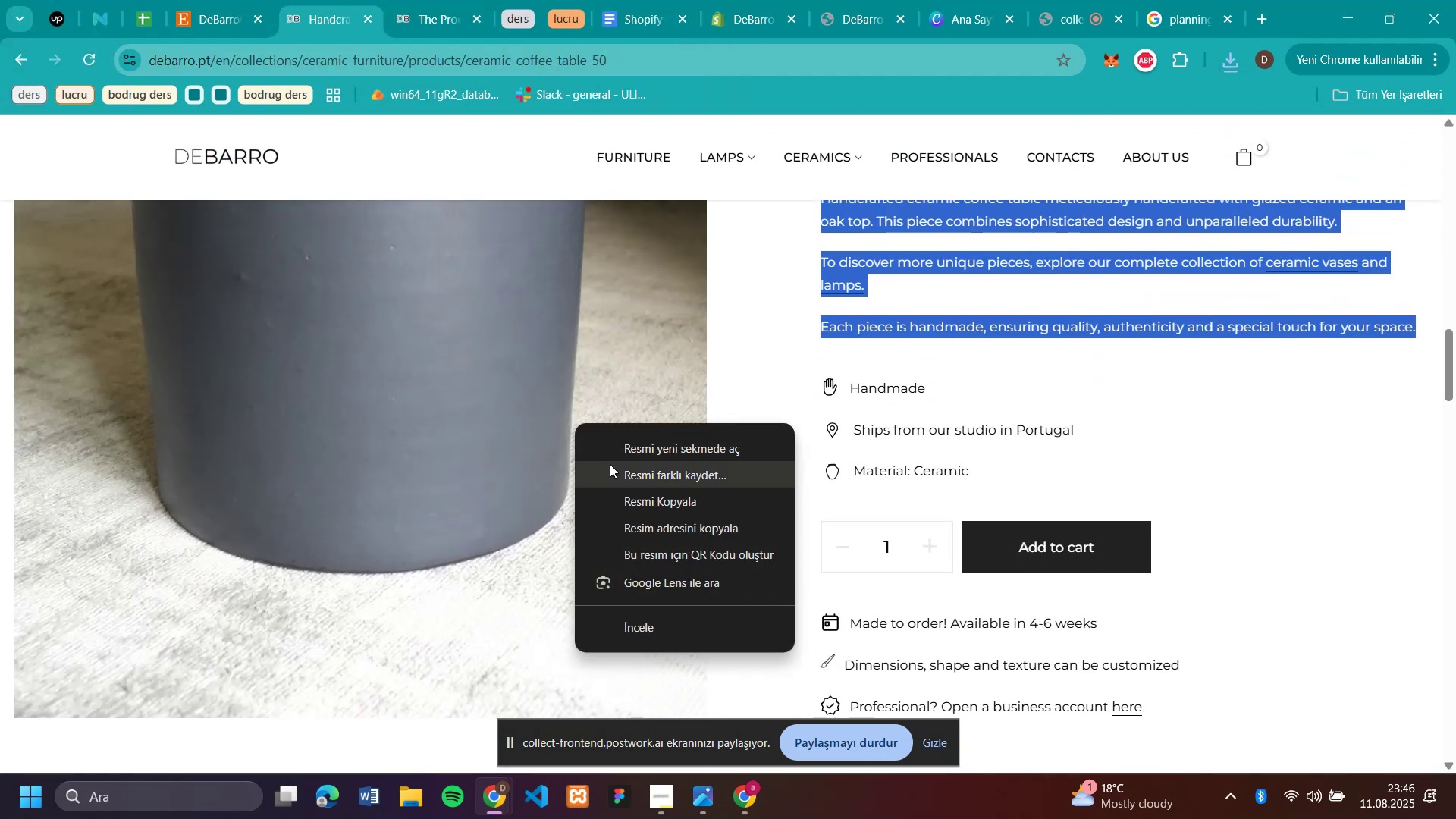 
left_click([622, 467])
 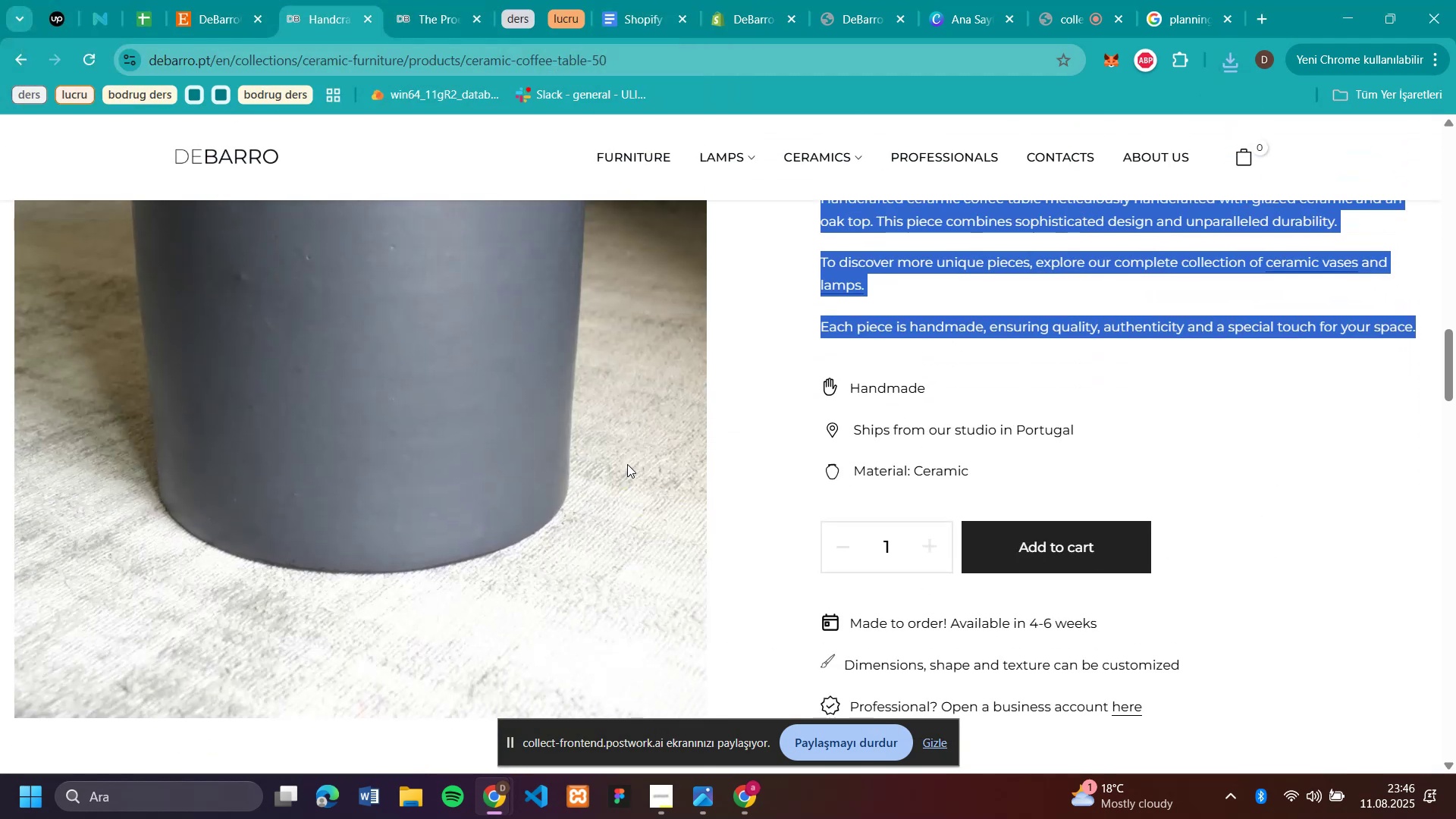 
type(c3)
 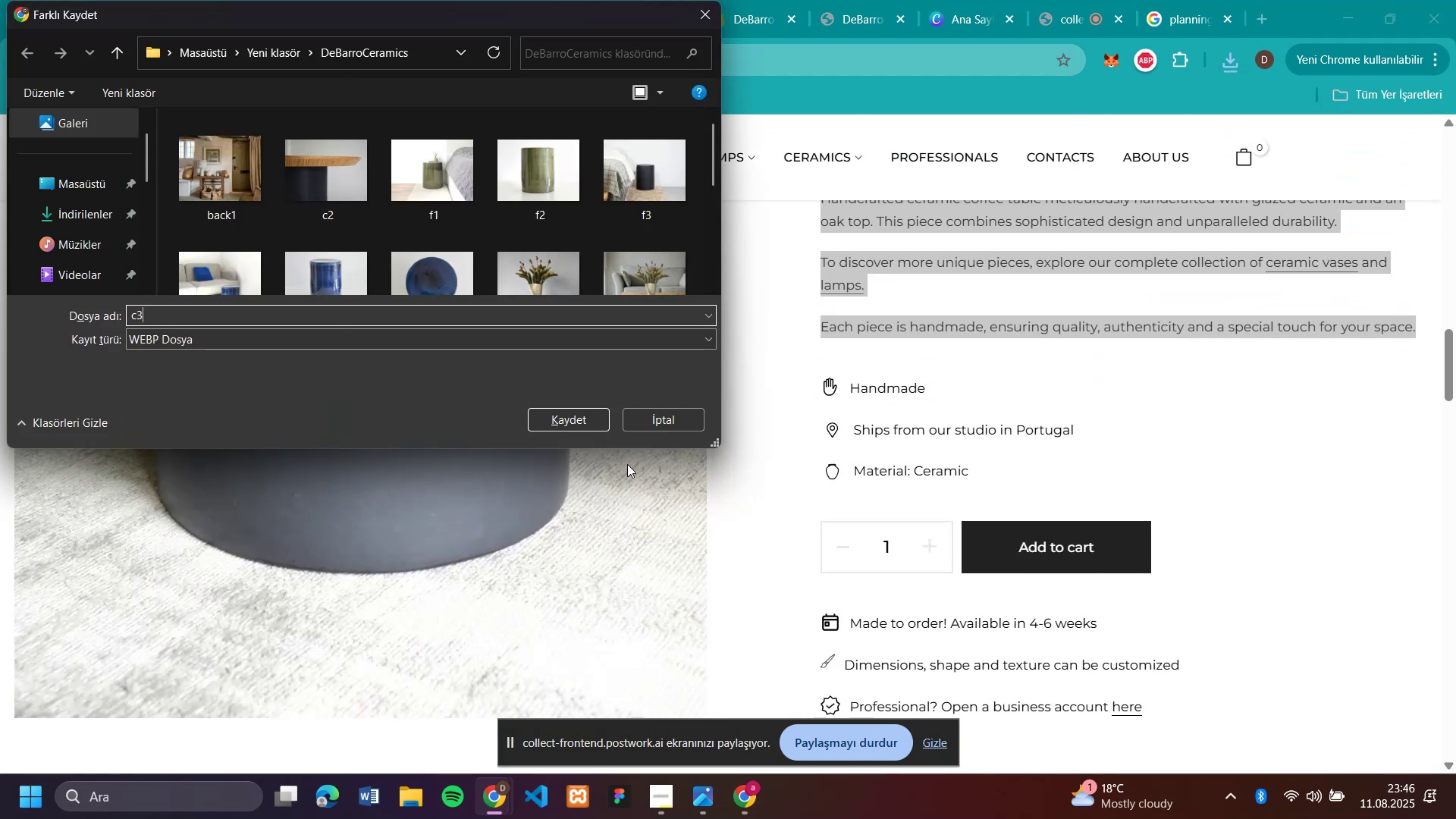 
key(Enter)
 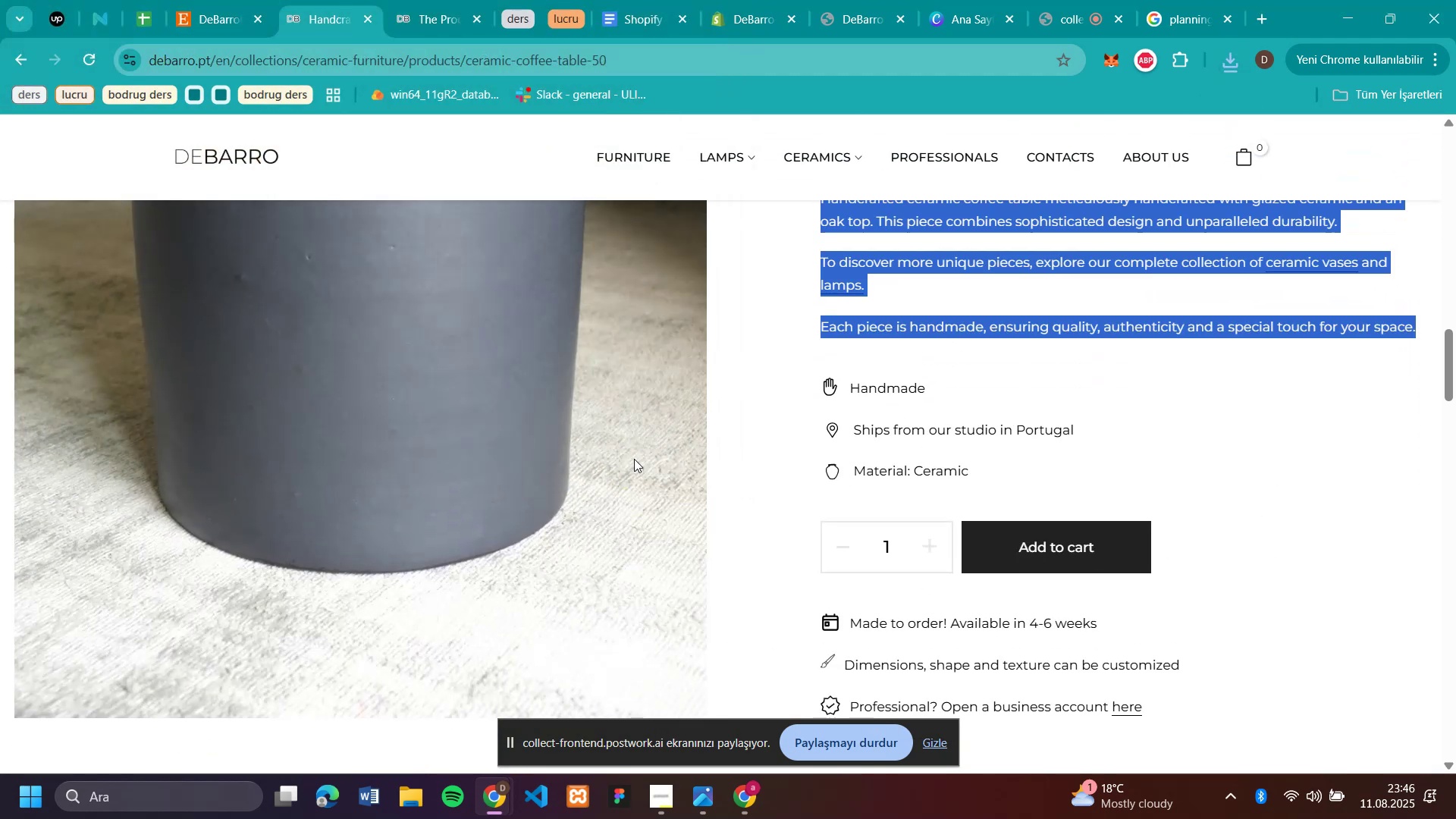 
scroll: coordinate [972, 453], scroll_direction: up, amount: 5.0
 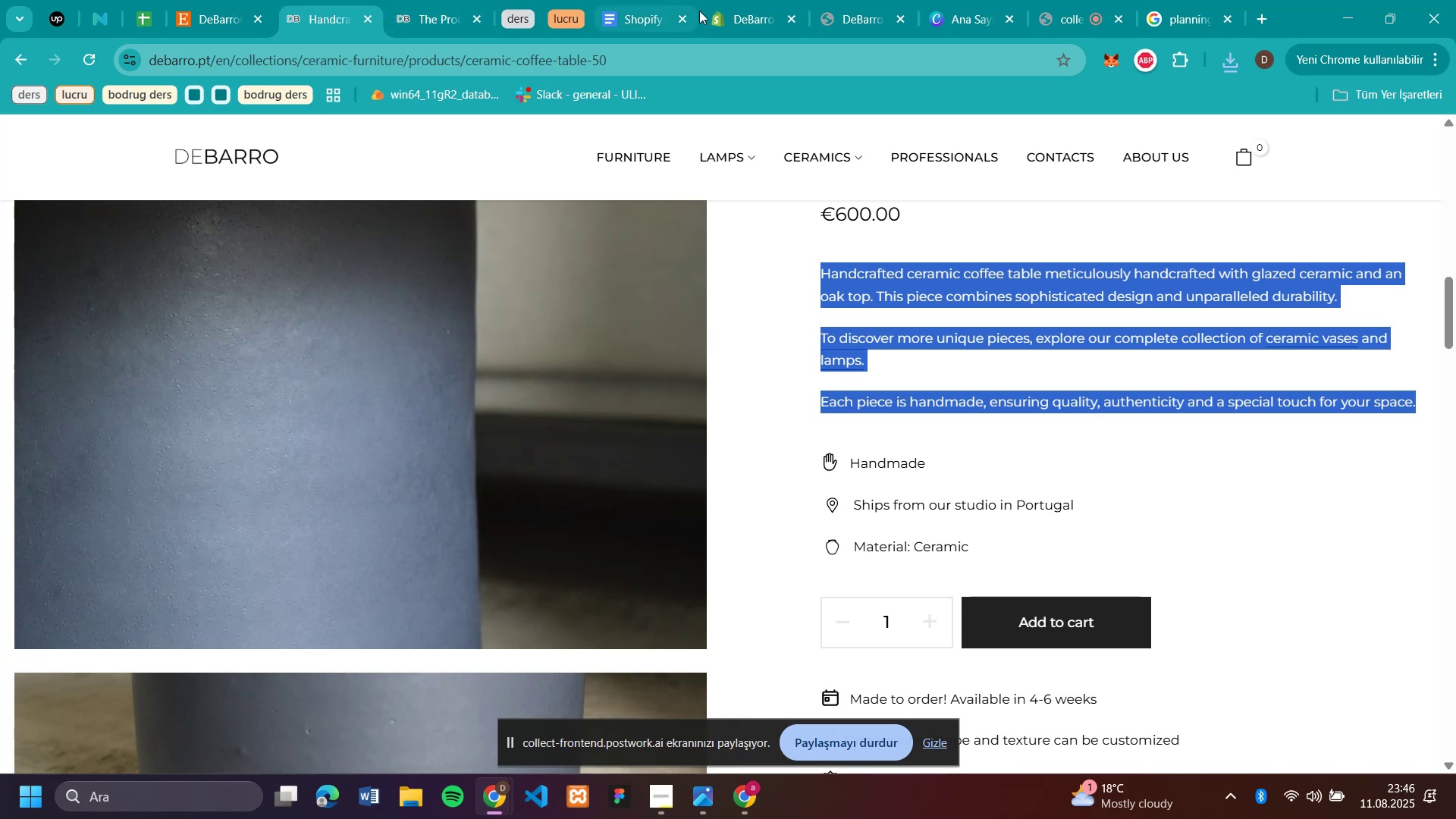 
left_click([754, 21])
 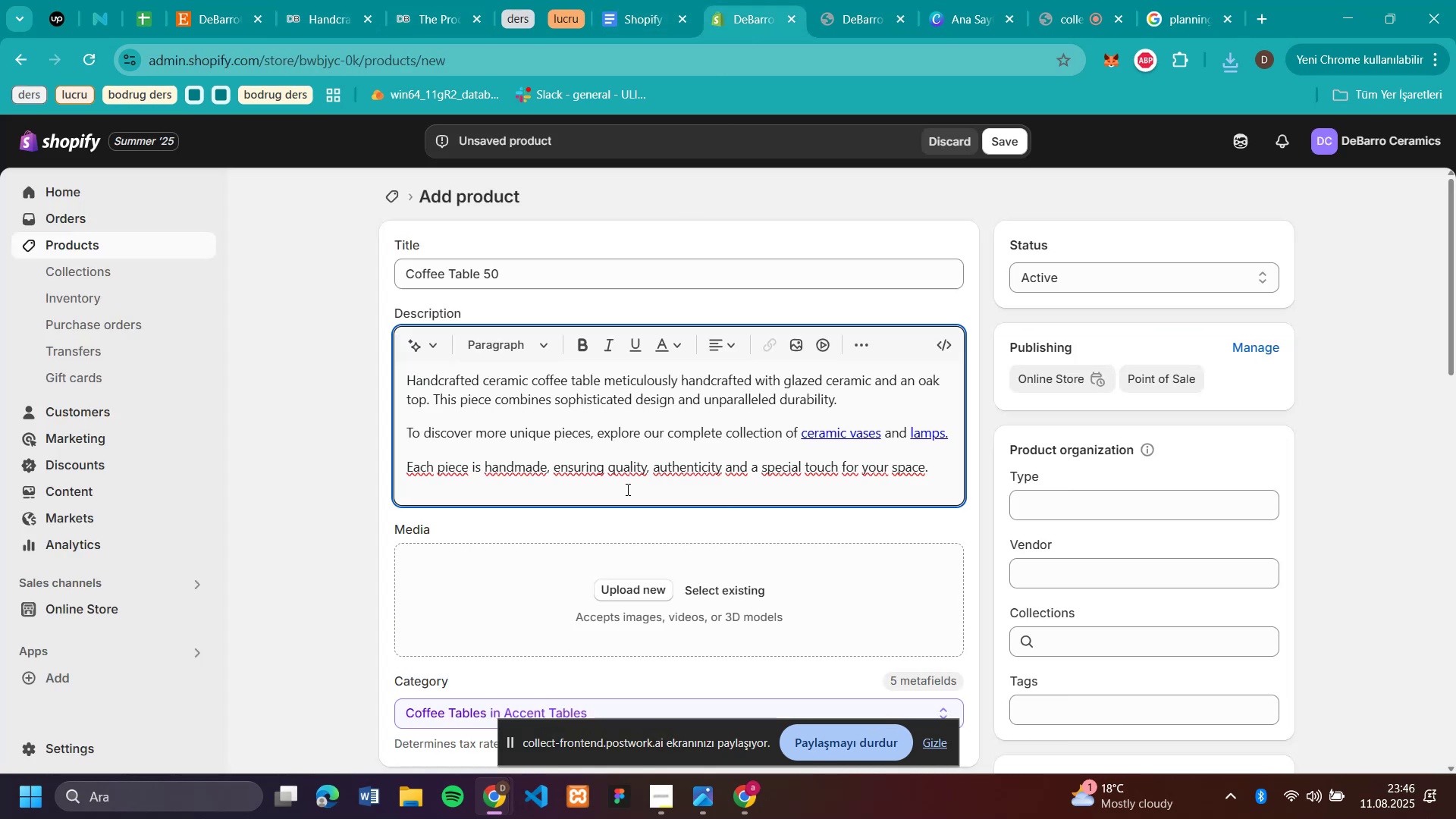 
scroll: coordinate [597, 505], scroll_direction: down, amount: 1.0
 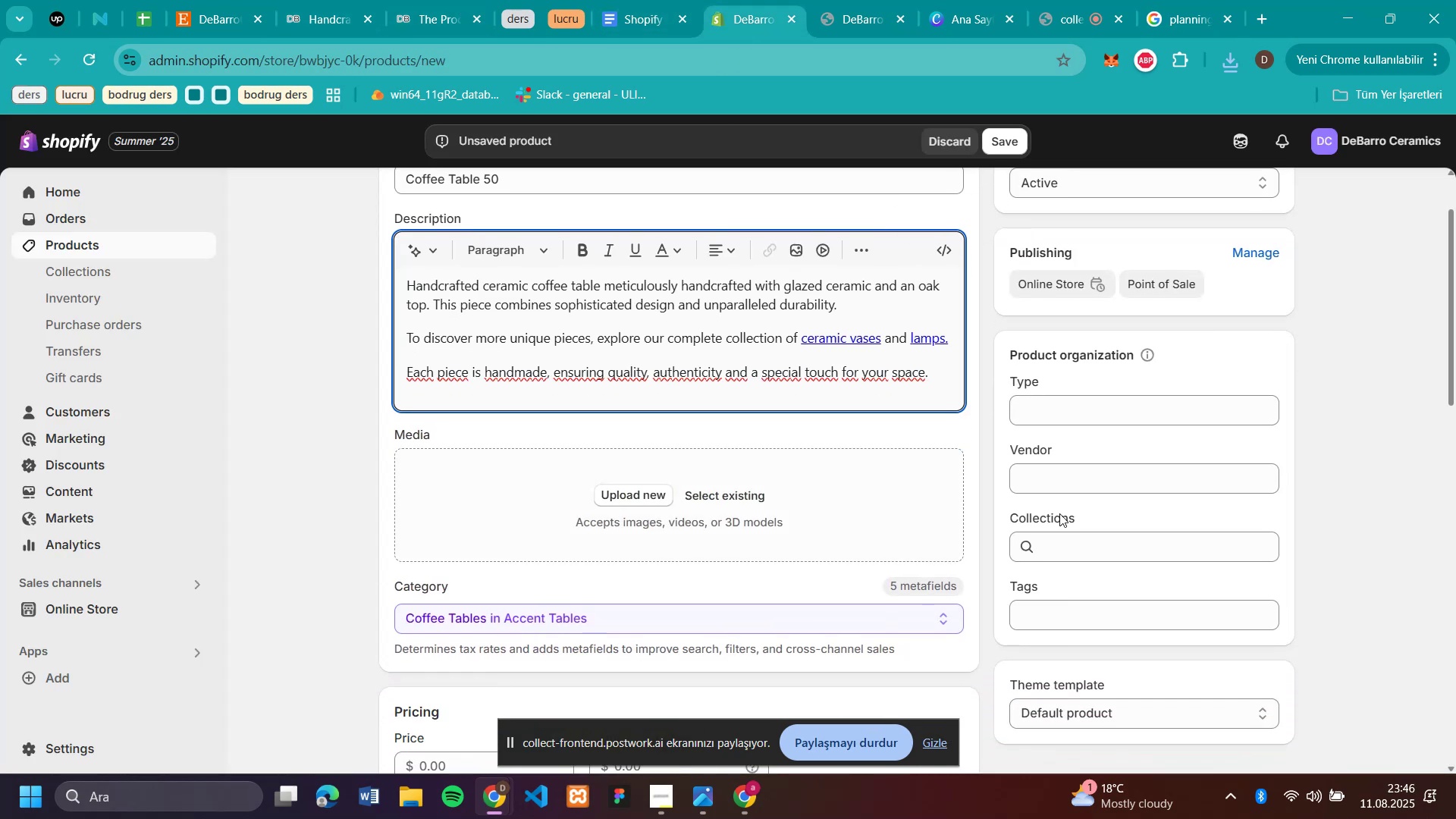 
left_click([1075, 554])
 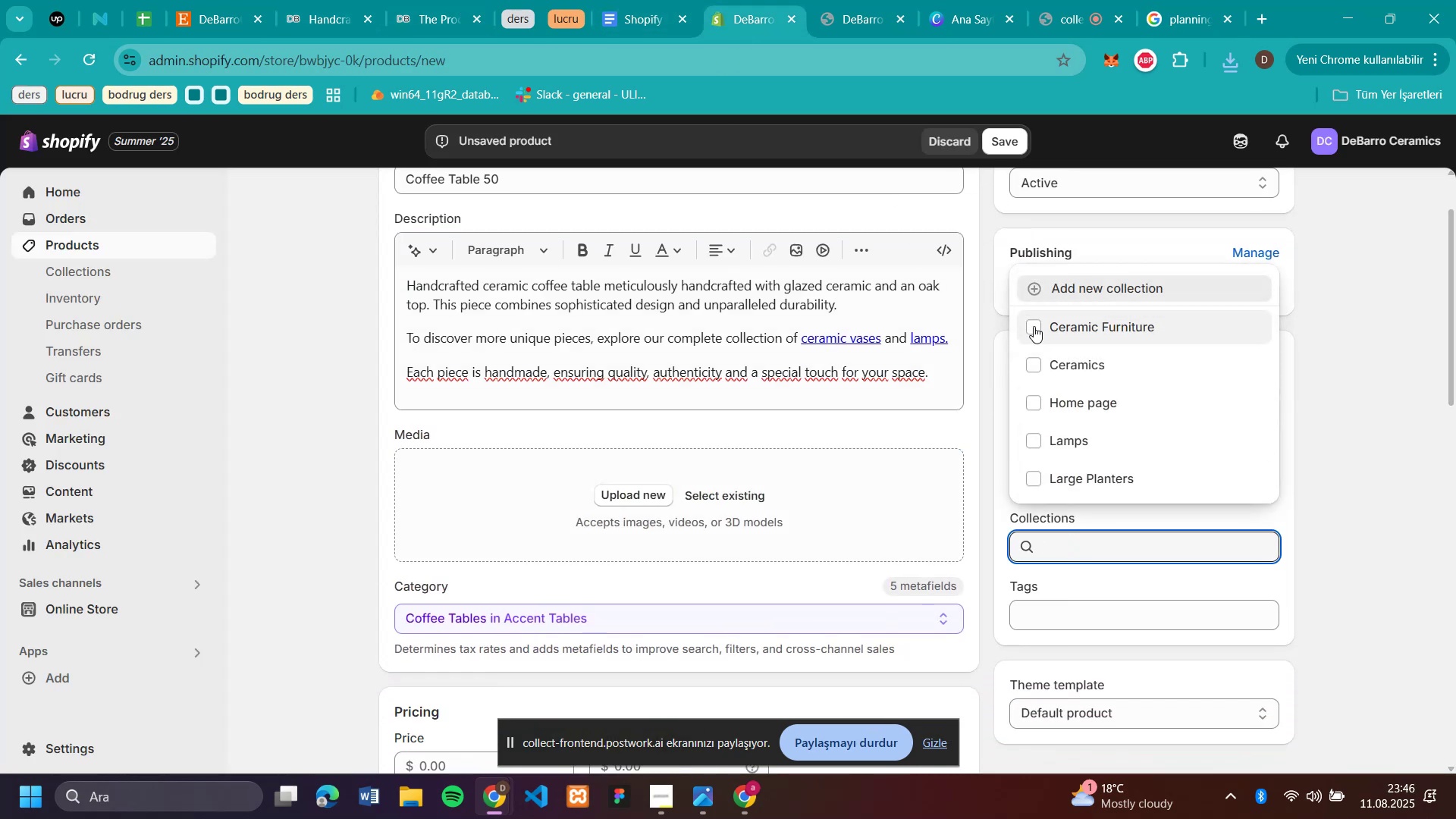 
left_click([1031, 323])
 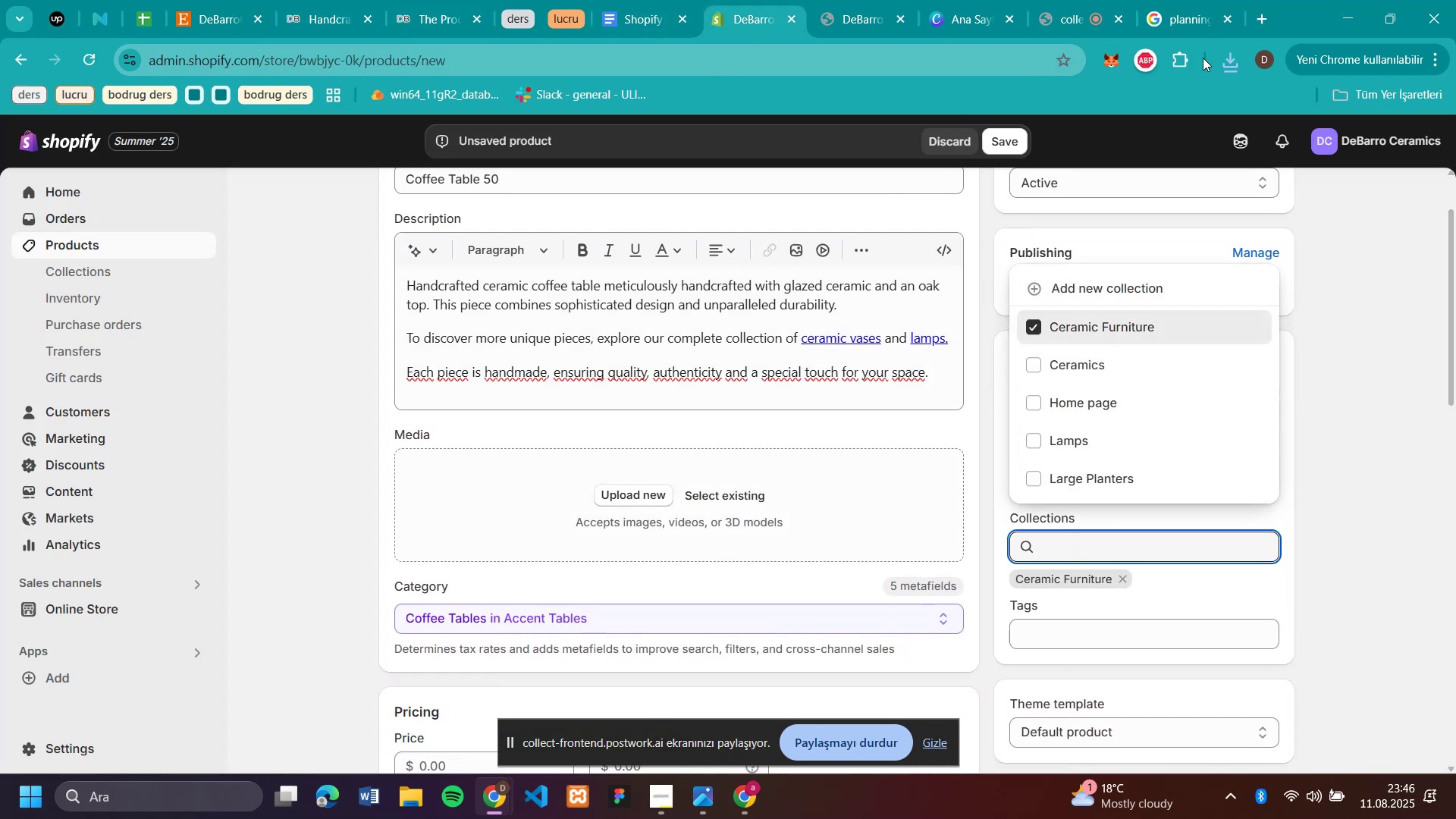 
left_click([1225, 62])
 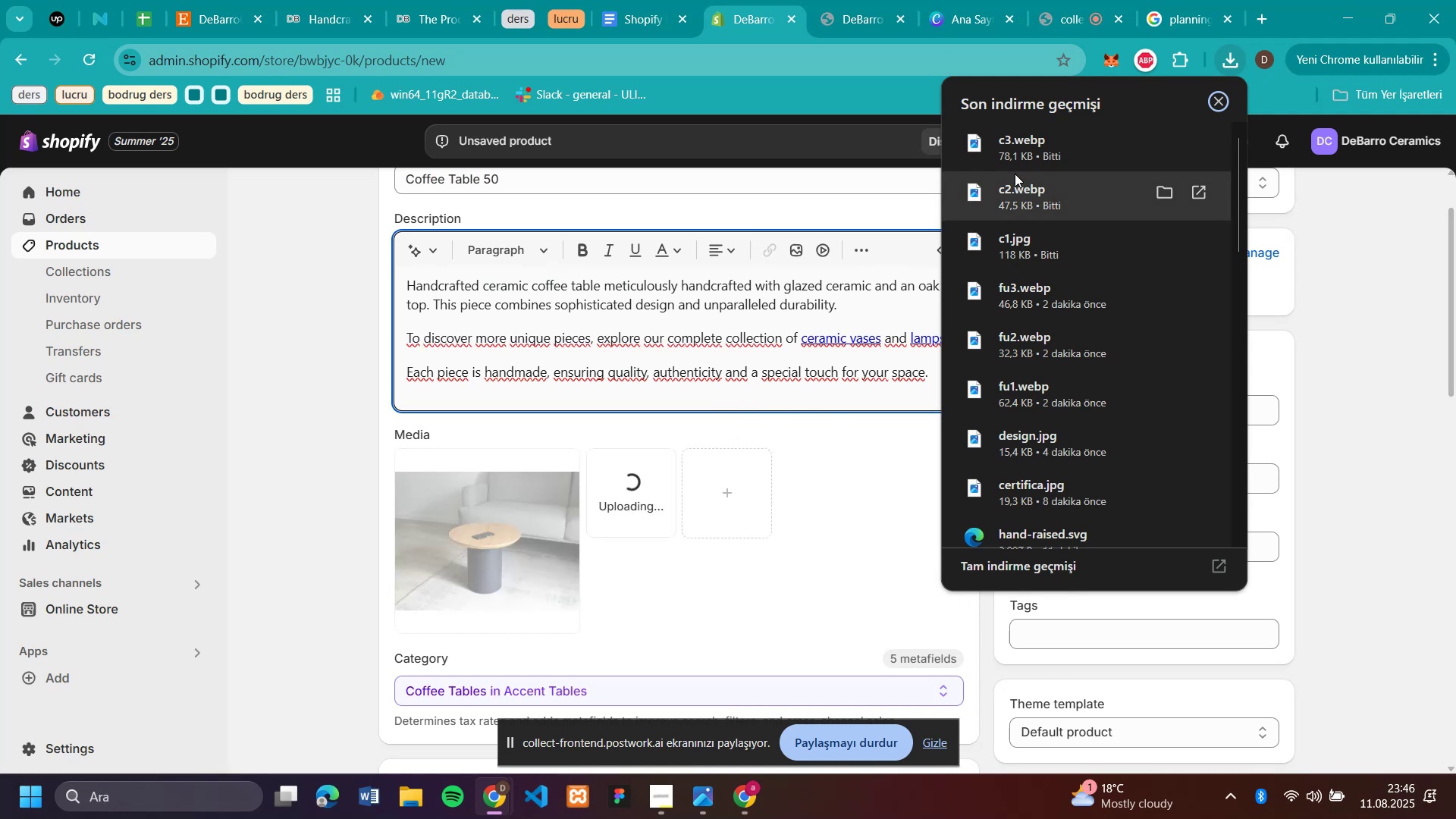 
wait(7.35)
 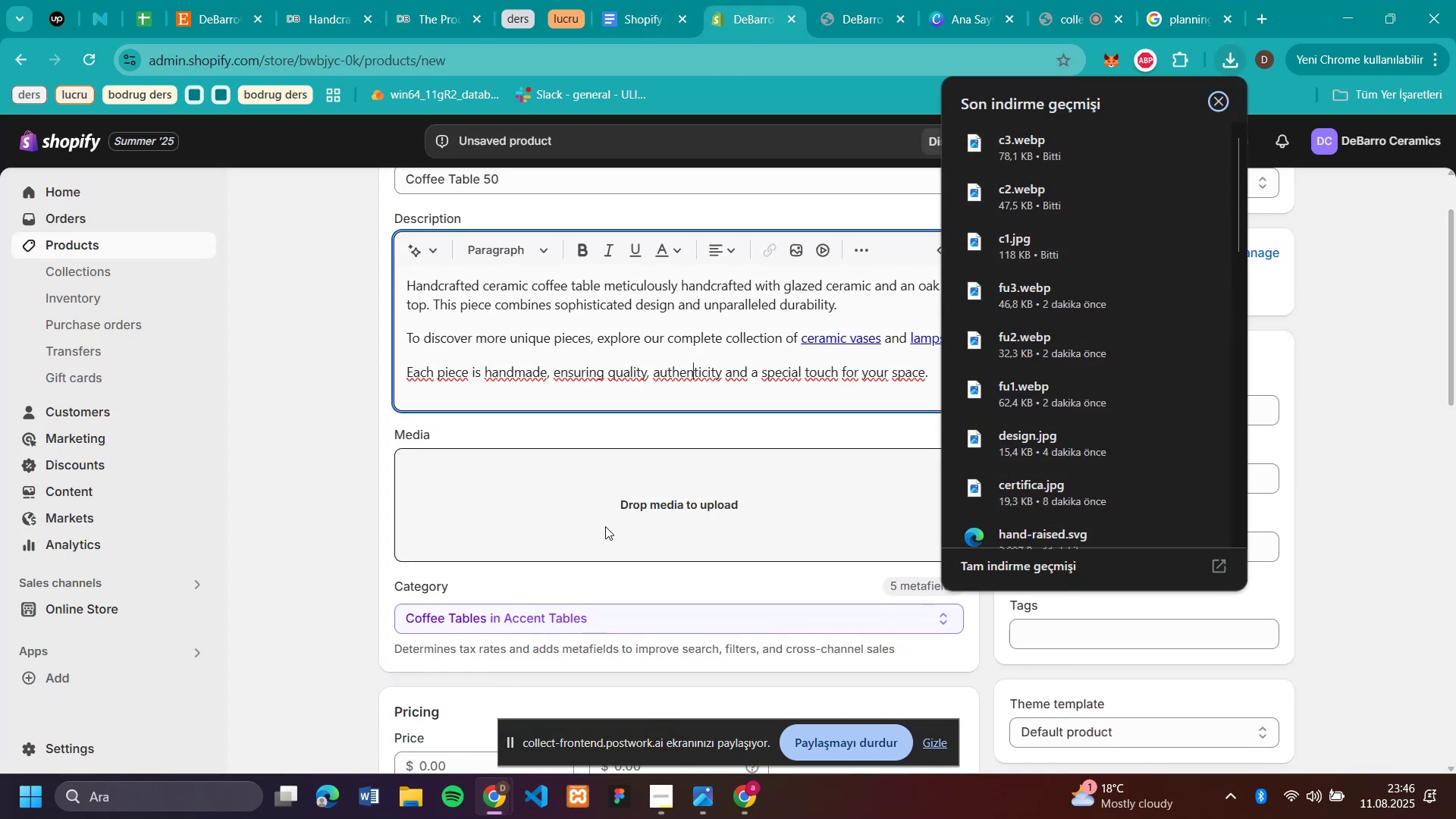 
scroll: coordinate [726, 504], scroll_direction: down, amount: 5.0
 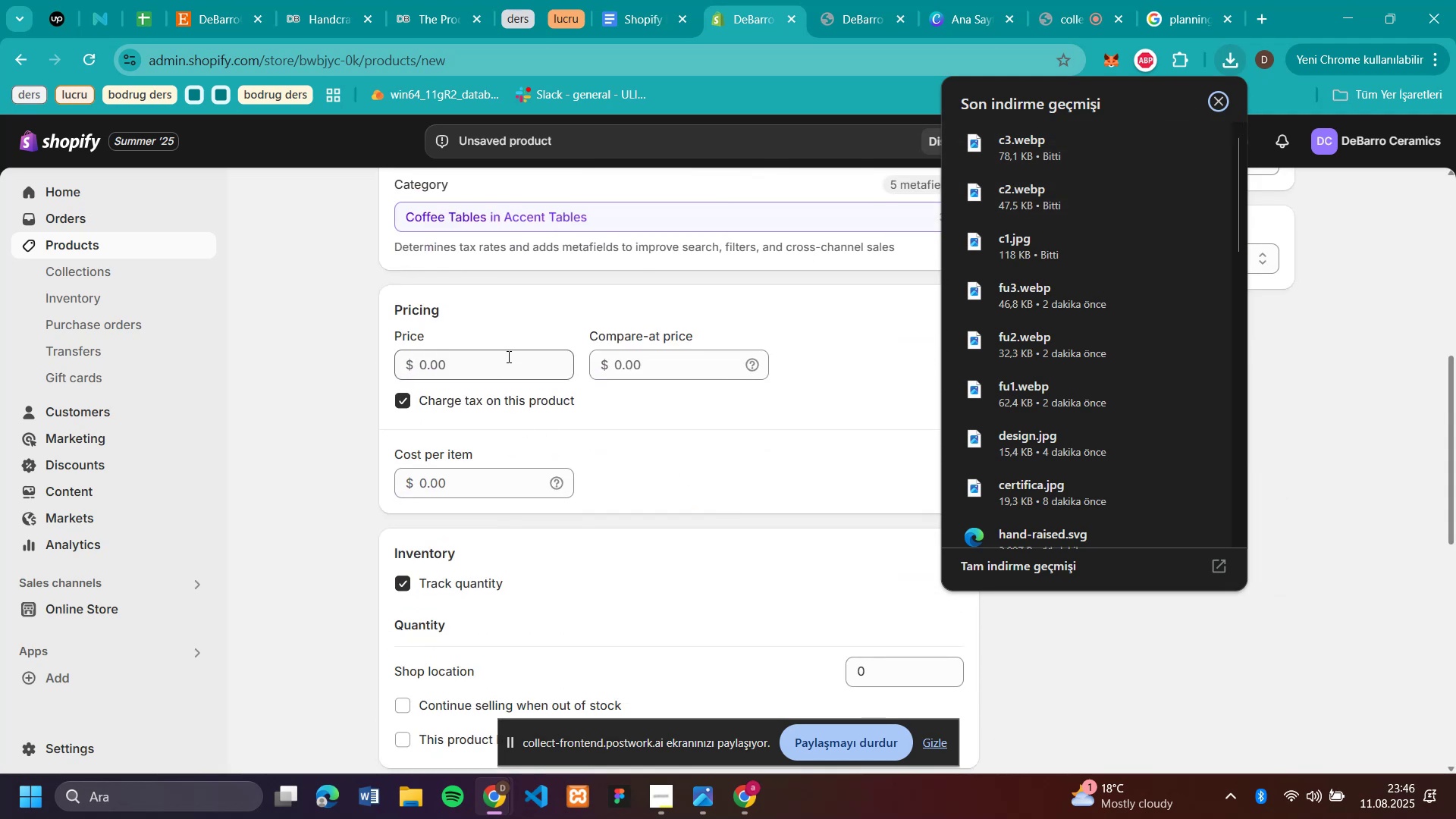 
left_click([507, 356])
 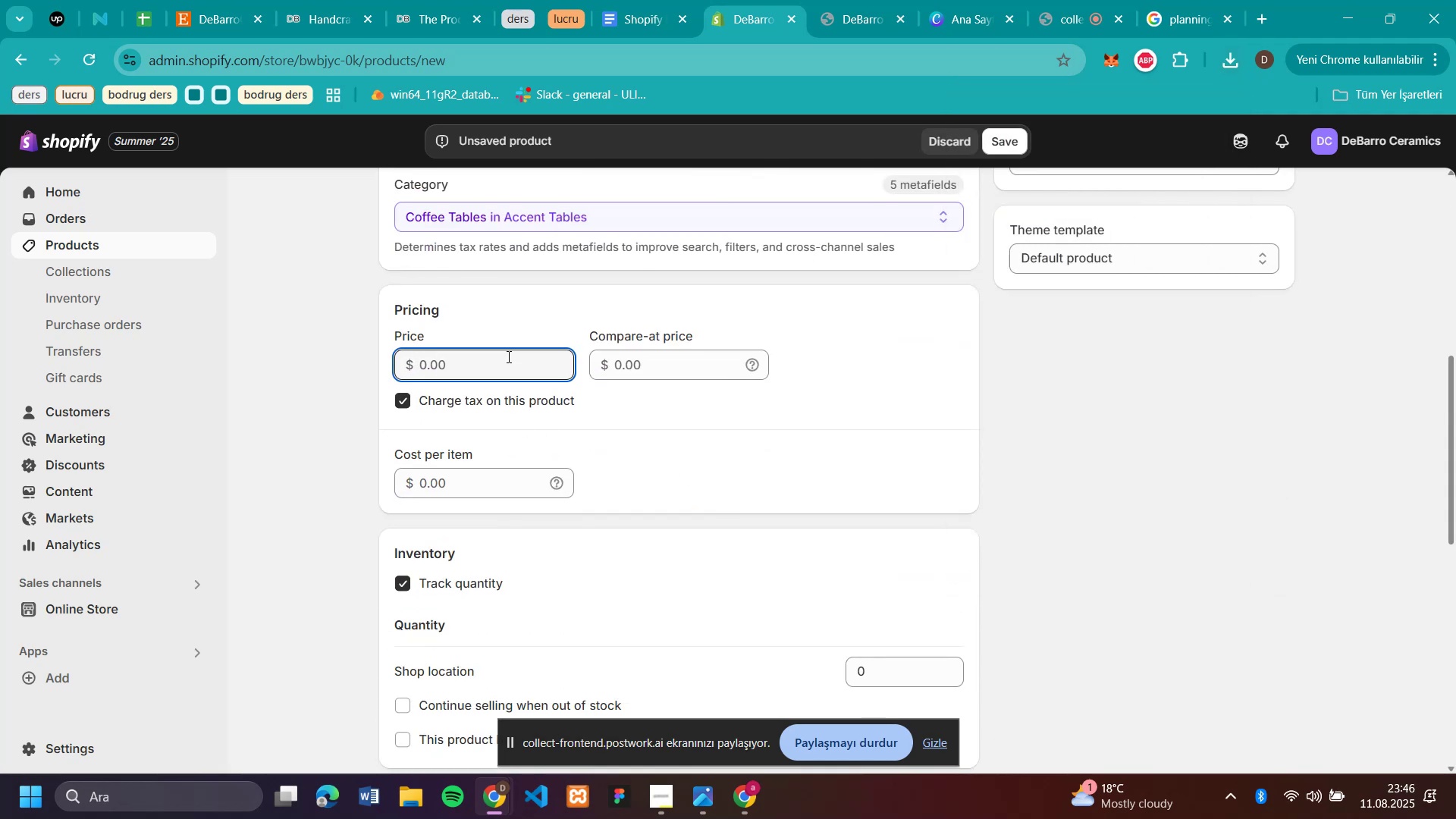 
type(600)
 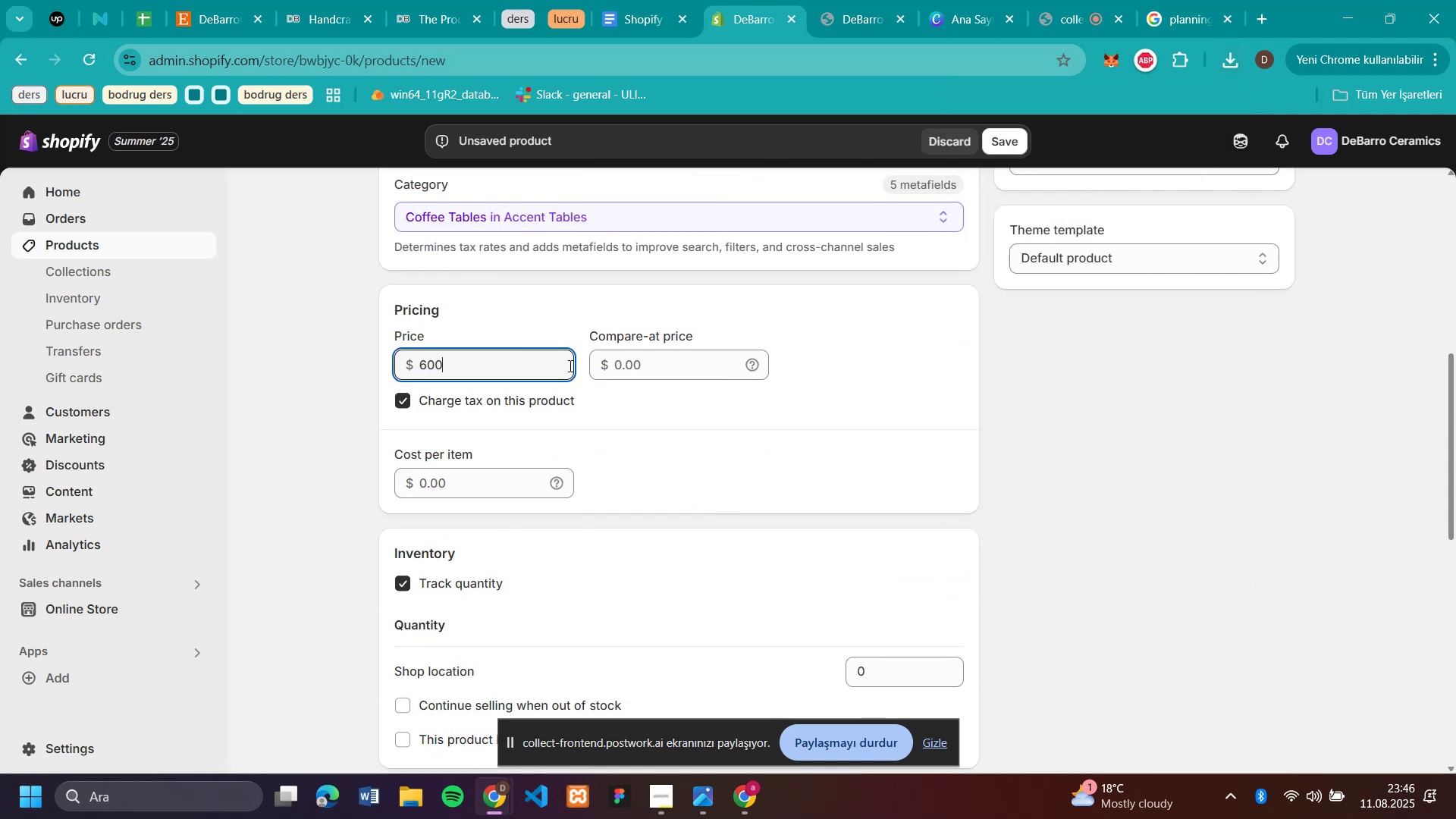 
scroll: coordinate [854, 432], scroll_direction: down, amount: 3.0
 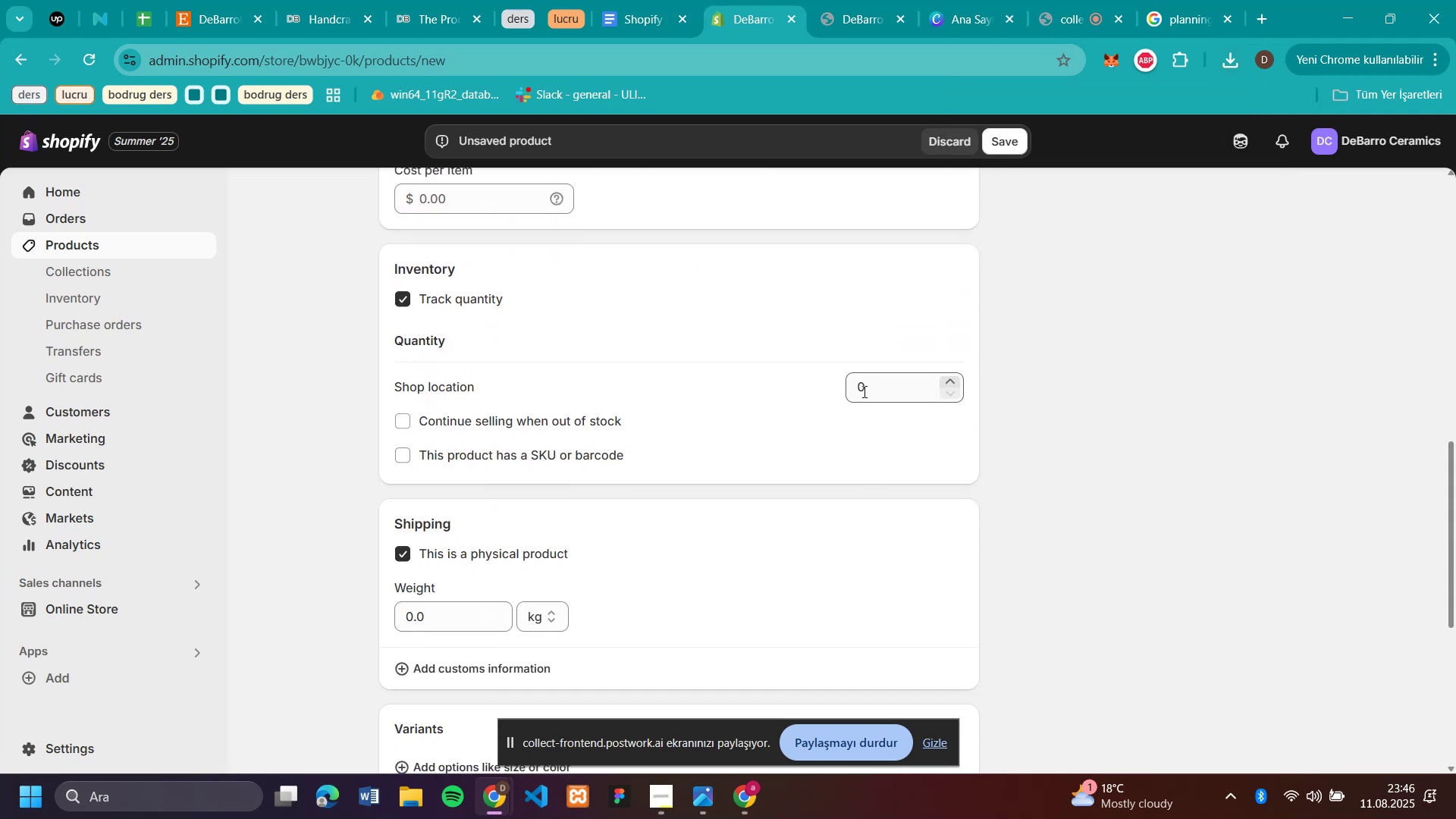 
left_click([871, 388])
 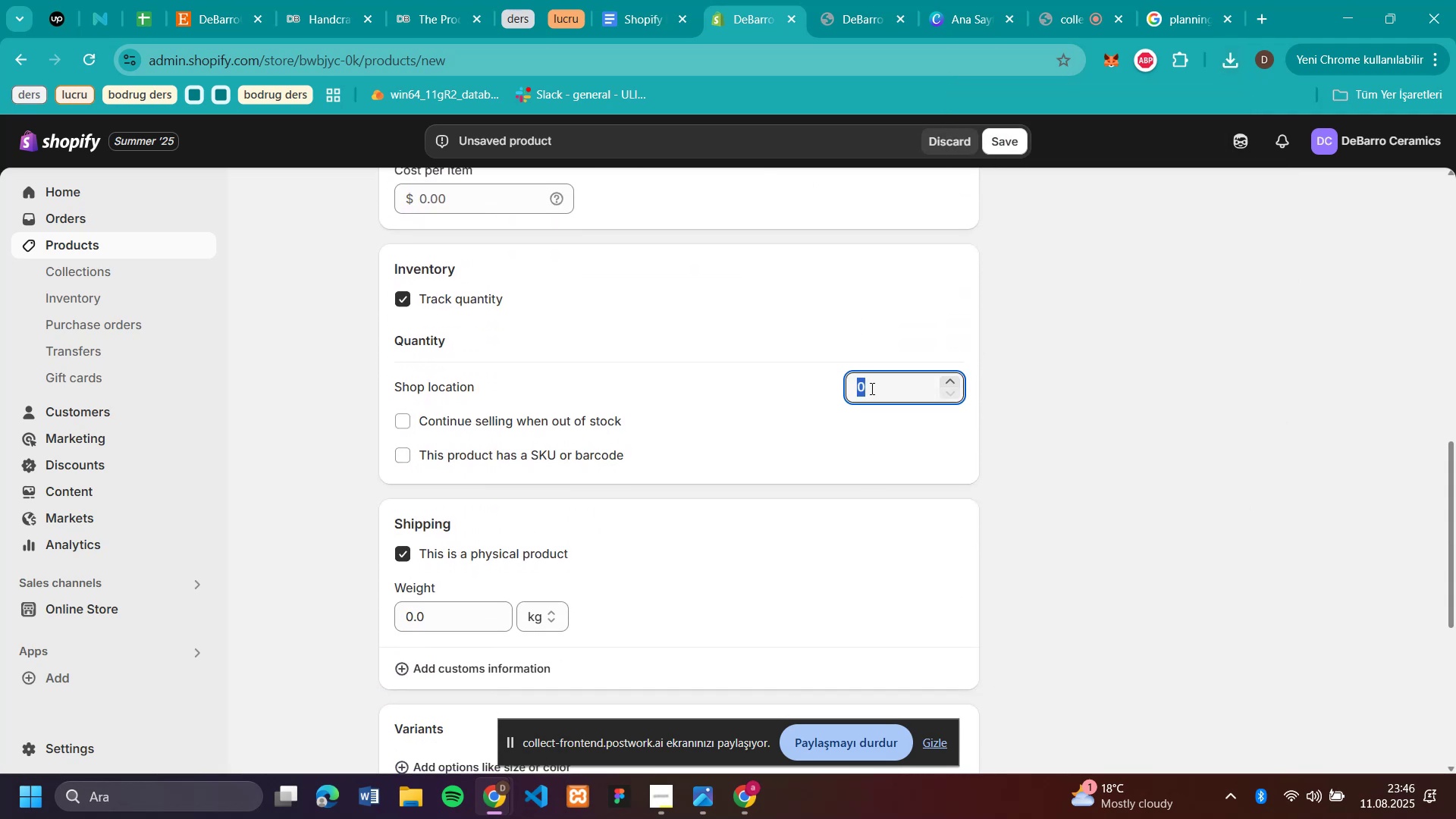 
type(50)
 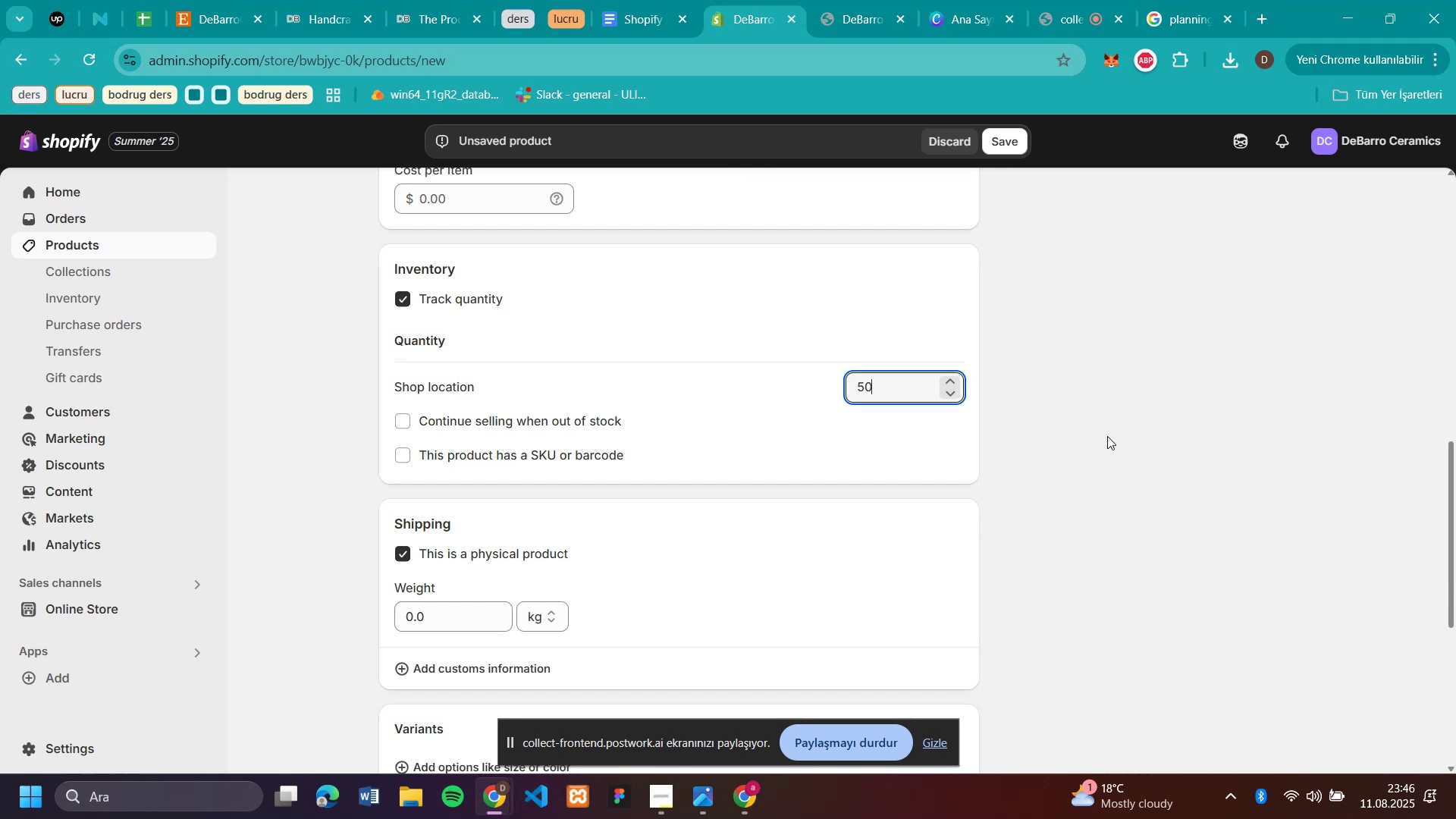 
scroll: coordinate [1125, 442], scroll_direction: down, amount: 3.0
 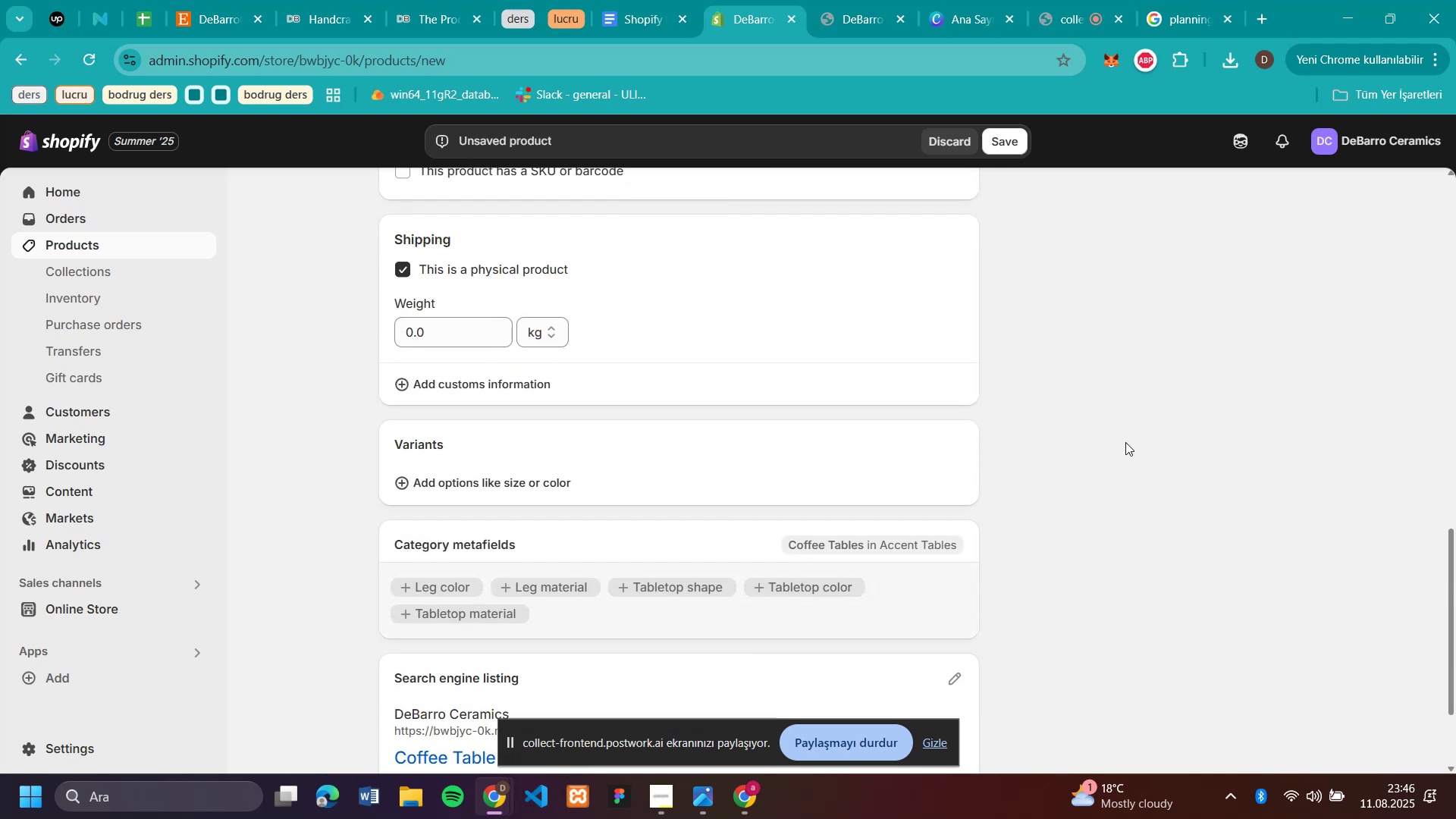 
scroll: coordinate [1122, 397], scroll_direction: up, amount: 10.0
 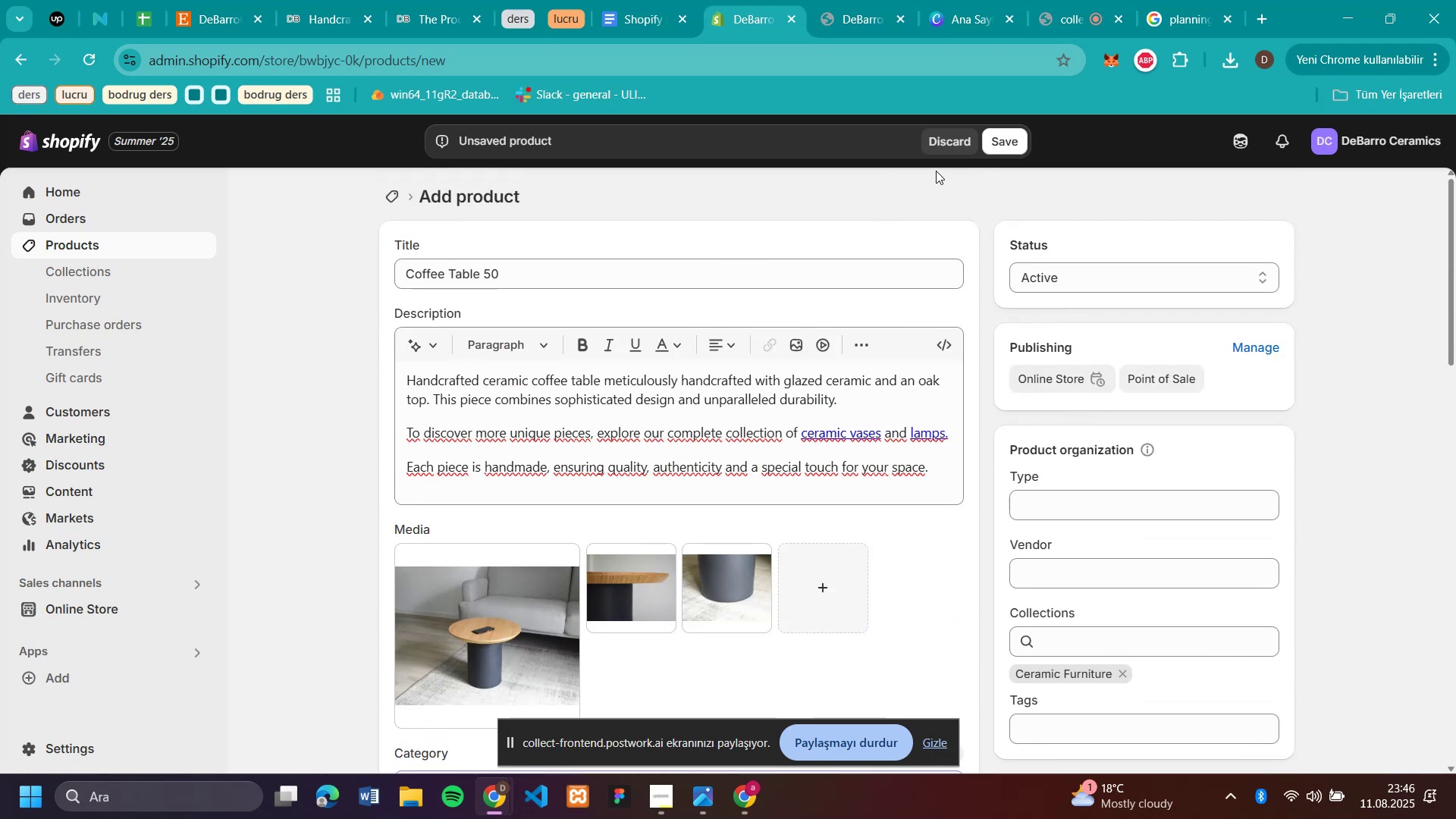 
left_click([996, 139])
 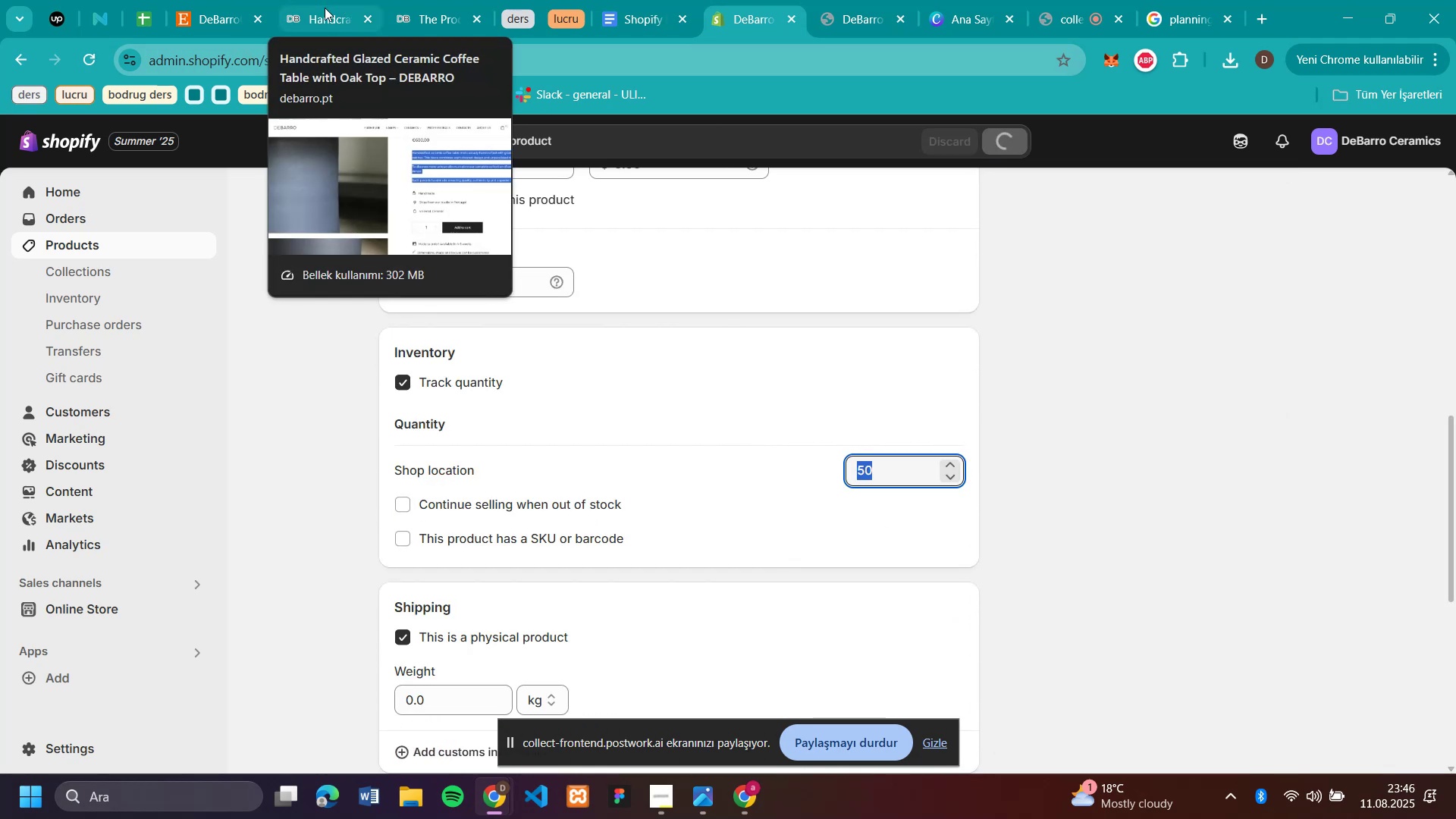 
left_click([325, 8])
 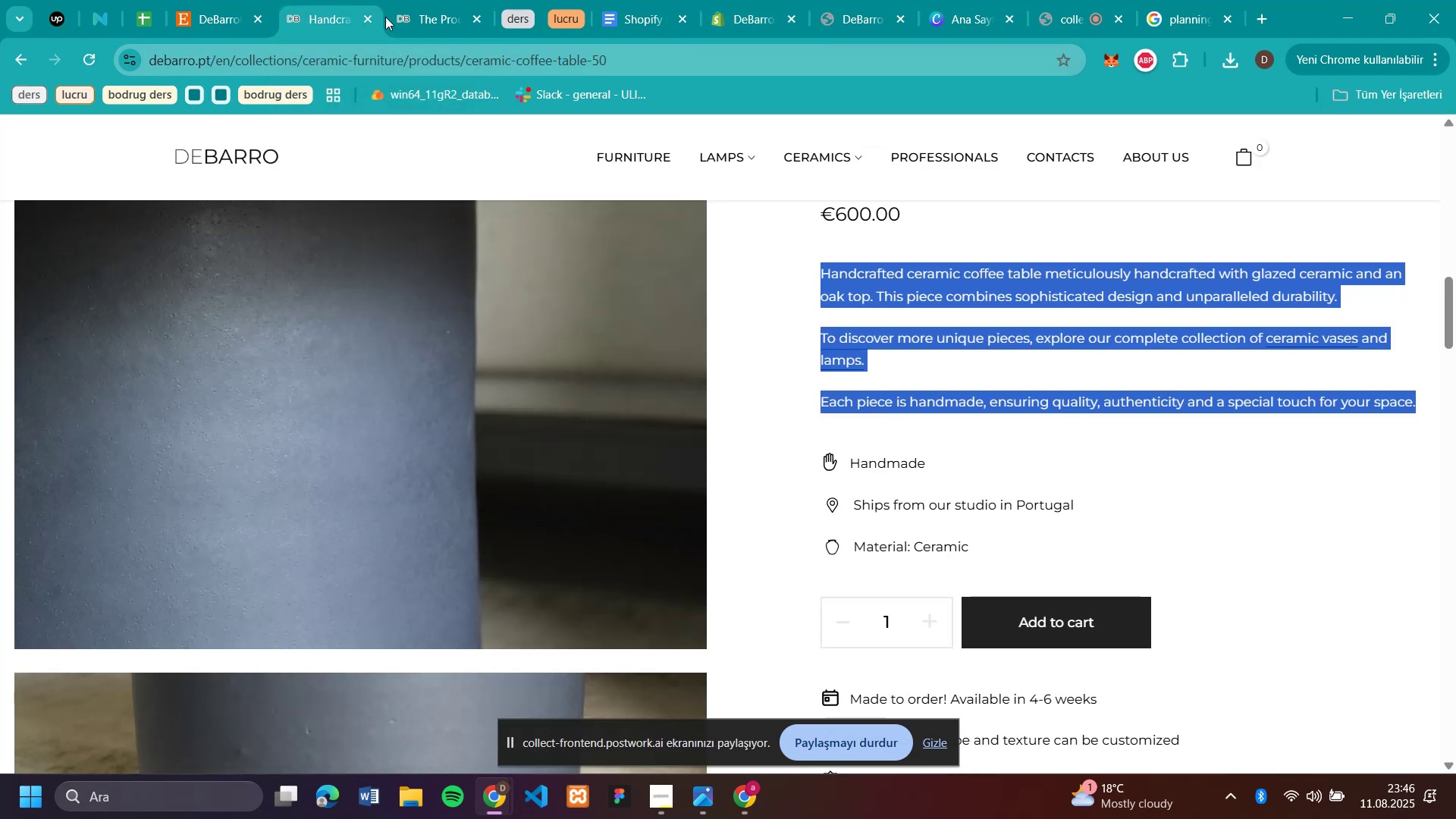 
scroll: coordinate [1183, 324], scroll_direction: down, amount: 13.0
 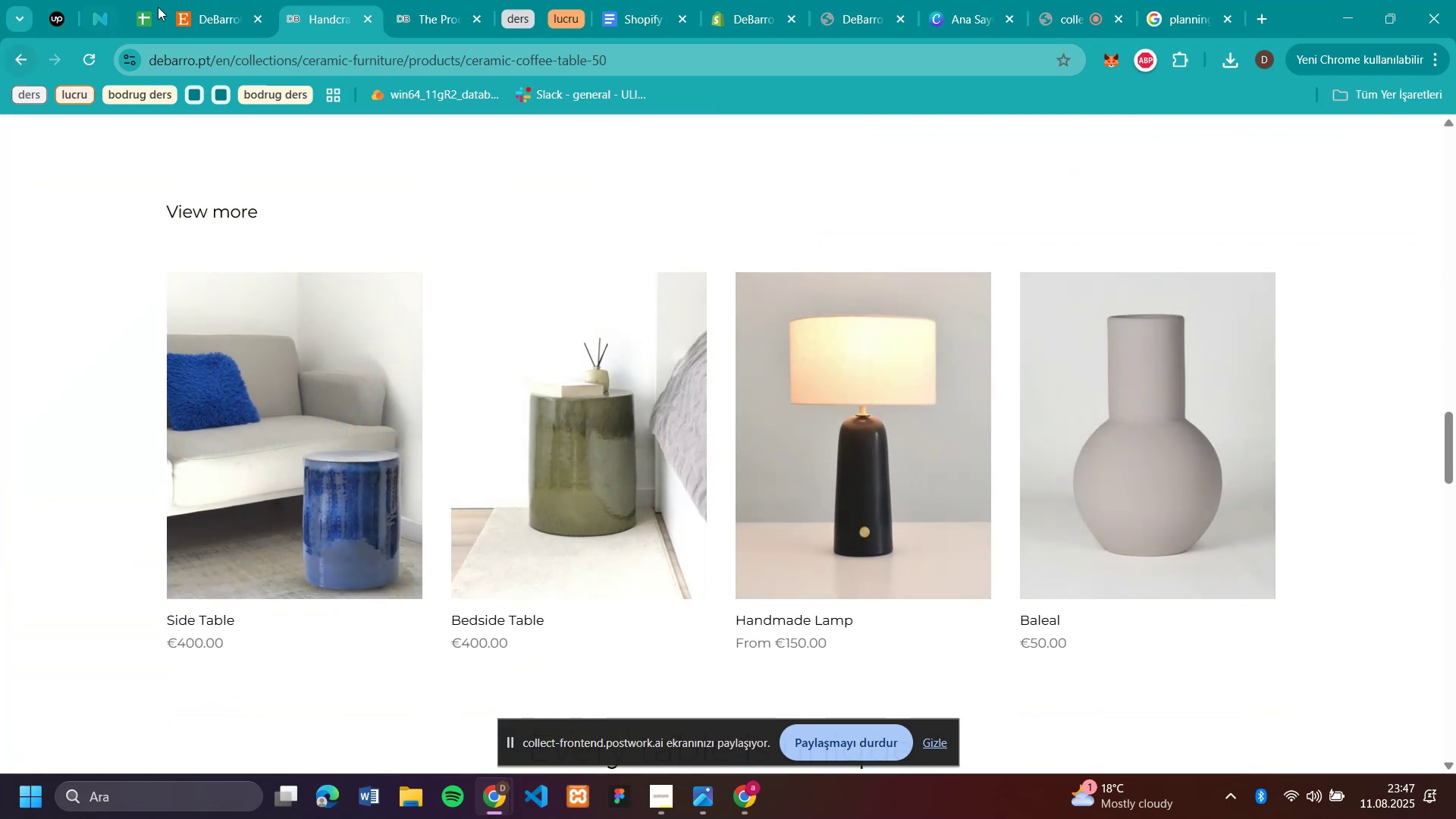 
wait(5.45)
 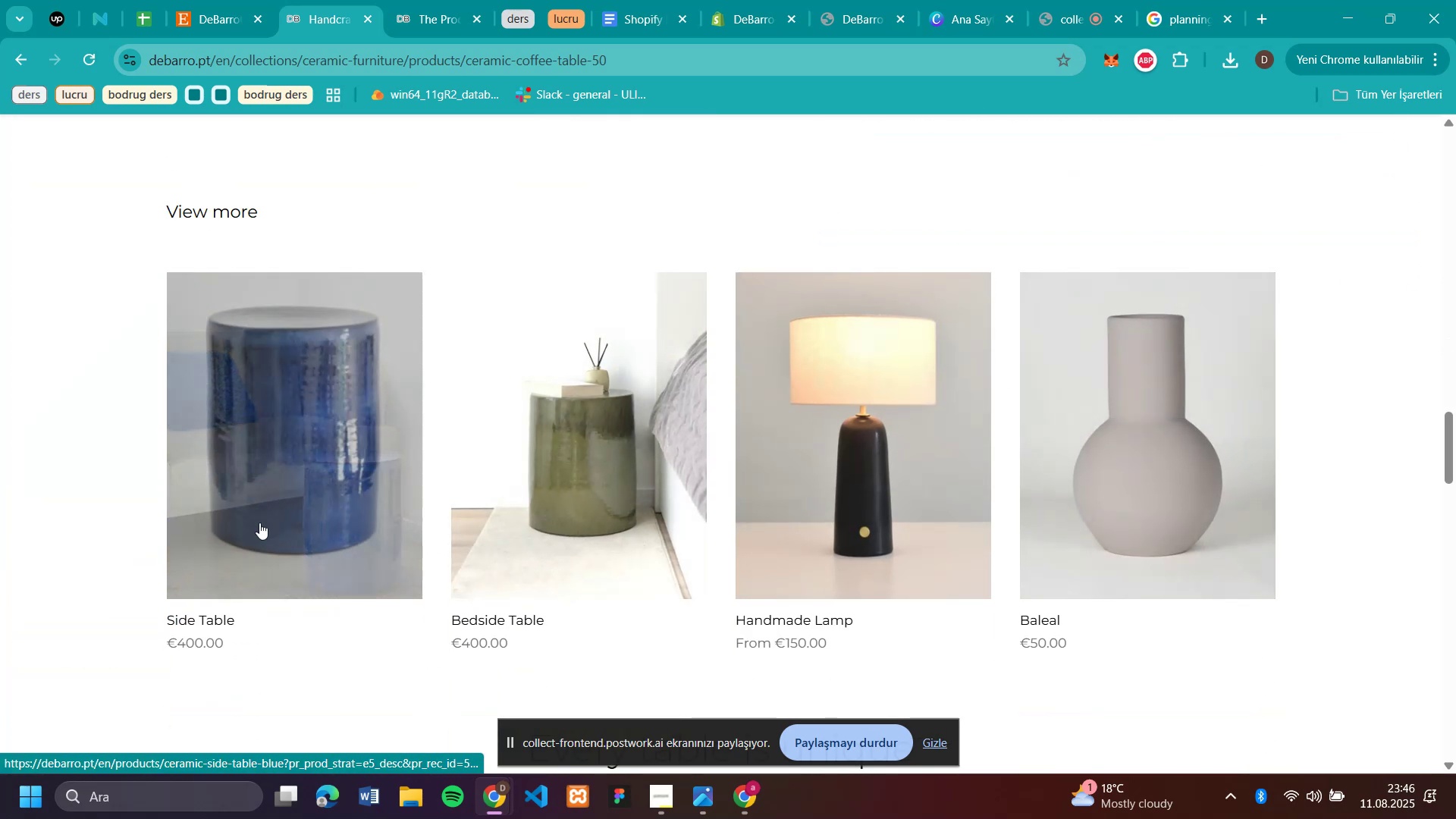 
left_click([20, 58])
 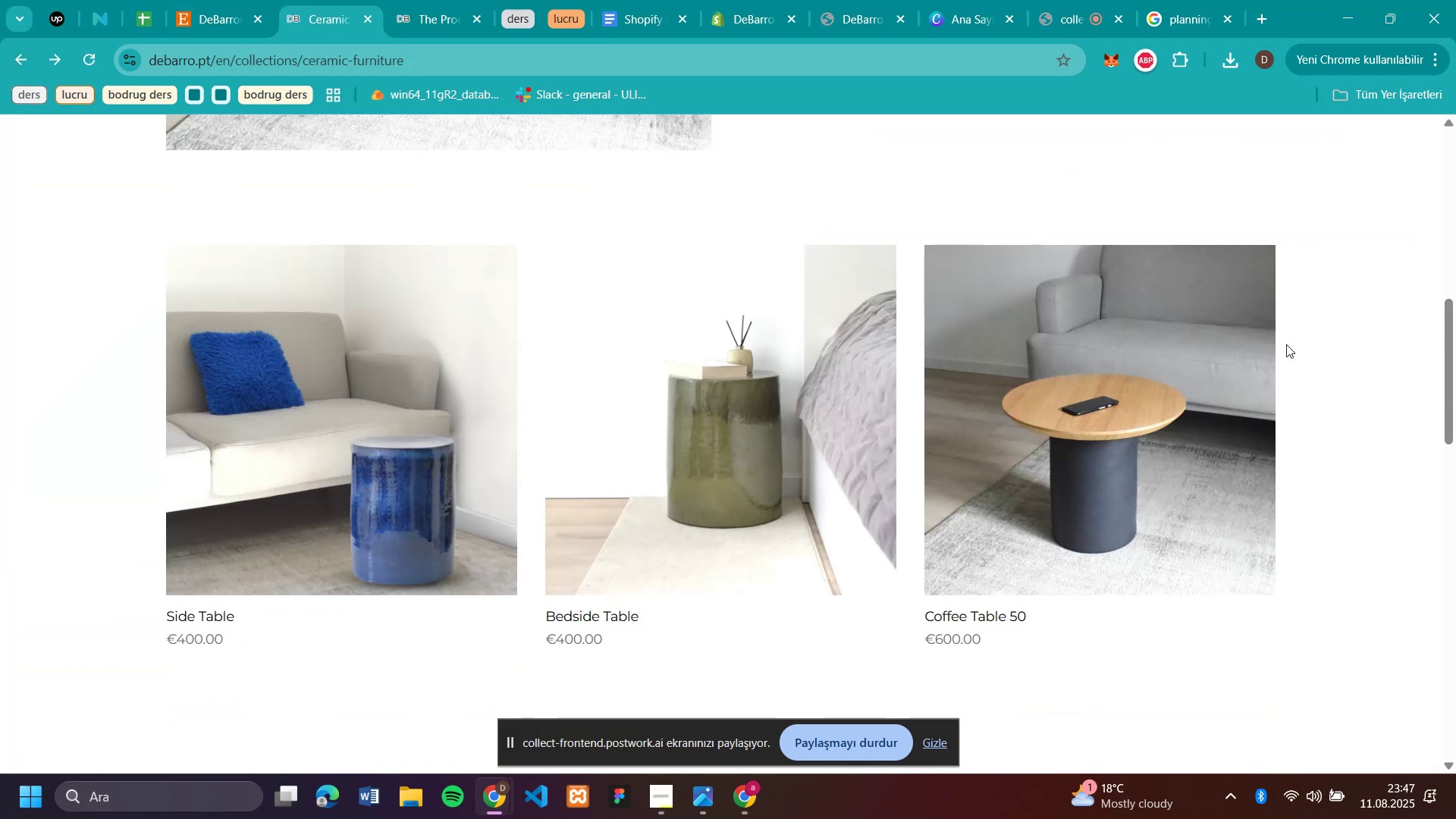 
scroll: coordinate [1181, 358], scroll_direction: up, amount: 8.0
 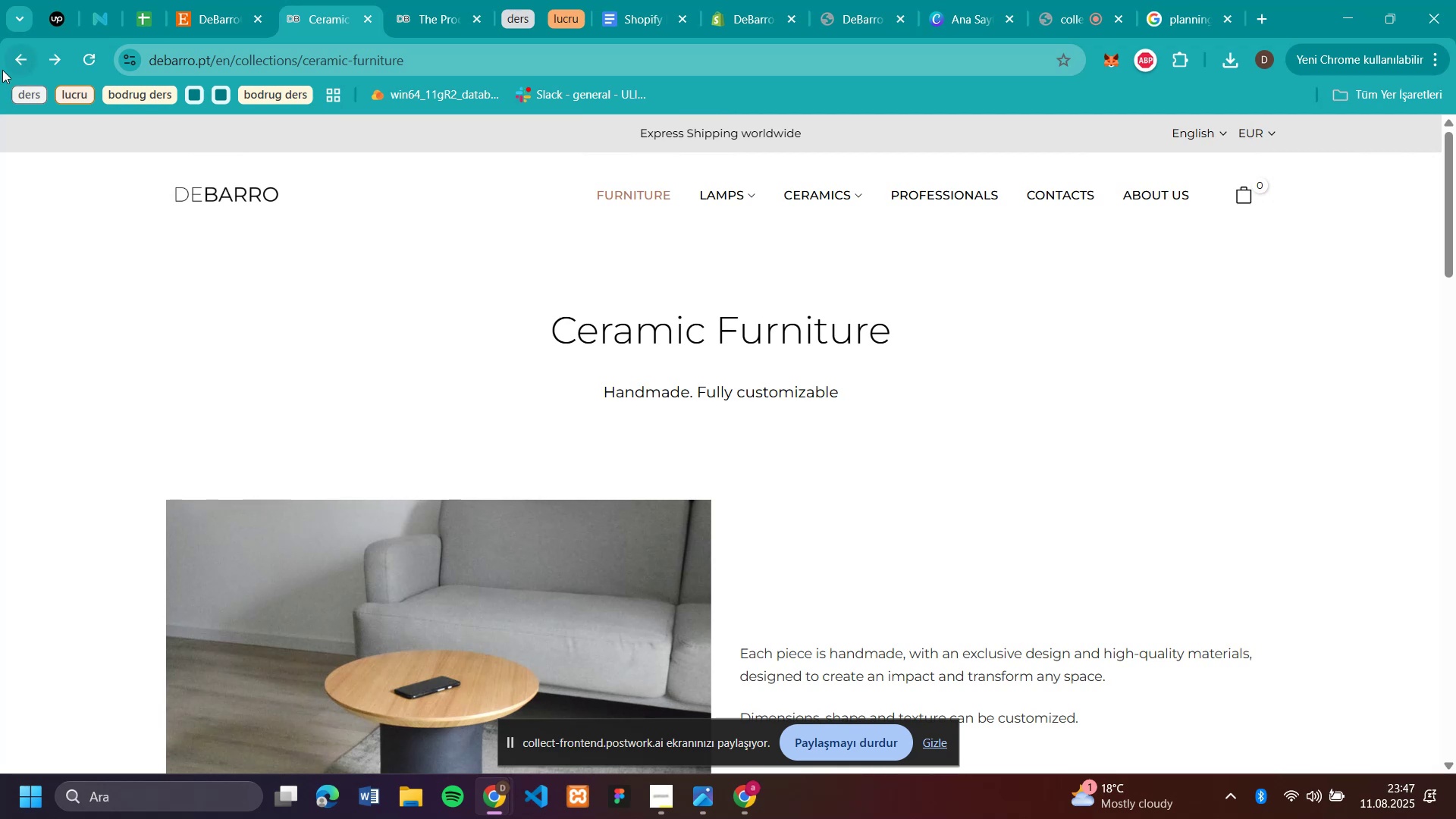 
left_click([17, 73])
 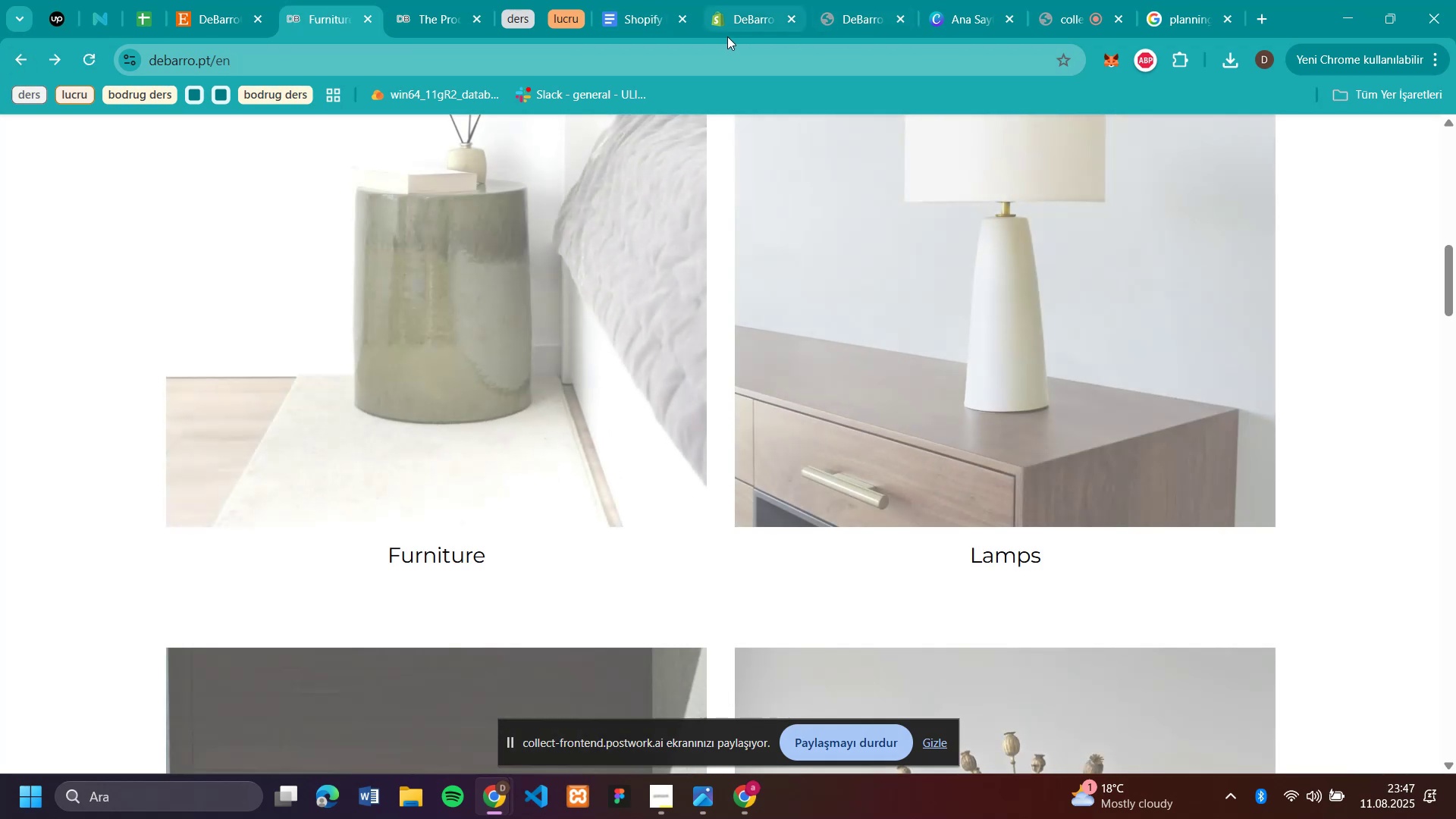 
scroll: coordinate [1300, 291], scroll_direction: down, amount: 7.0
 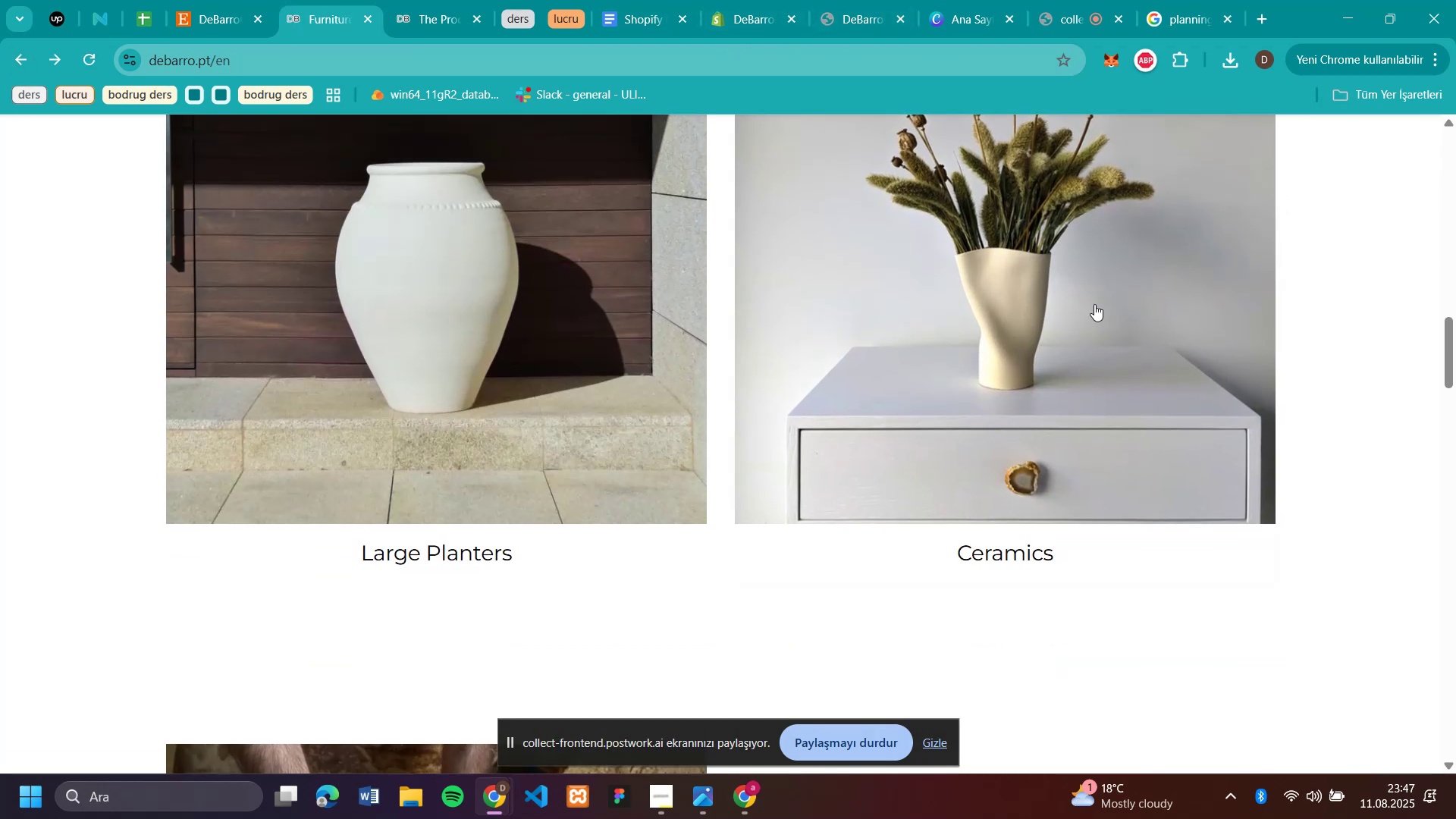 
left_click([1091, 303])
 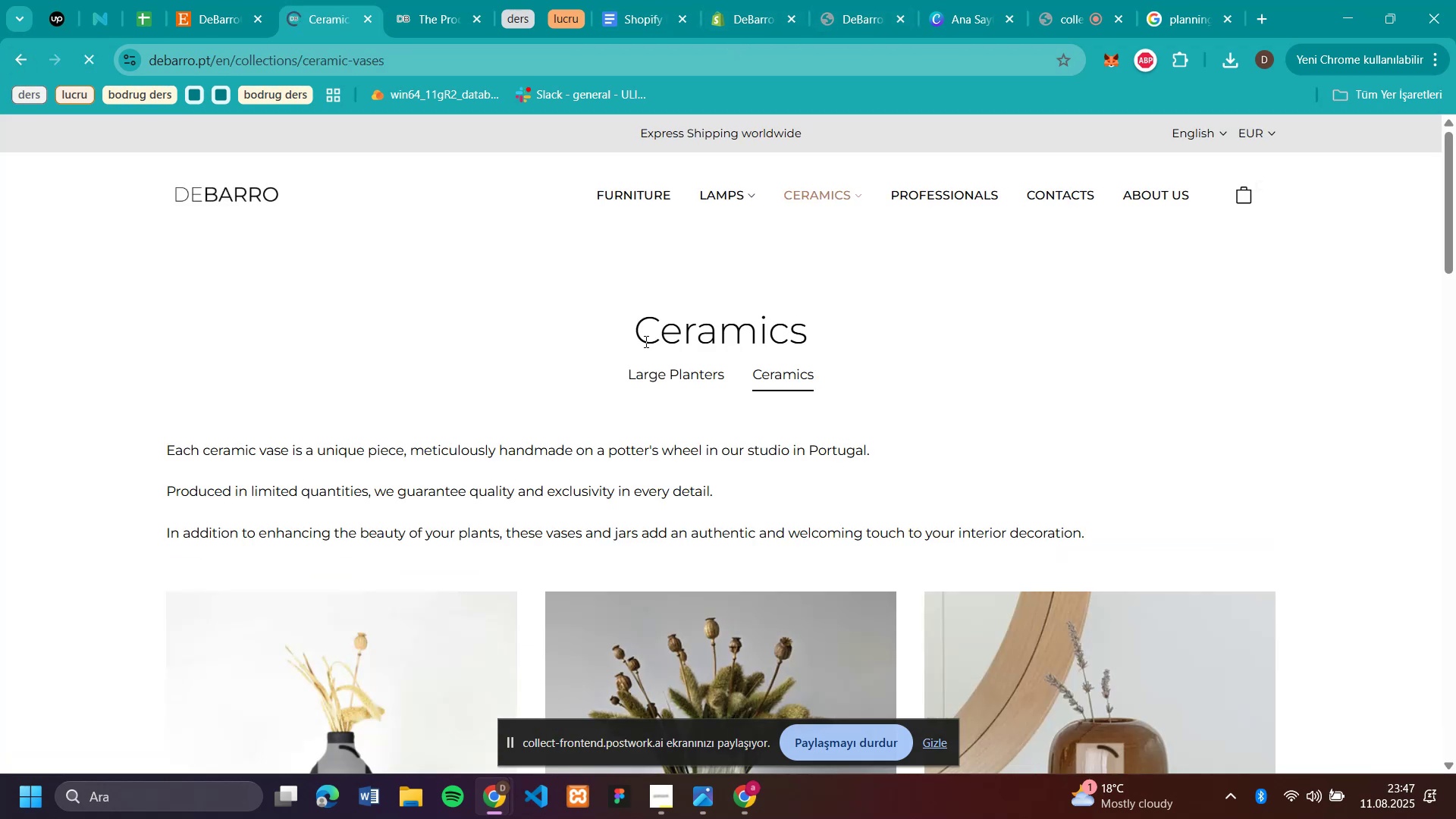 
scroll: coordinate [780, 318], scroll_direction: down, amount: 4.0
 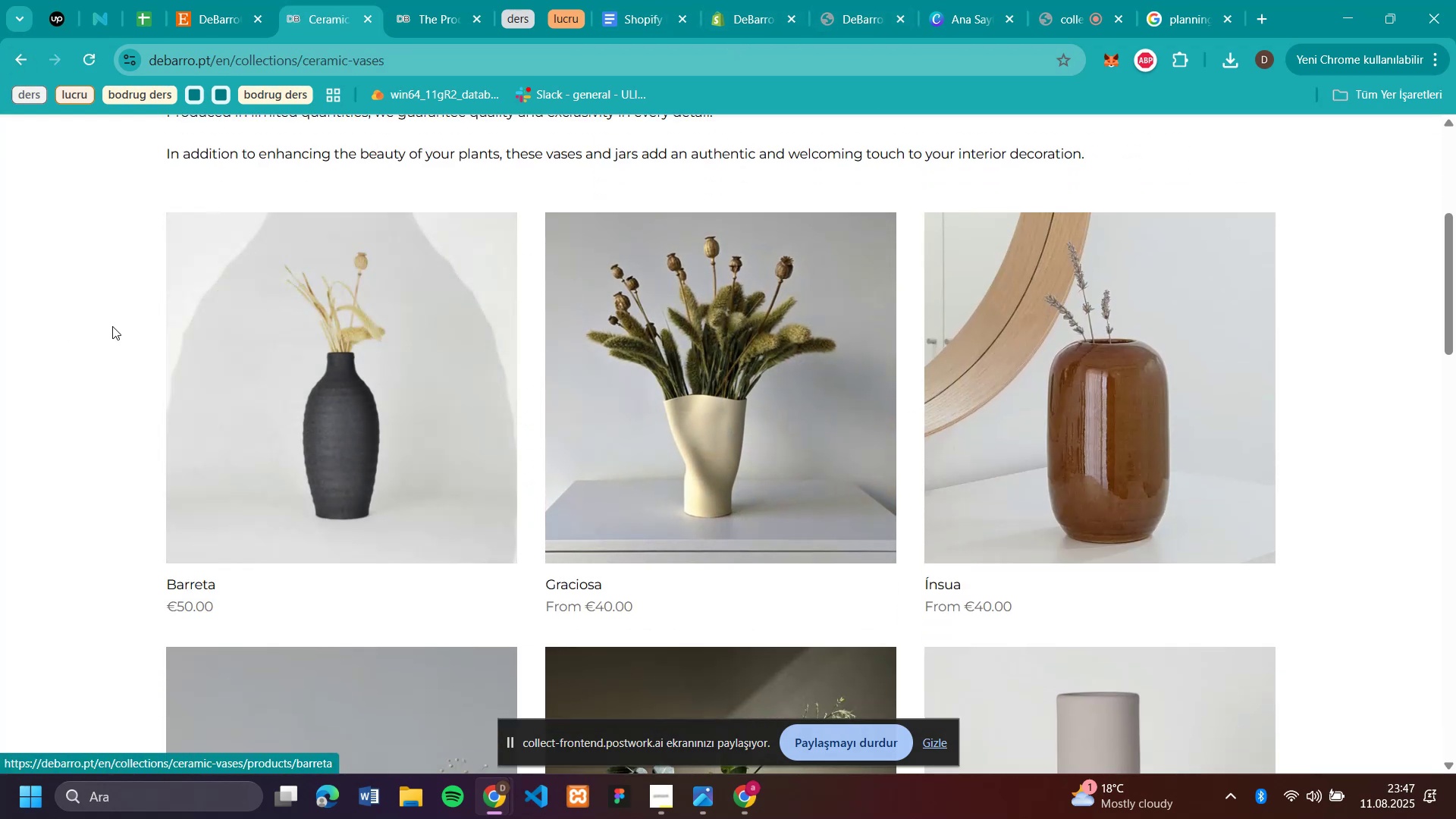 
scroll: coordinate [1449, 317], scroll_direction: none, amount: 0.0
 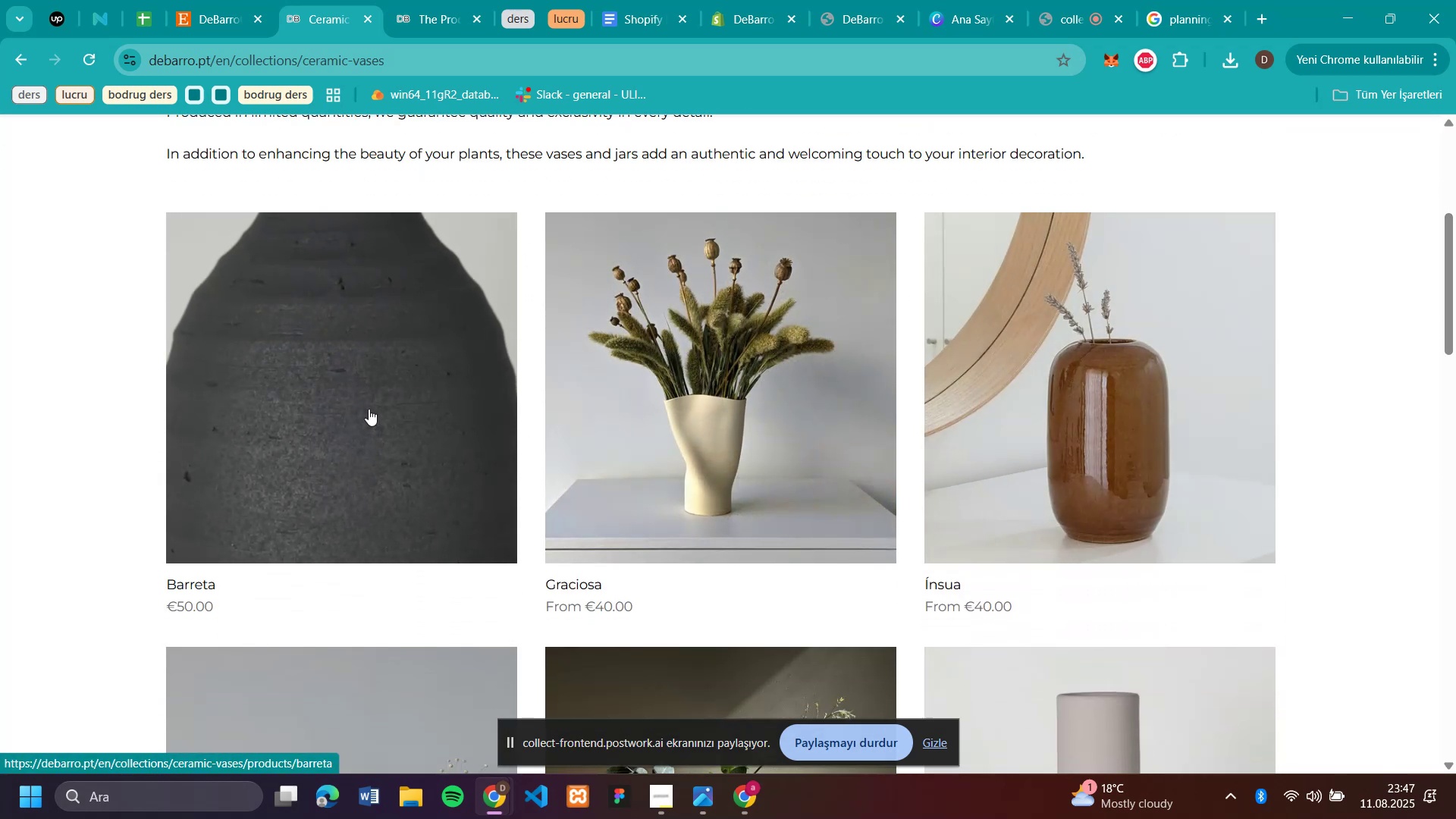 
left_click([1100, 408])
 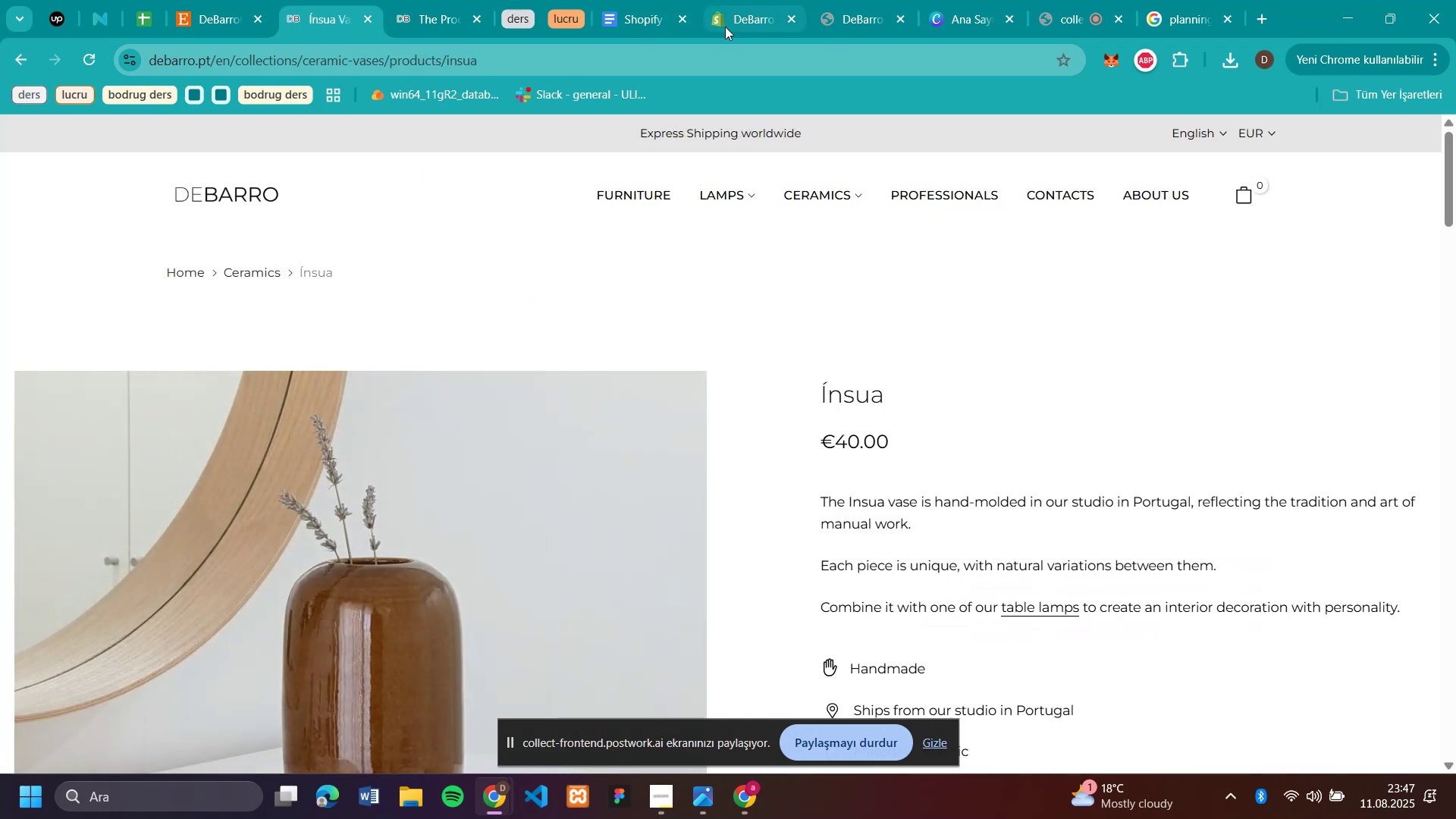 
left_click([726, 27])
 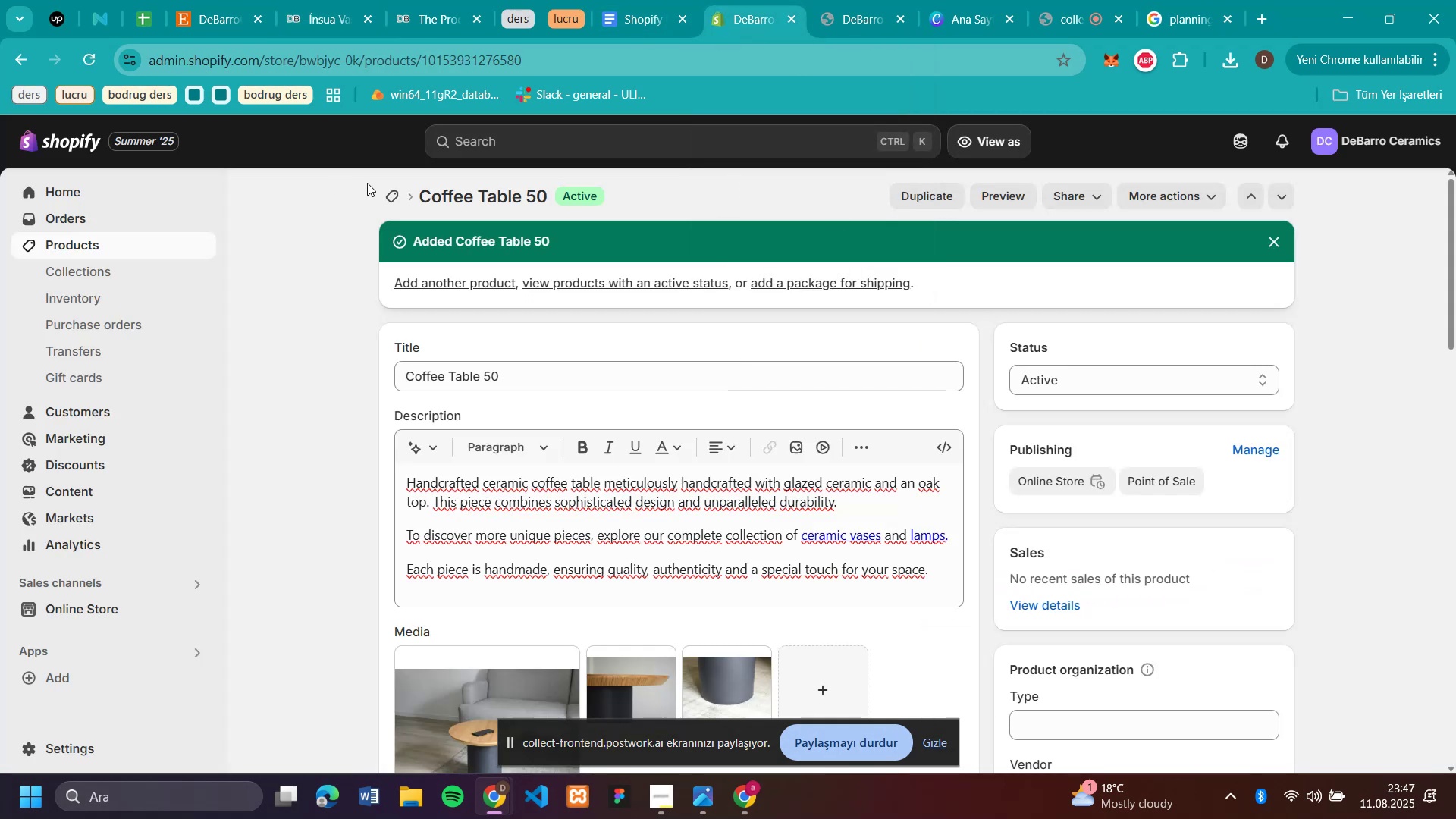 
left_click([394, 191])
 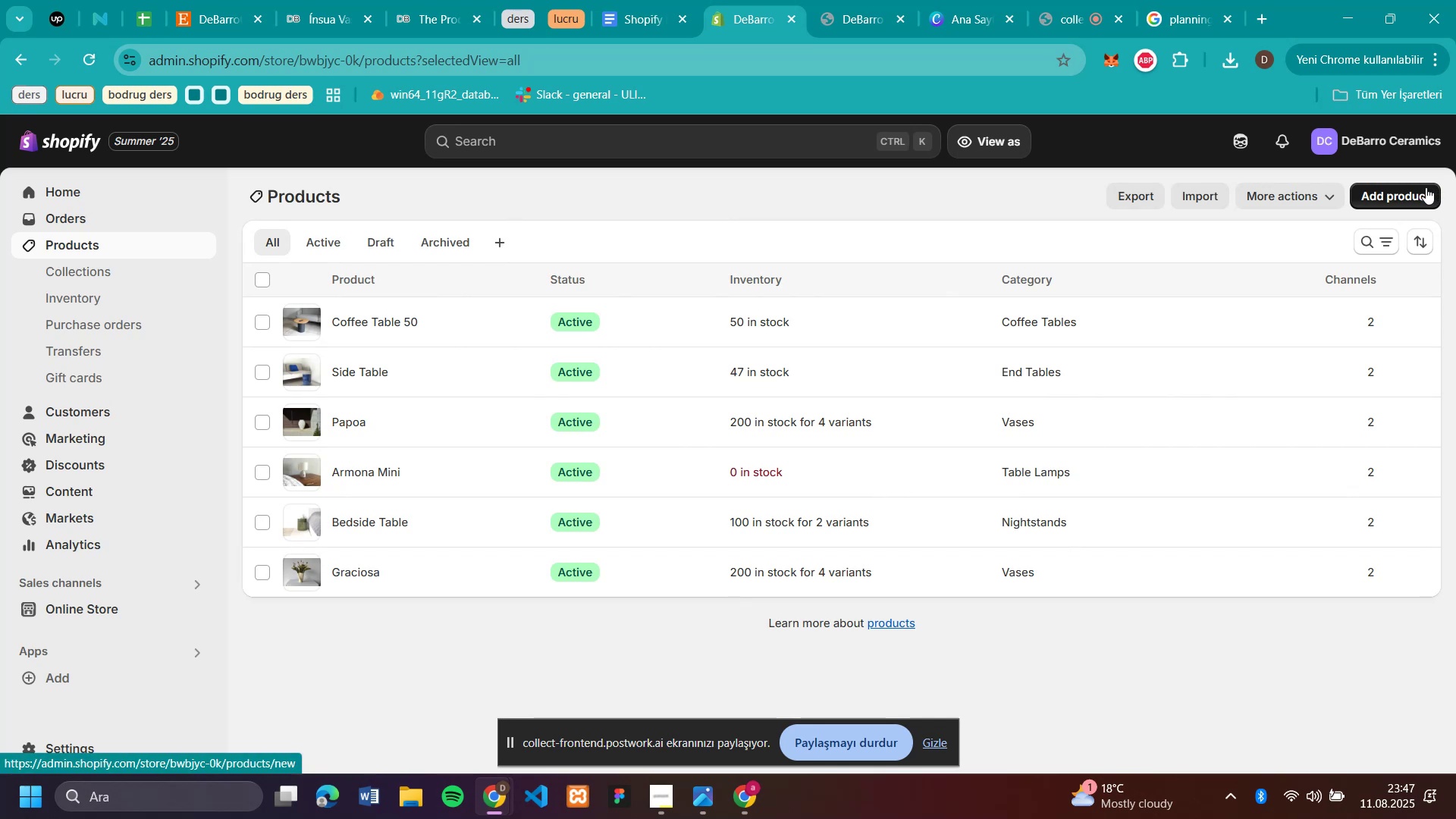 
left_click([322, 25])
 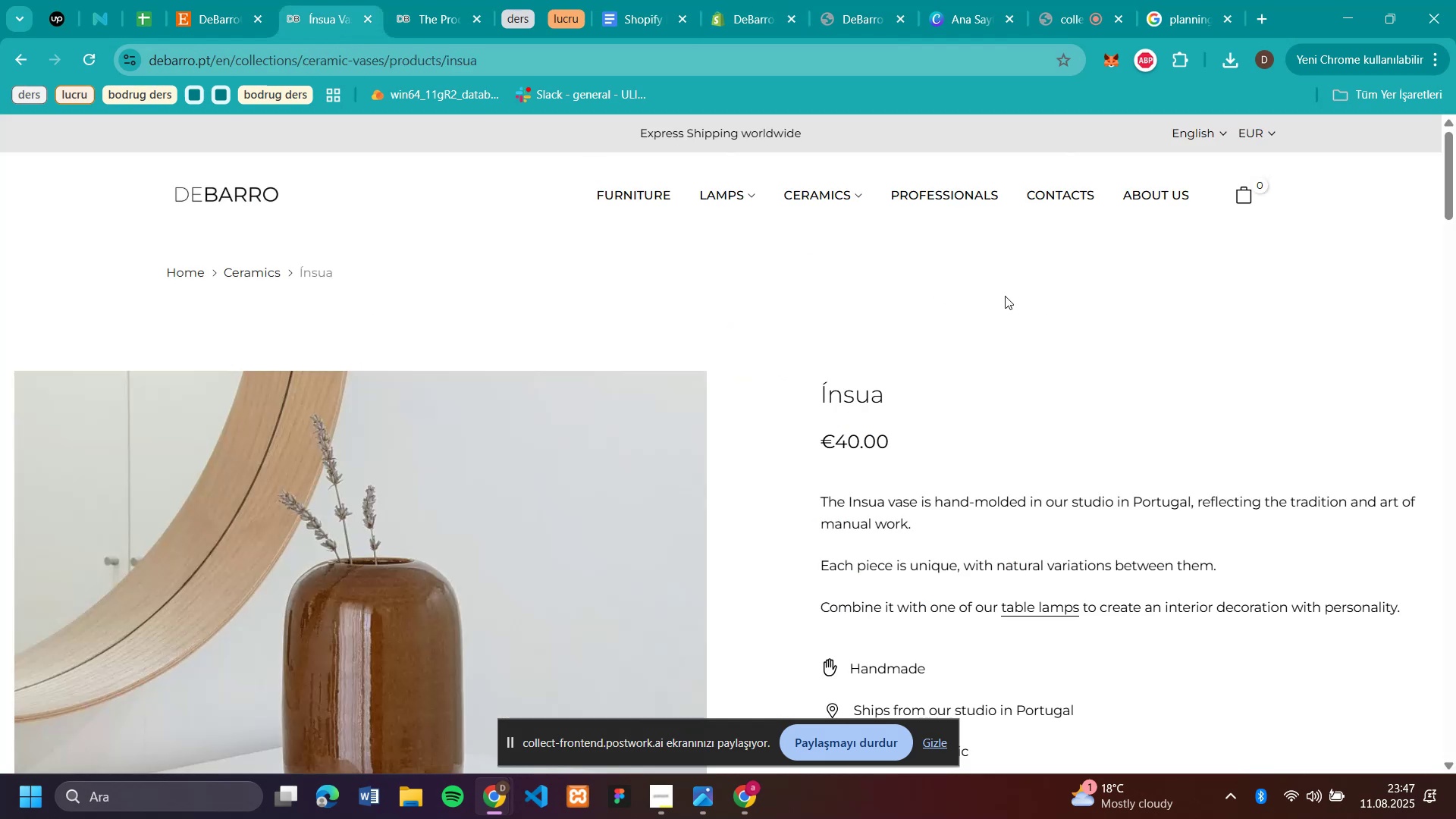 
scroll: coordinate [1005, 296], scroll_direction: down, amount: 2.0
 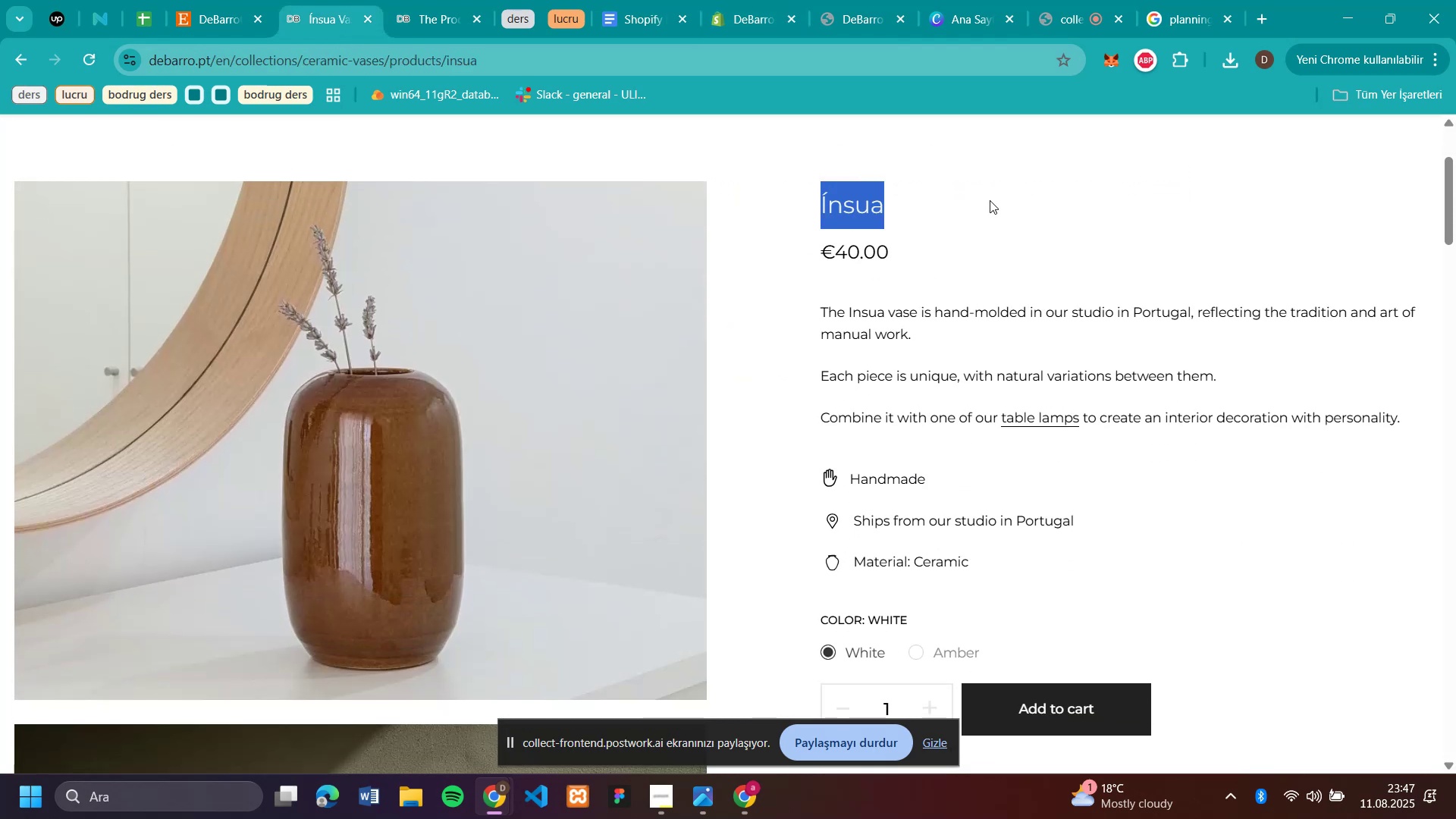 
wait(5.09)
 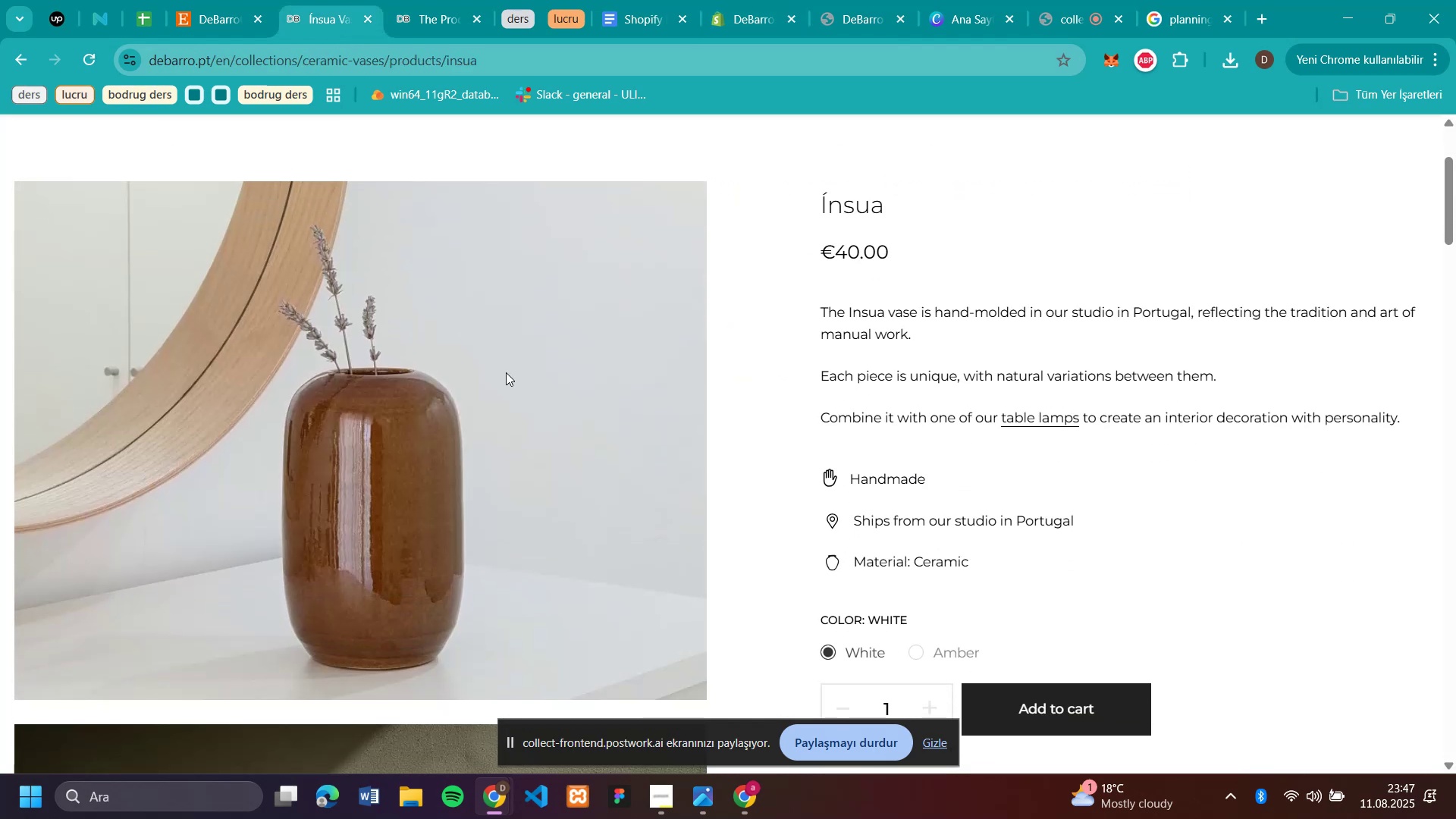 
key(Control+C)
 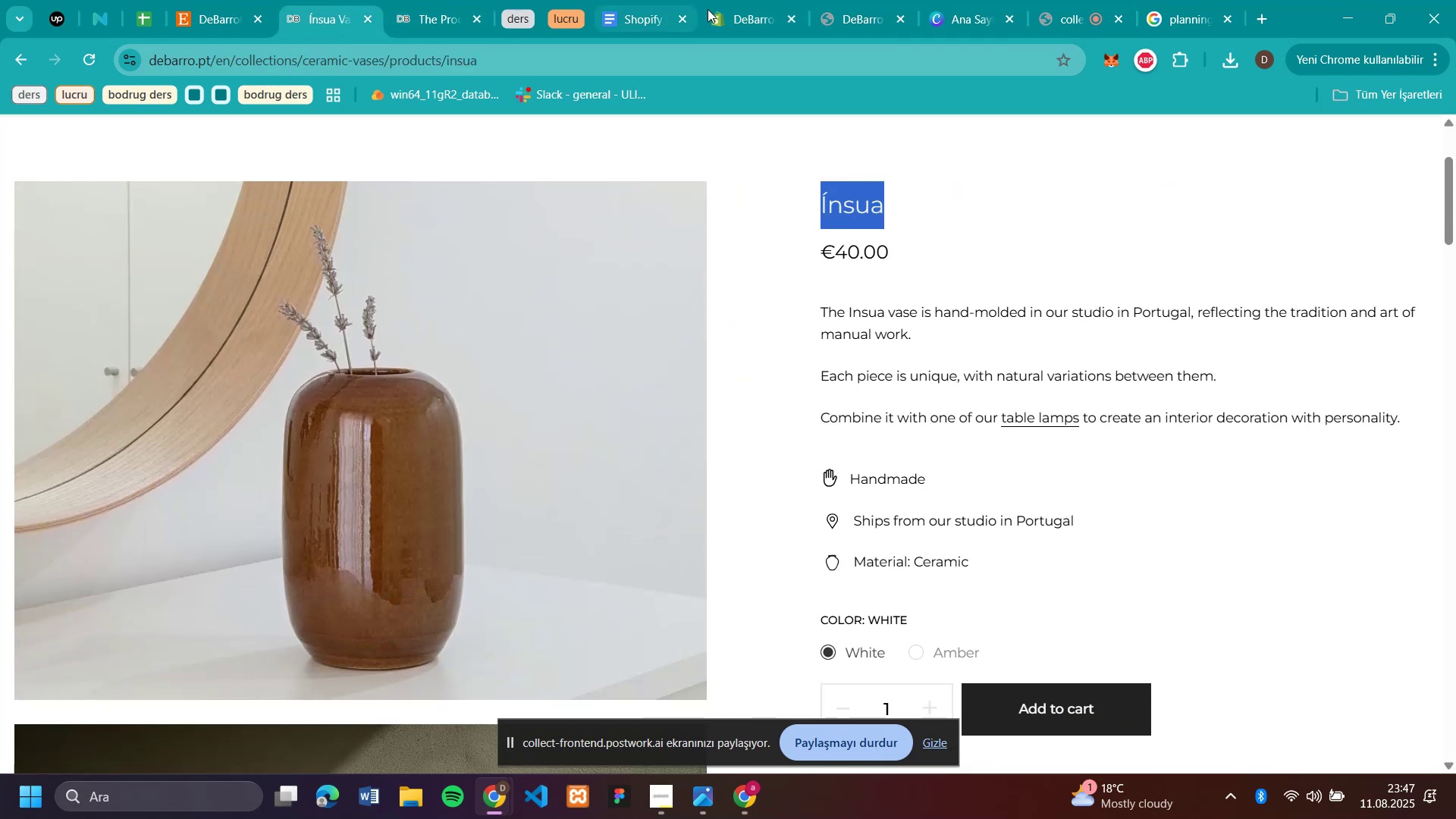 
left_click([745, 15])
 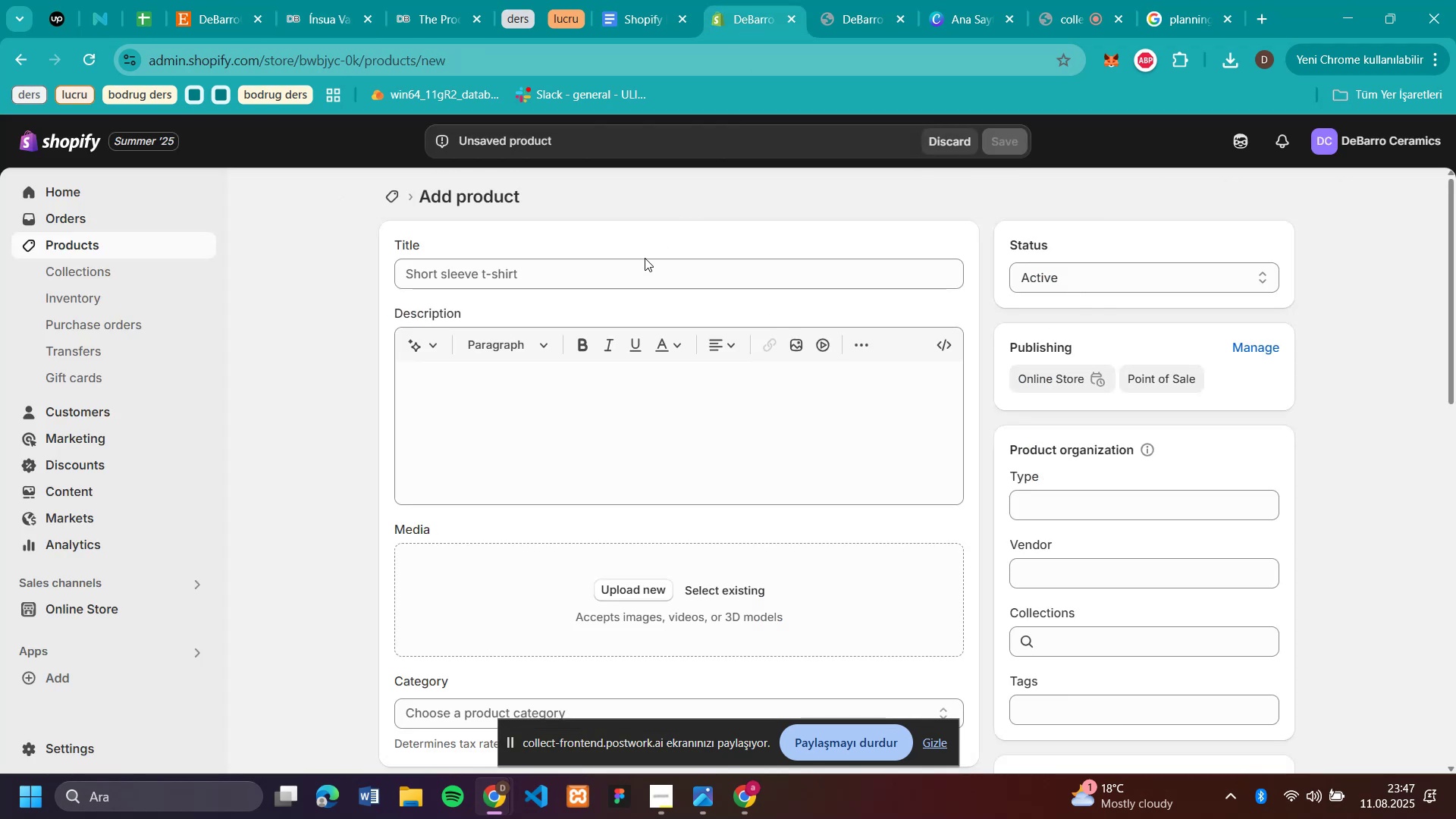 
left_click([645, 258])
 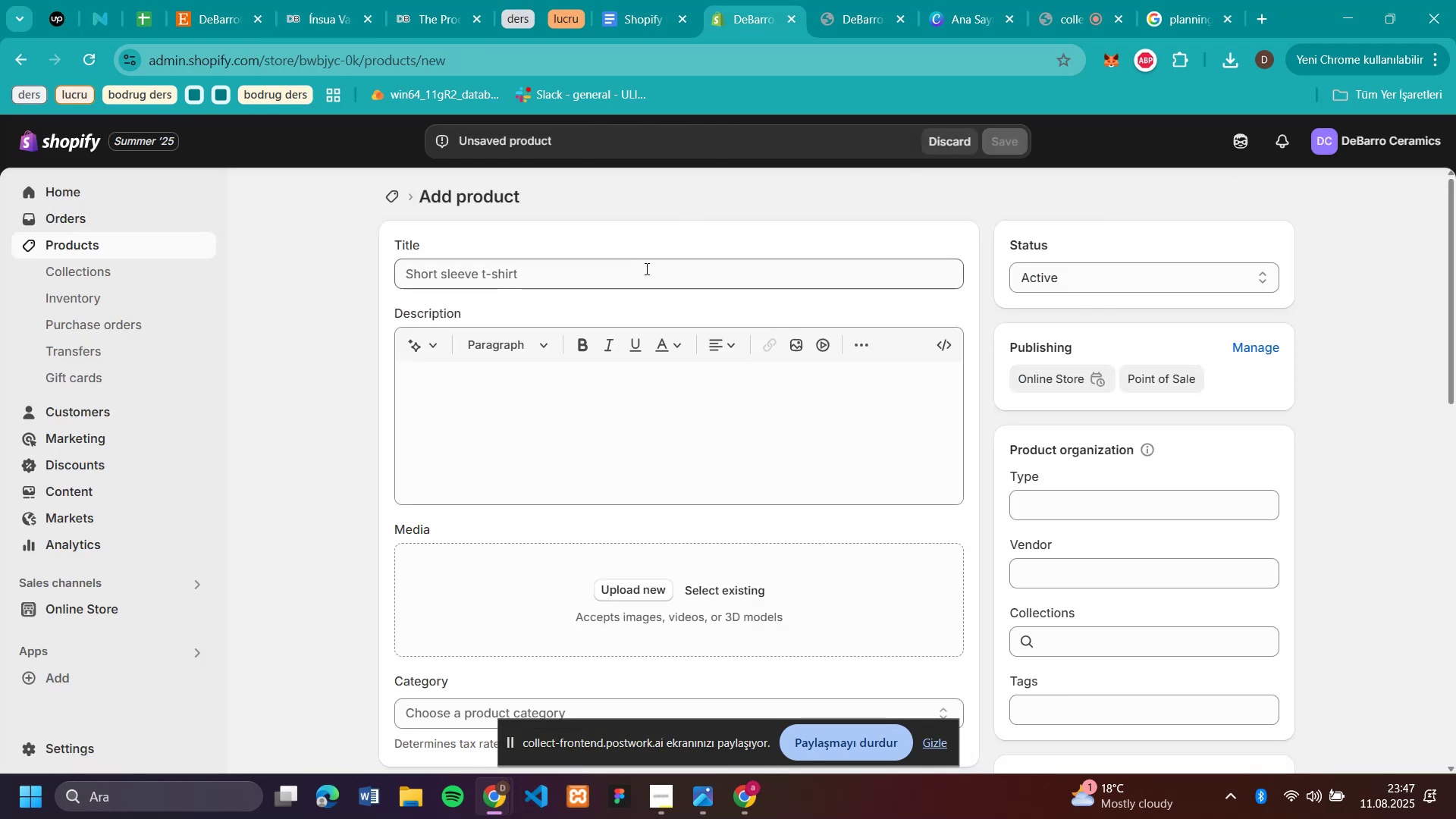 
left_click([645, 268])
 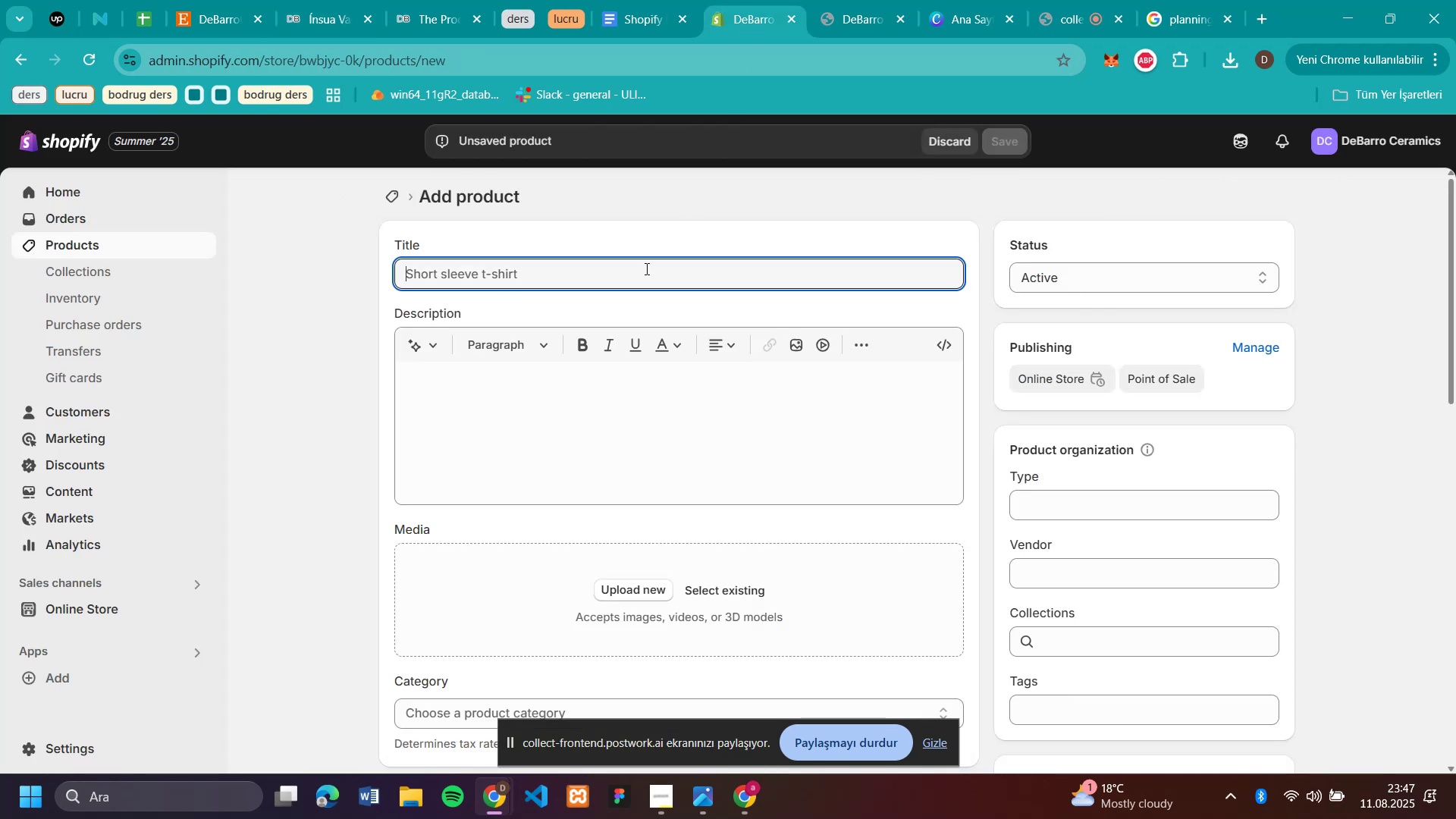 
key(Control+V)
 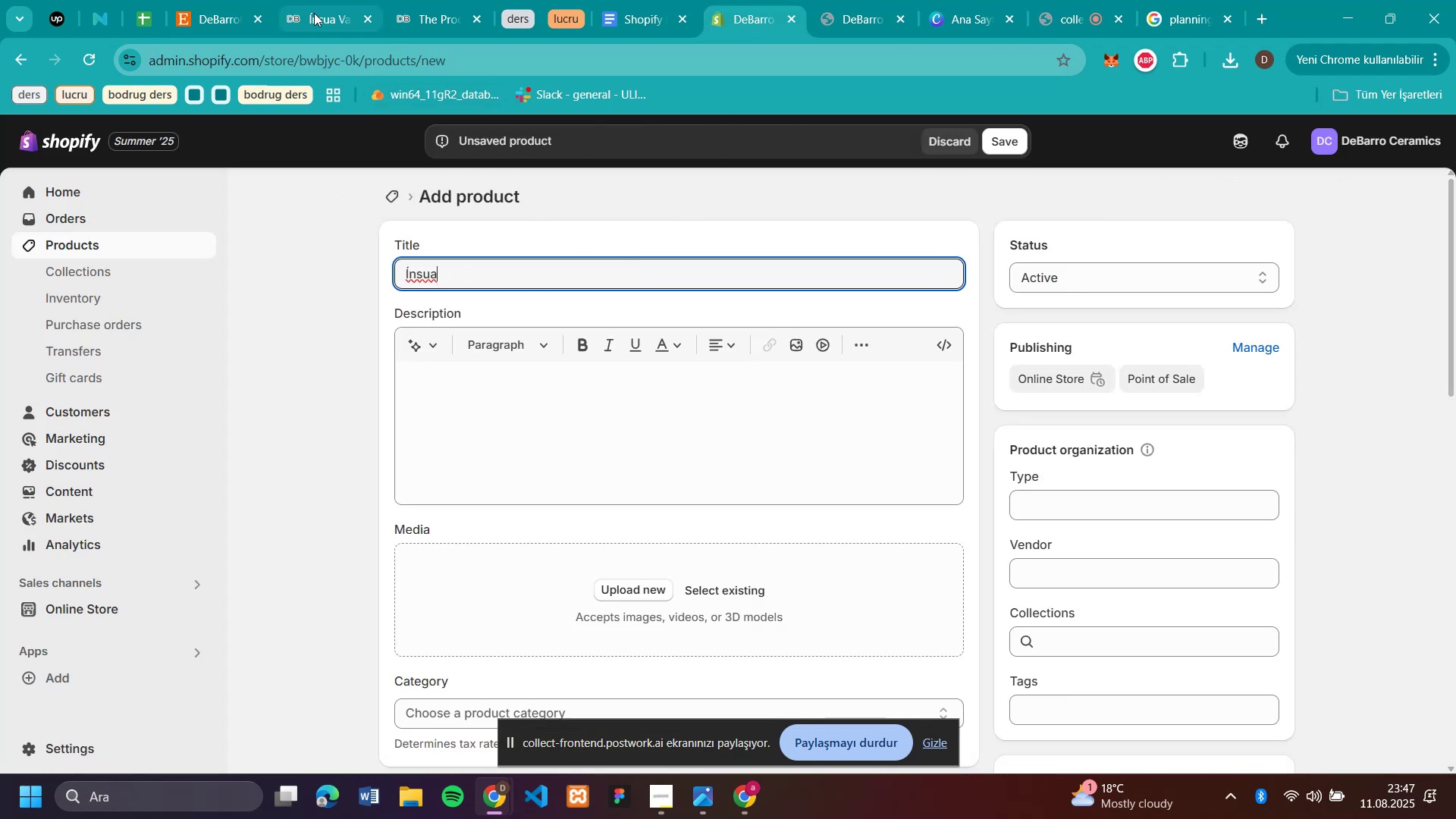 
left_click([314, 13])
 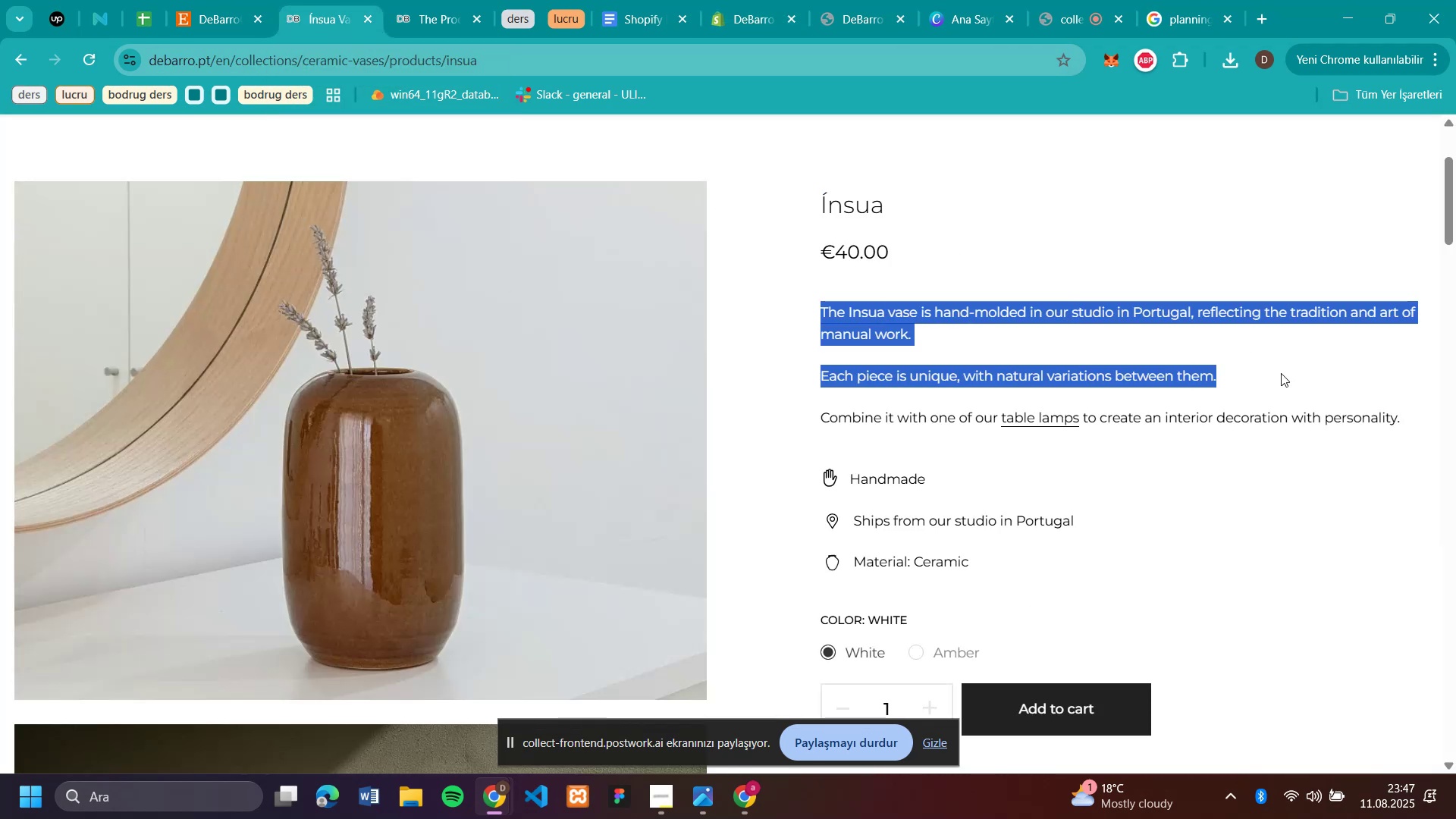 
key(Control+C)
 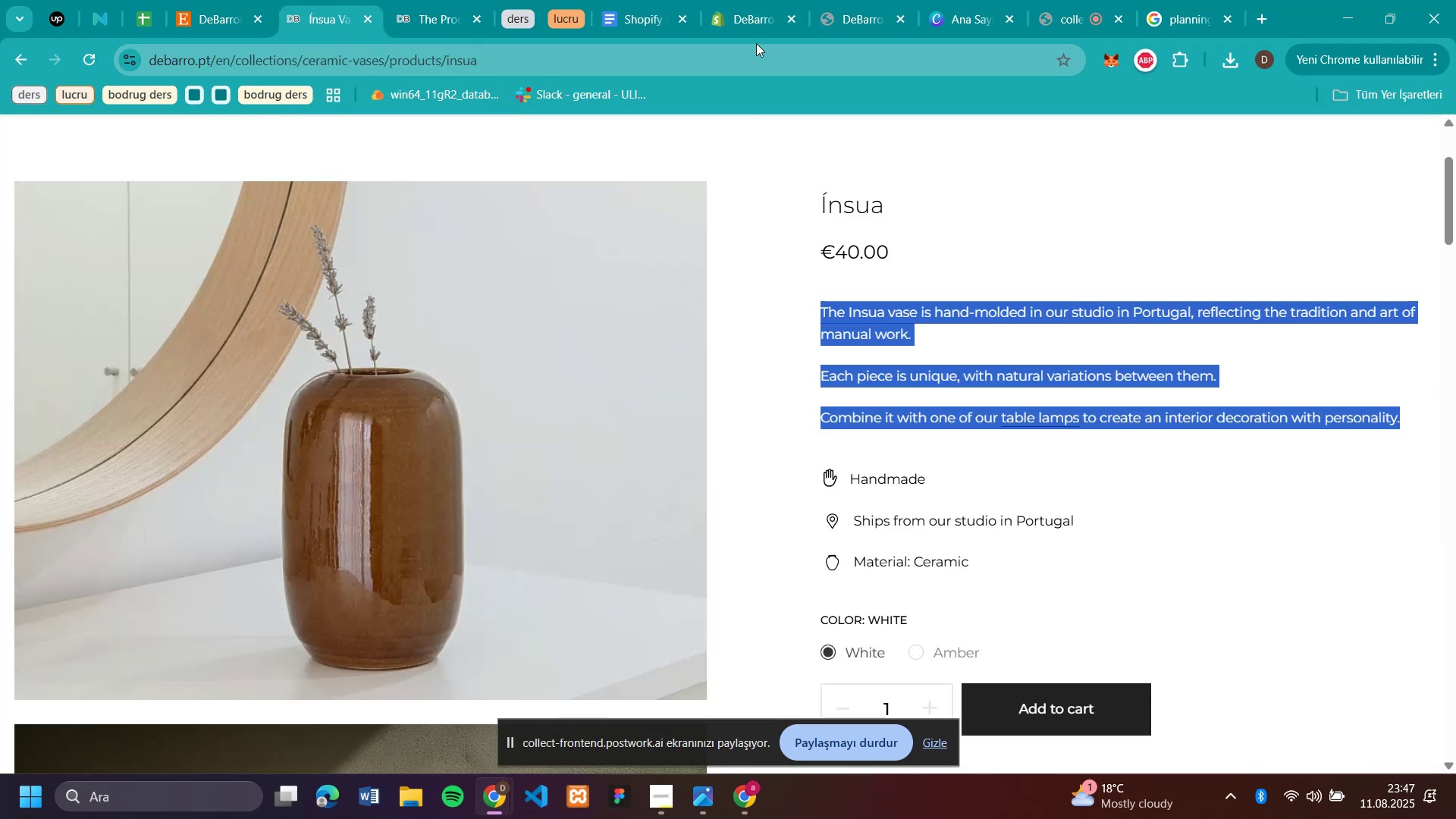 
left_click([748, 32])
 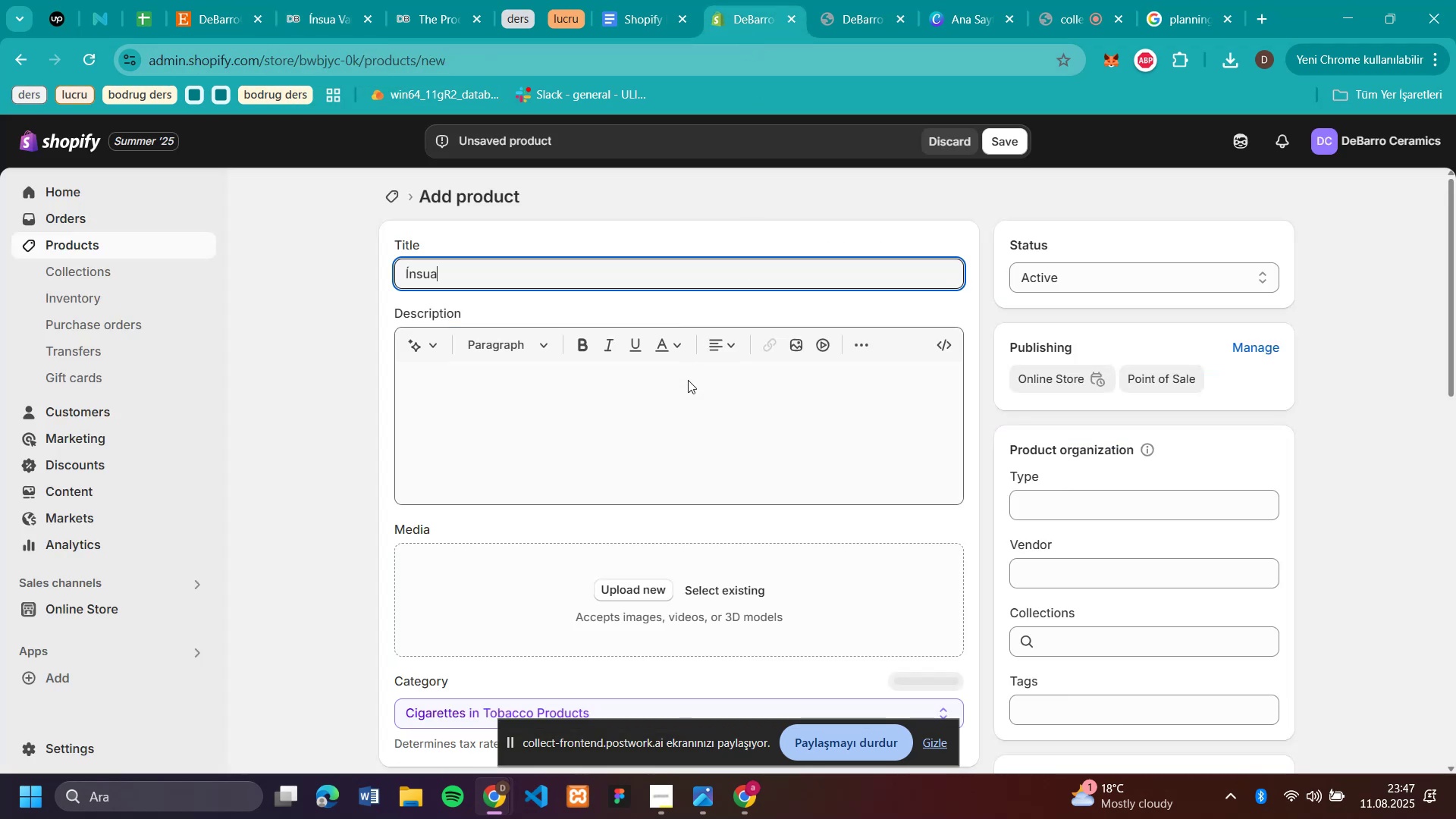 
left_click([688, 401])
 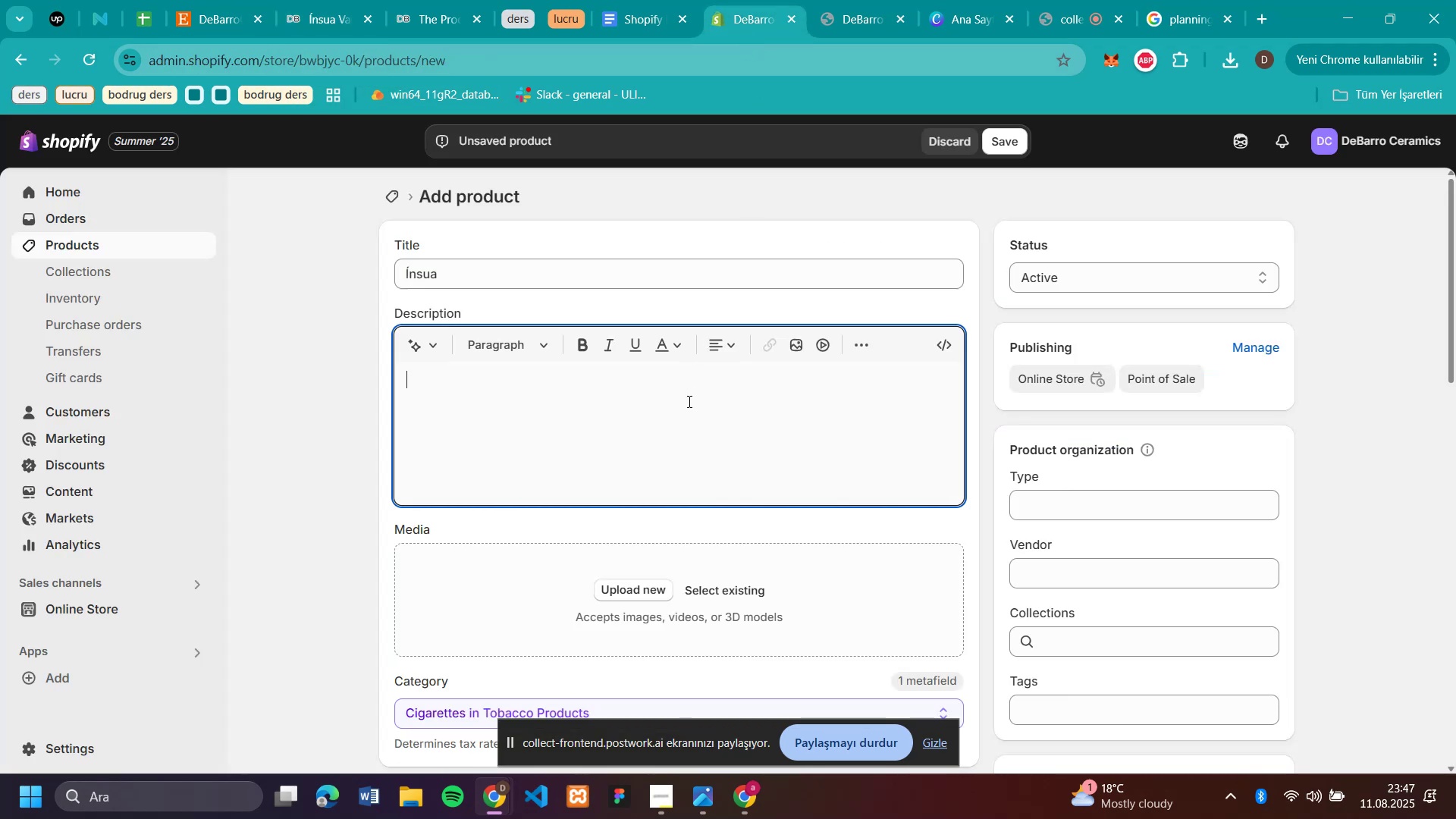 
key(Control+V)
 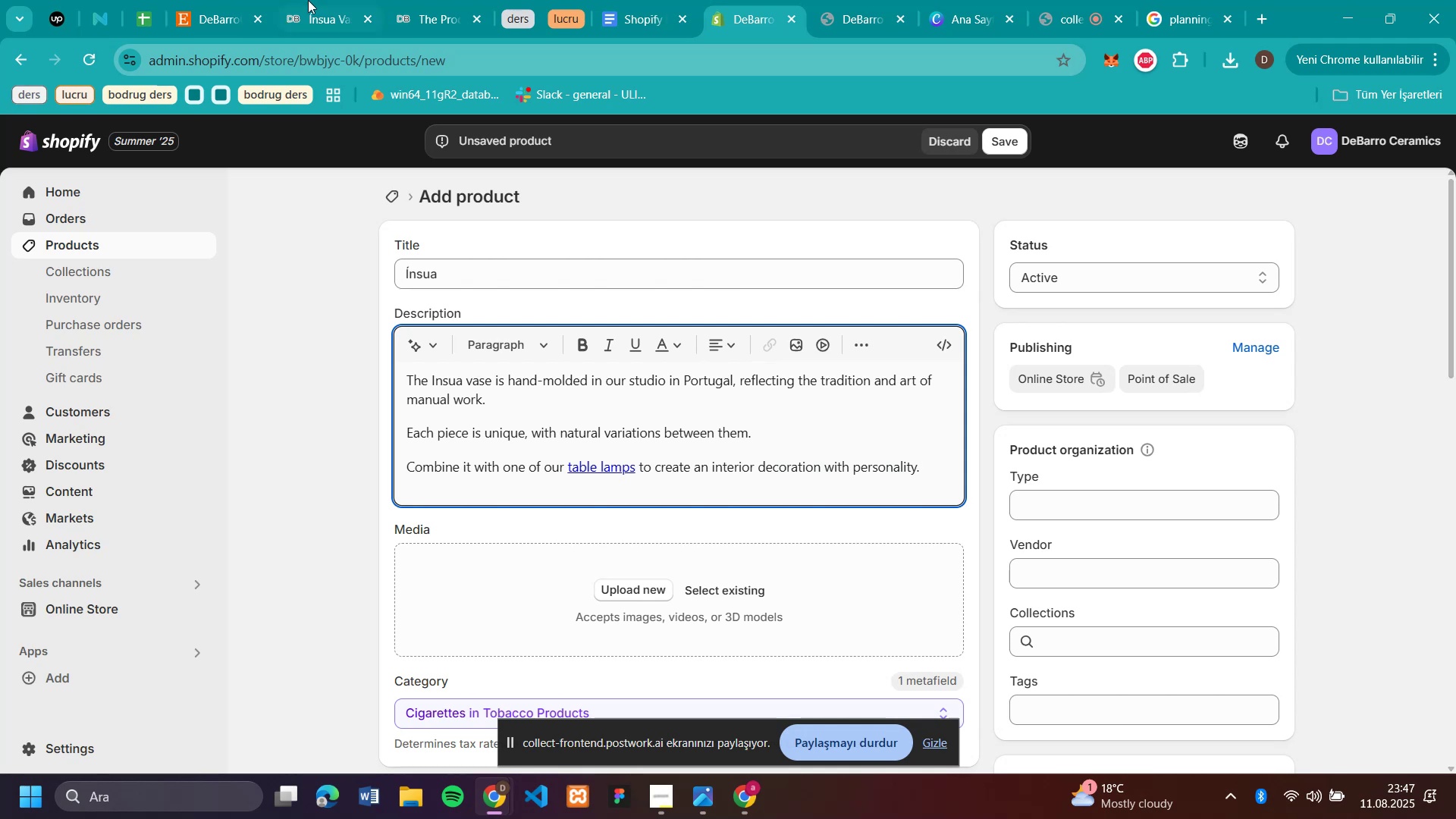 
left_click([316, 11])
 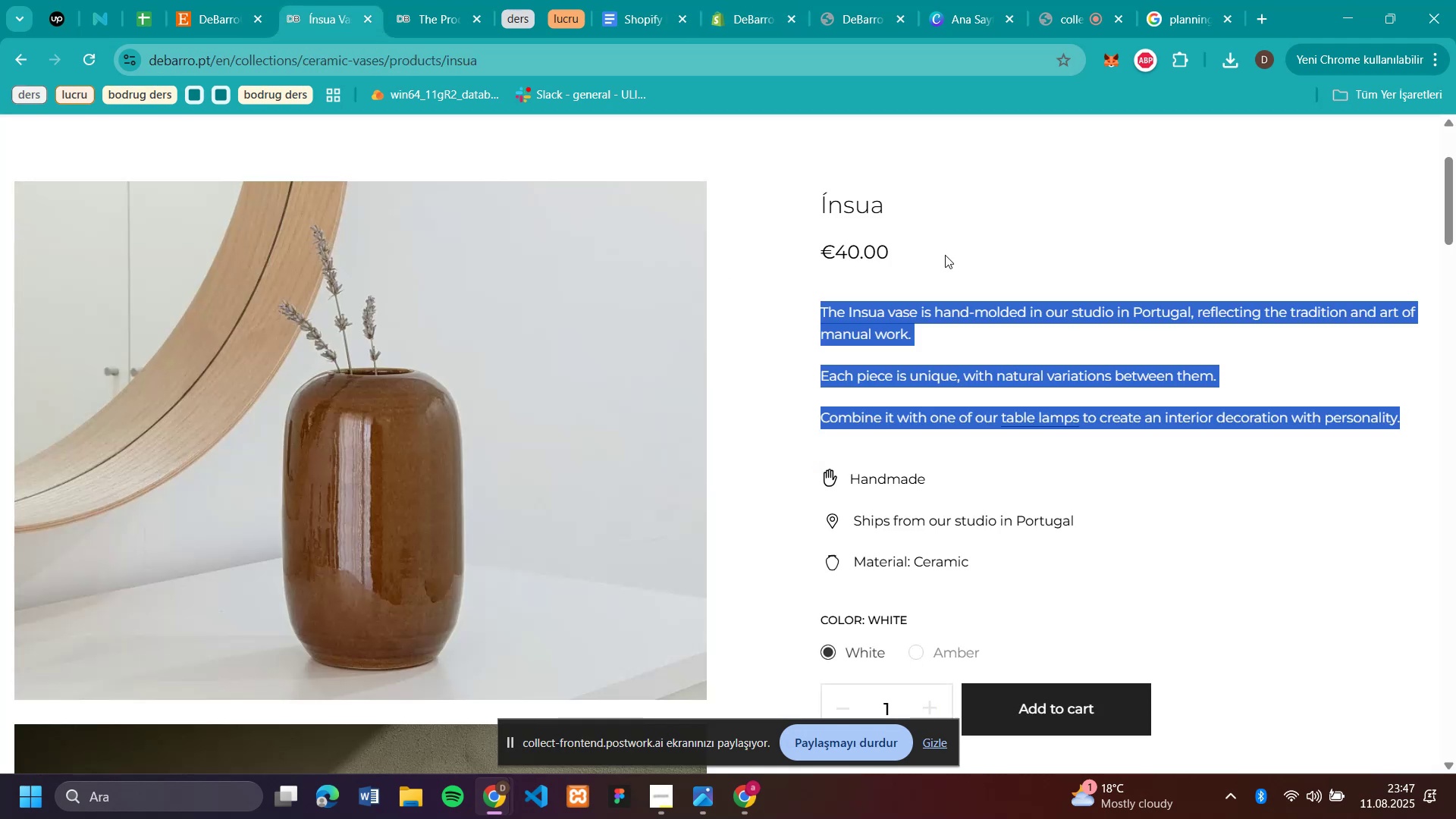 
scroll: coordinate [963, 263], scroll_direction: down, amount: 1.0
 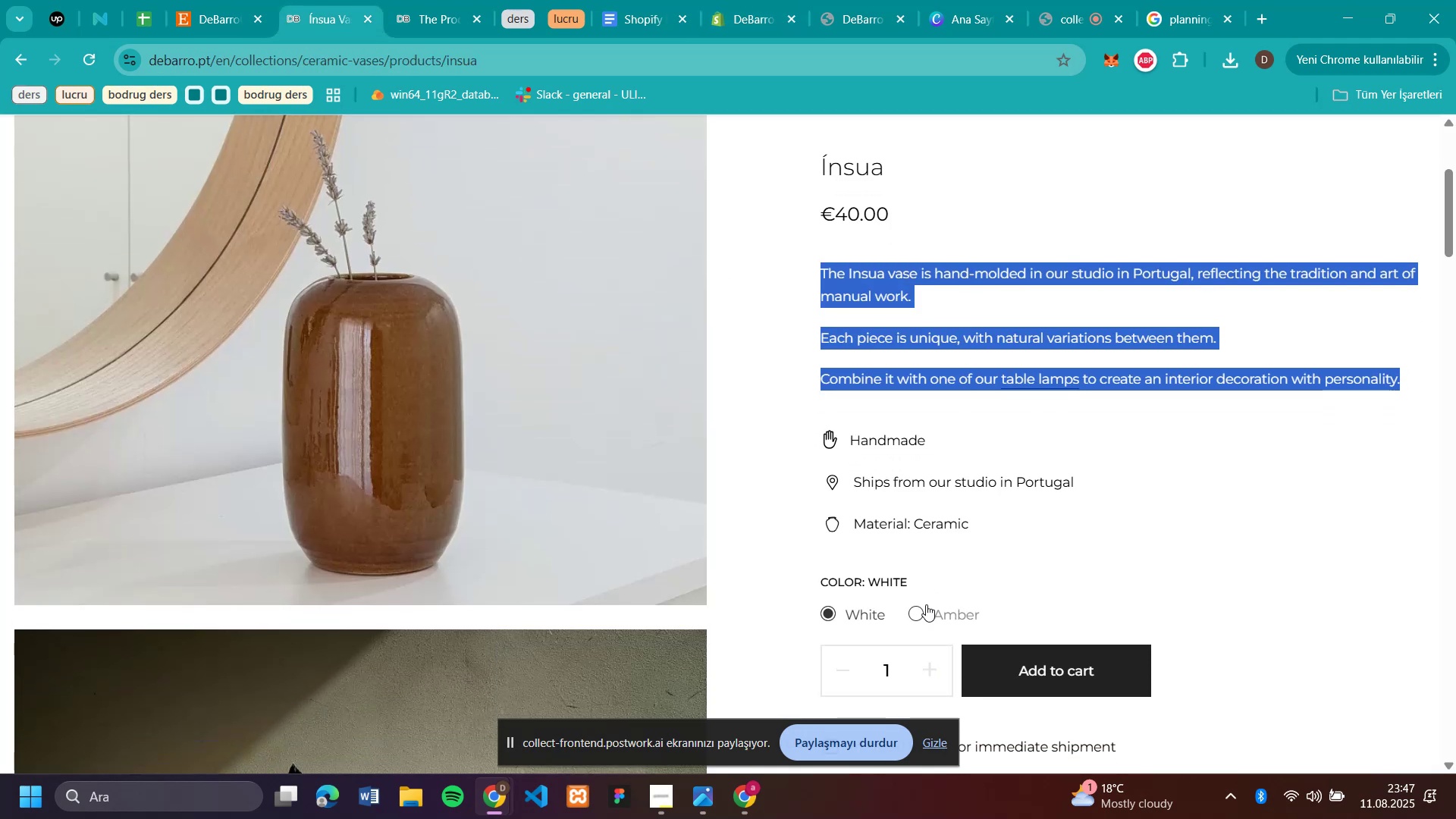 
left_click([924, 610])
 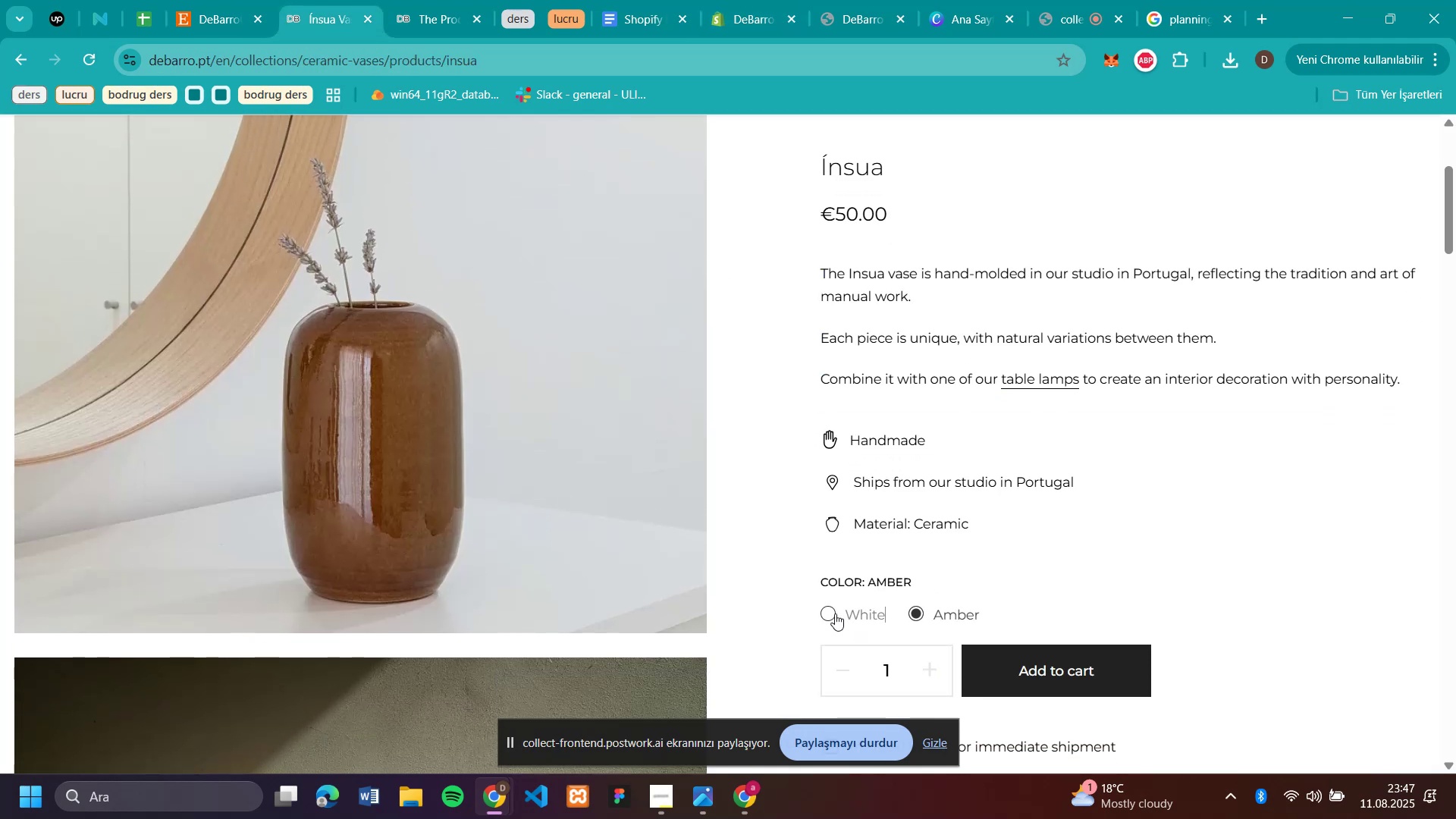 
left_click([835, 613])
 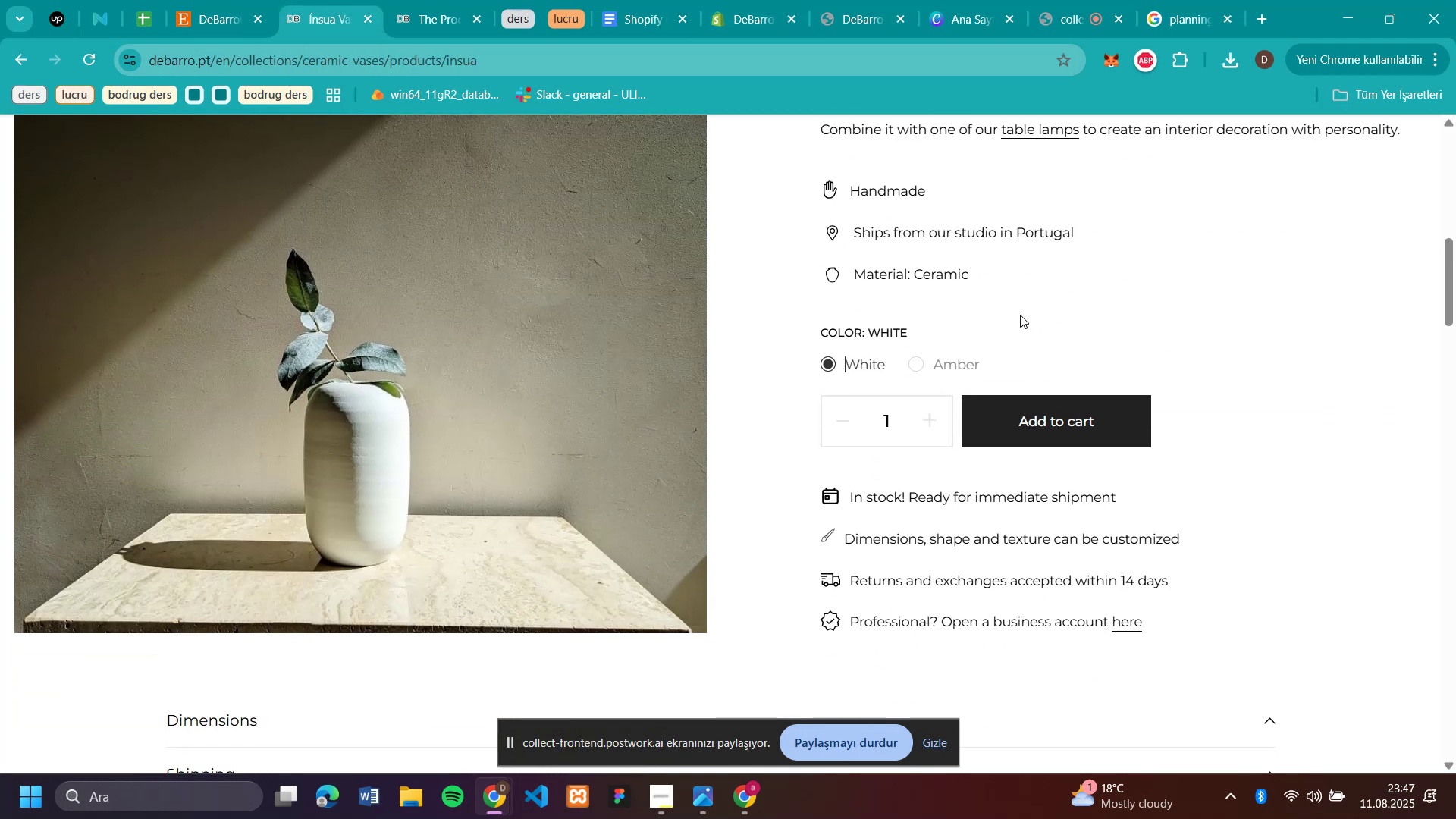 
left_click([916, 365])
 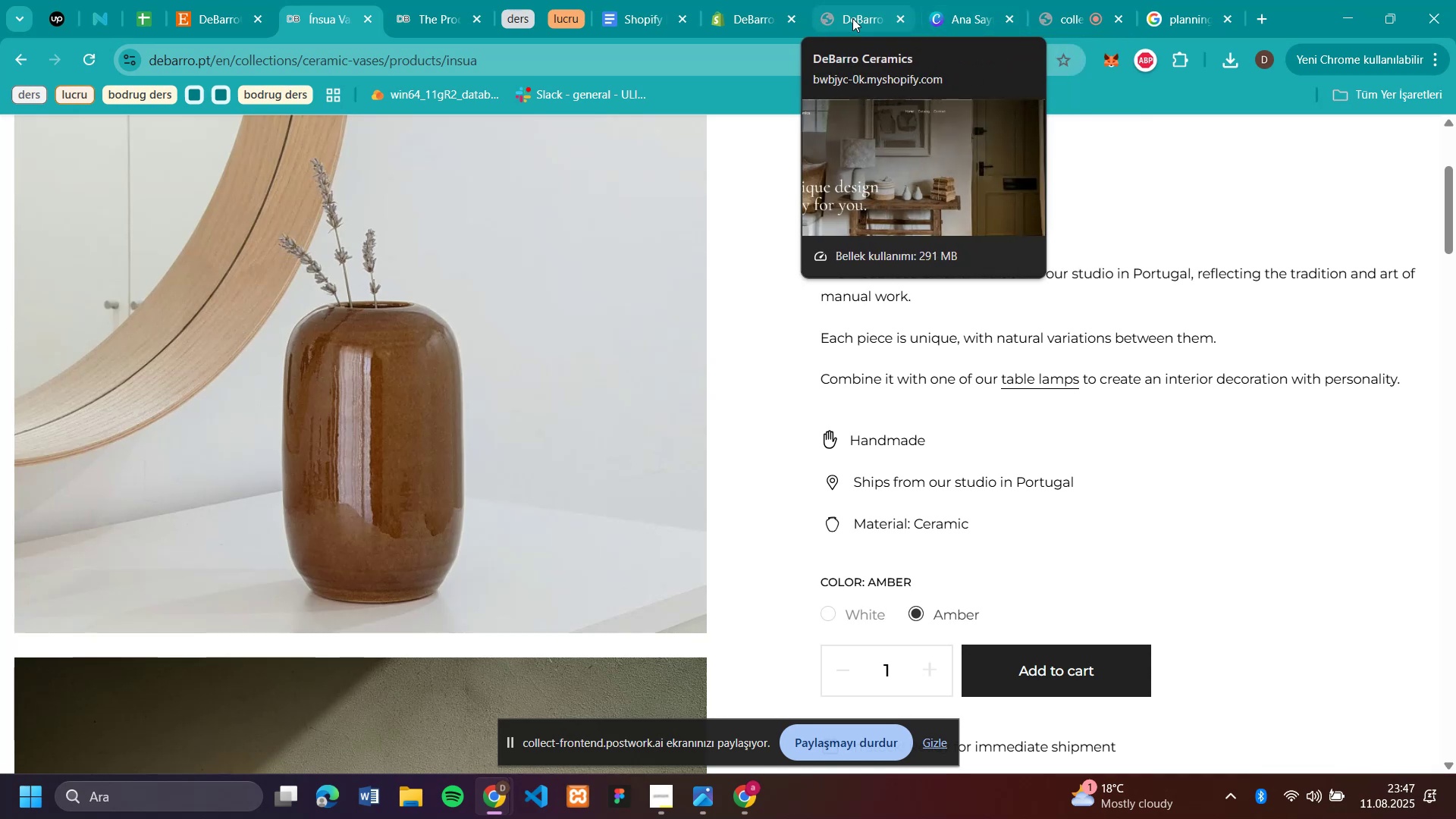 
wait(5.0)
 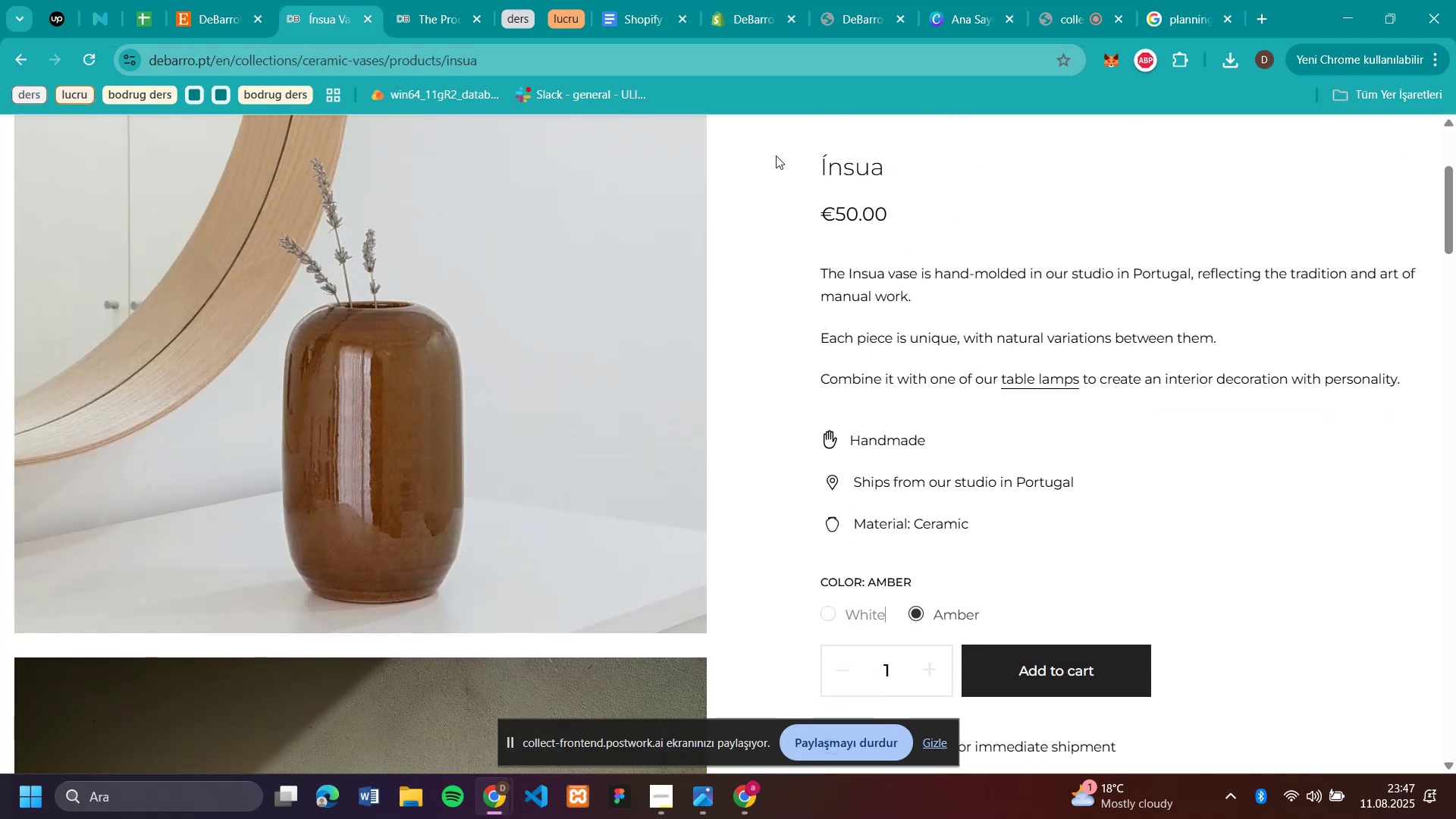 
left_click([733, 17])
 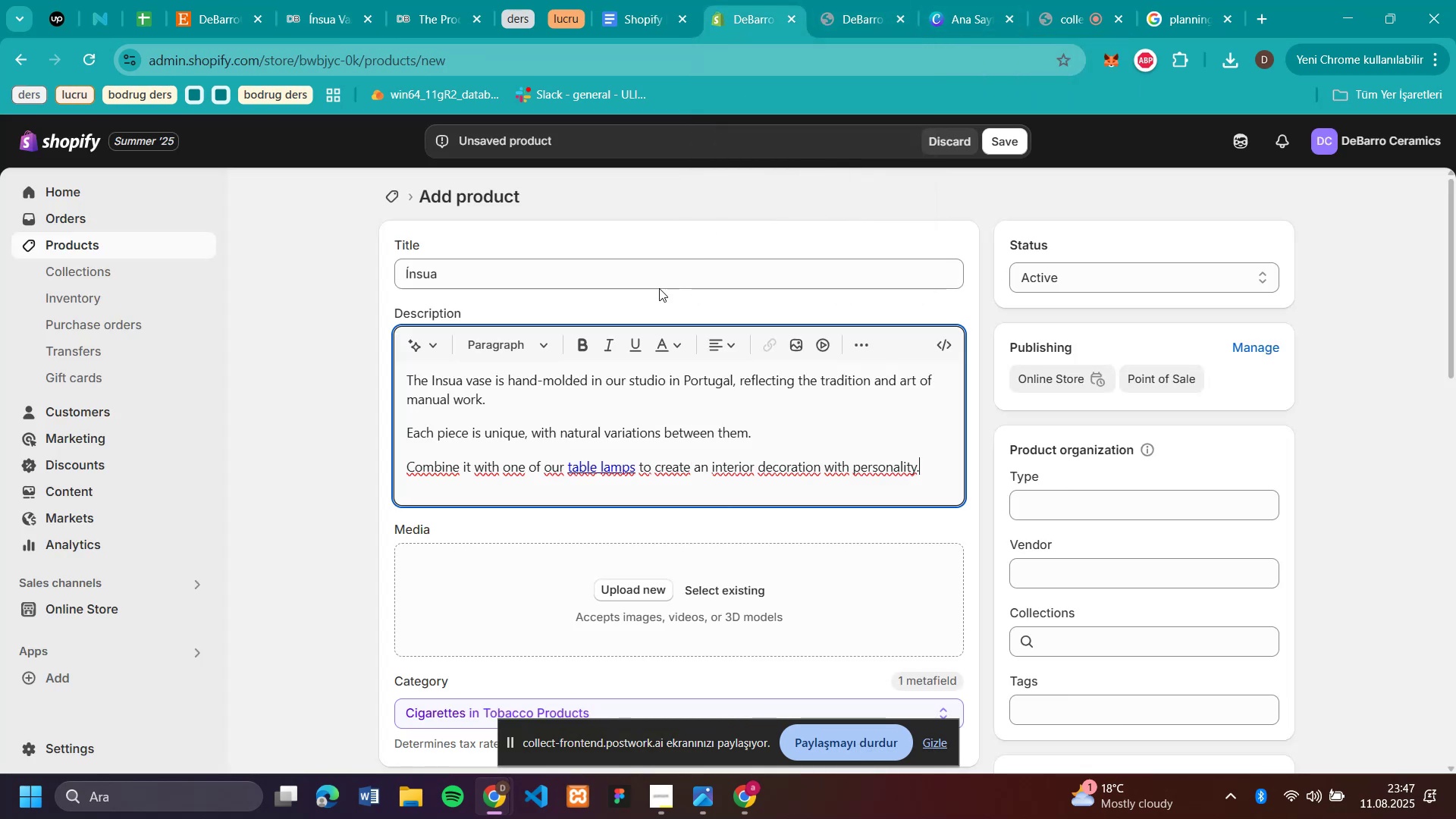 
scroll: coordinate [516, 488], scroll_direction: down, amount: 11.0
 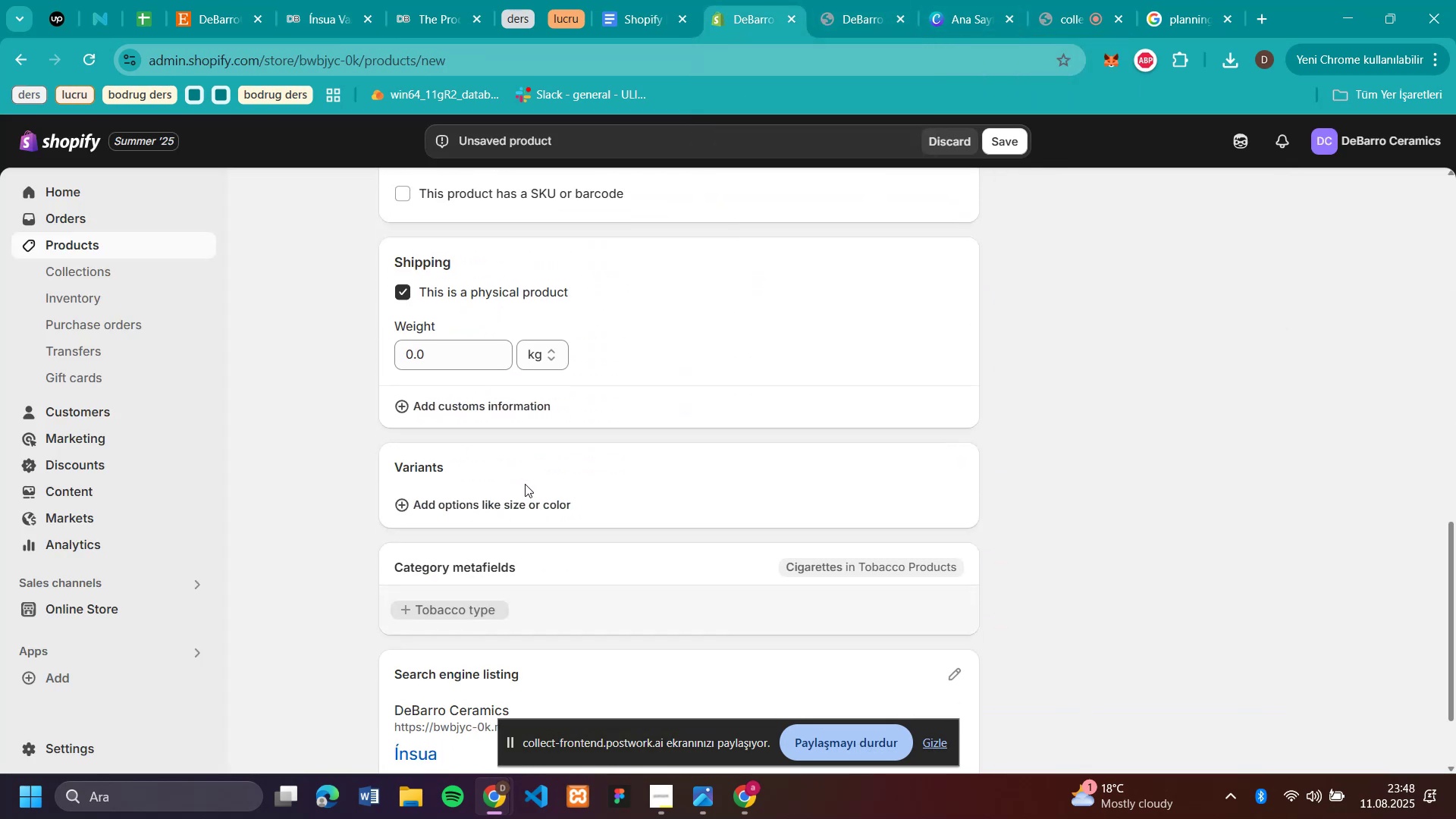 
scroll: coordinate [534, 472], scroll_direction: none, amount: 0.0
 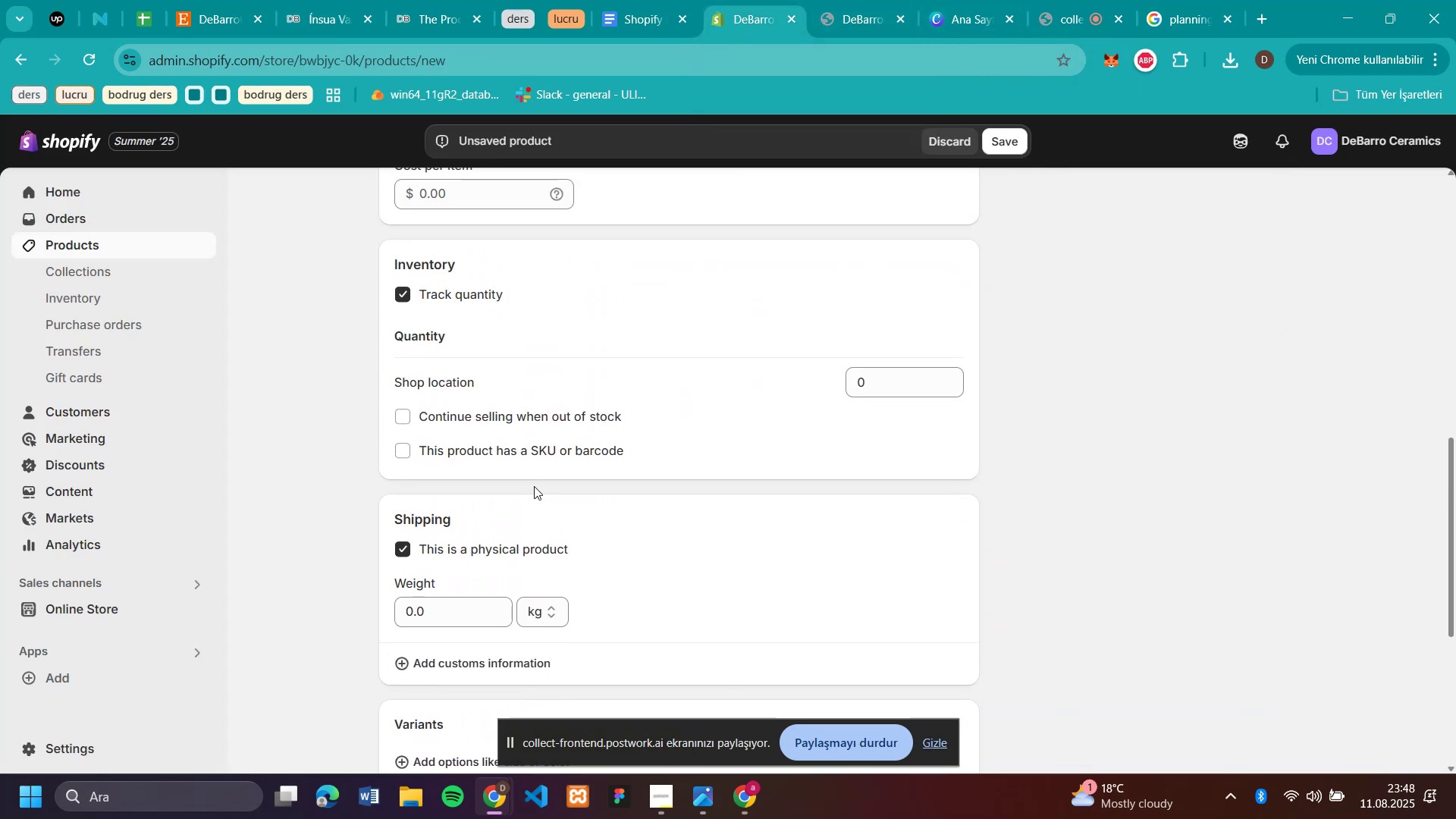 
scroll: coordinate [559, 475], scroll_direction: down, amount: 2.0
 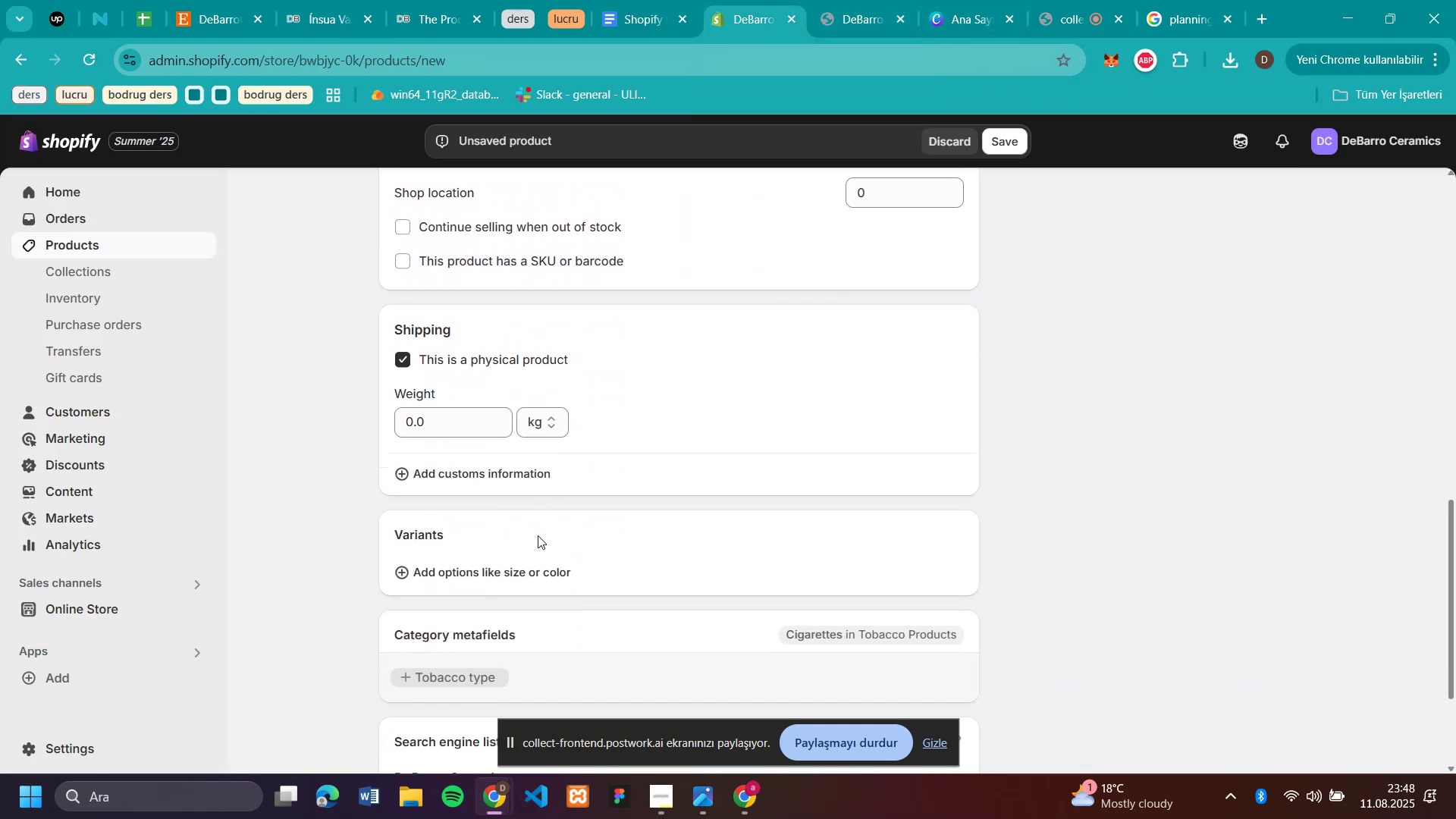 
left_click([531, 566])
 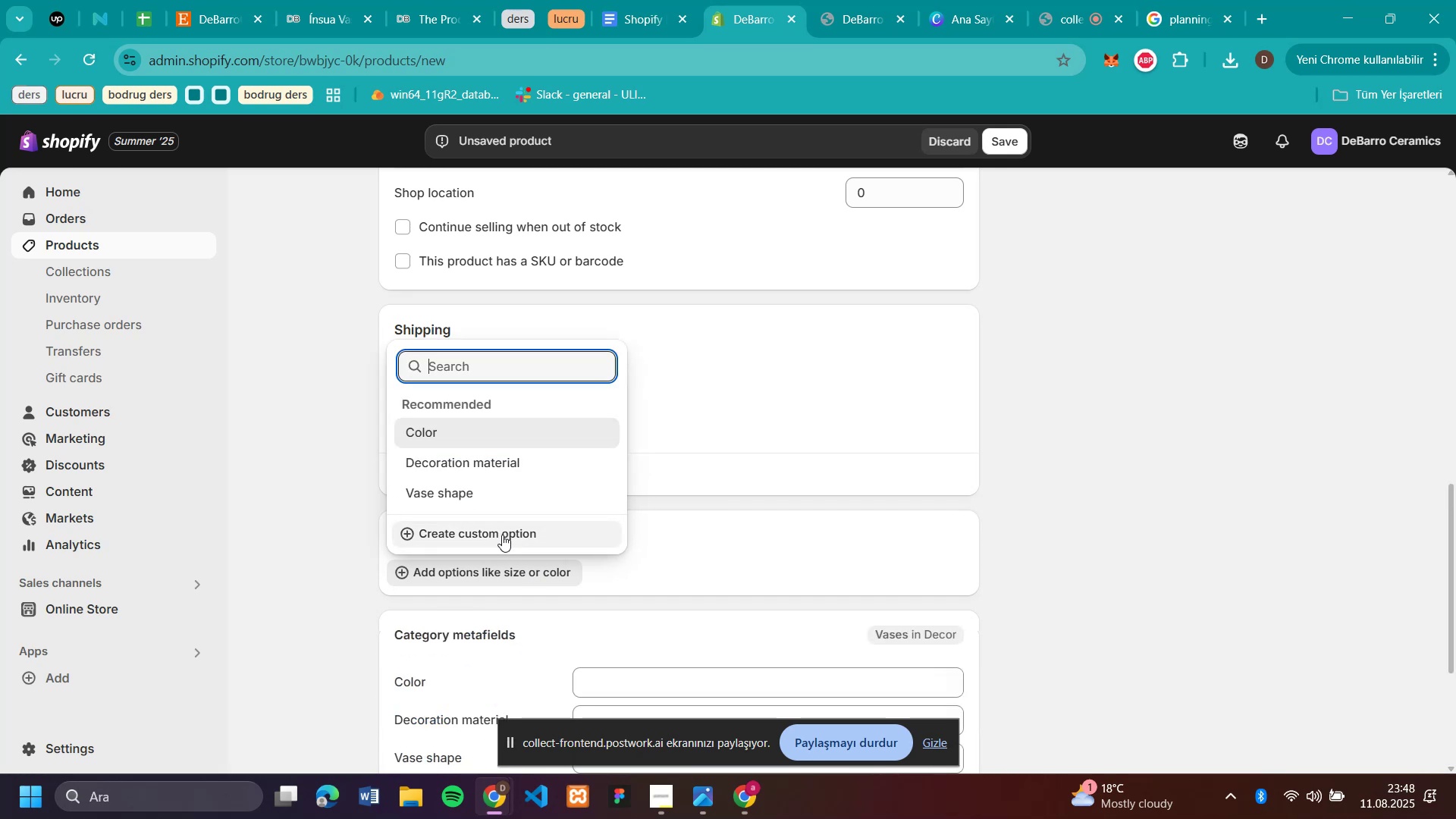 
left_click([465, 433])
 